 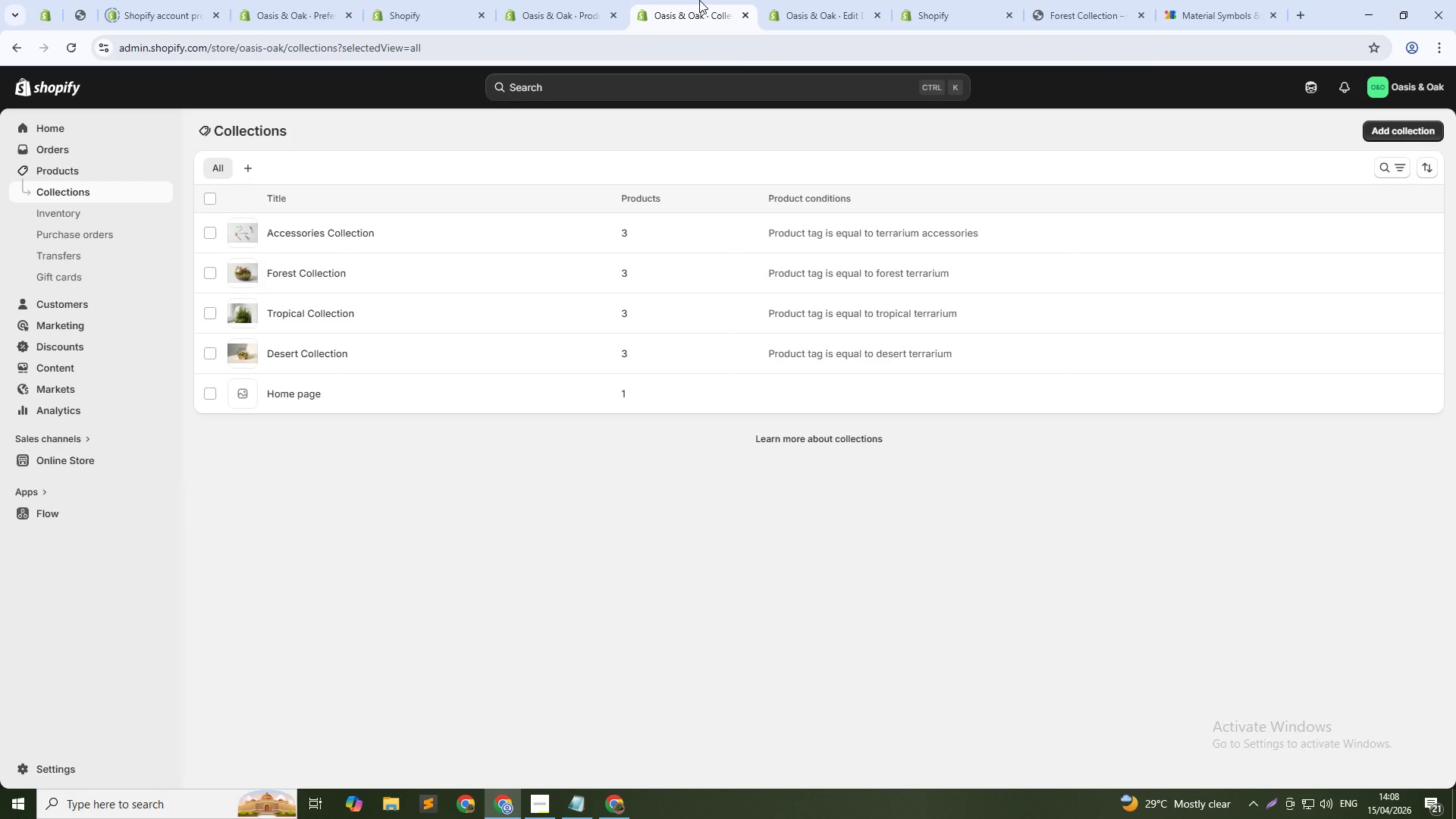 
left_click([980, 0])
 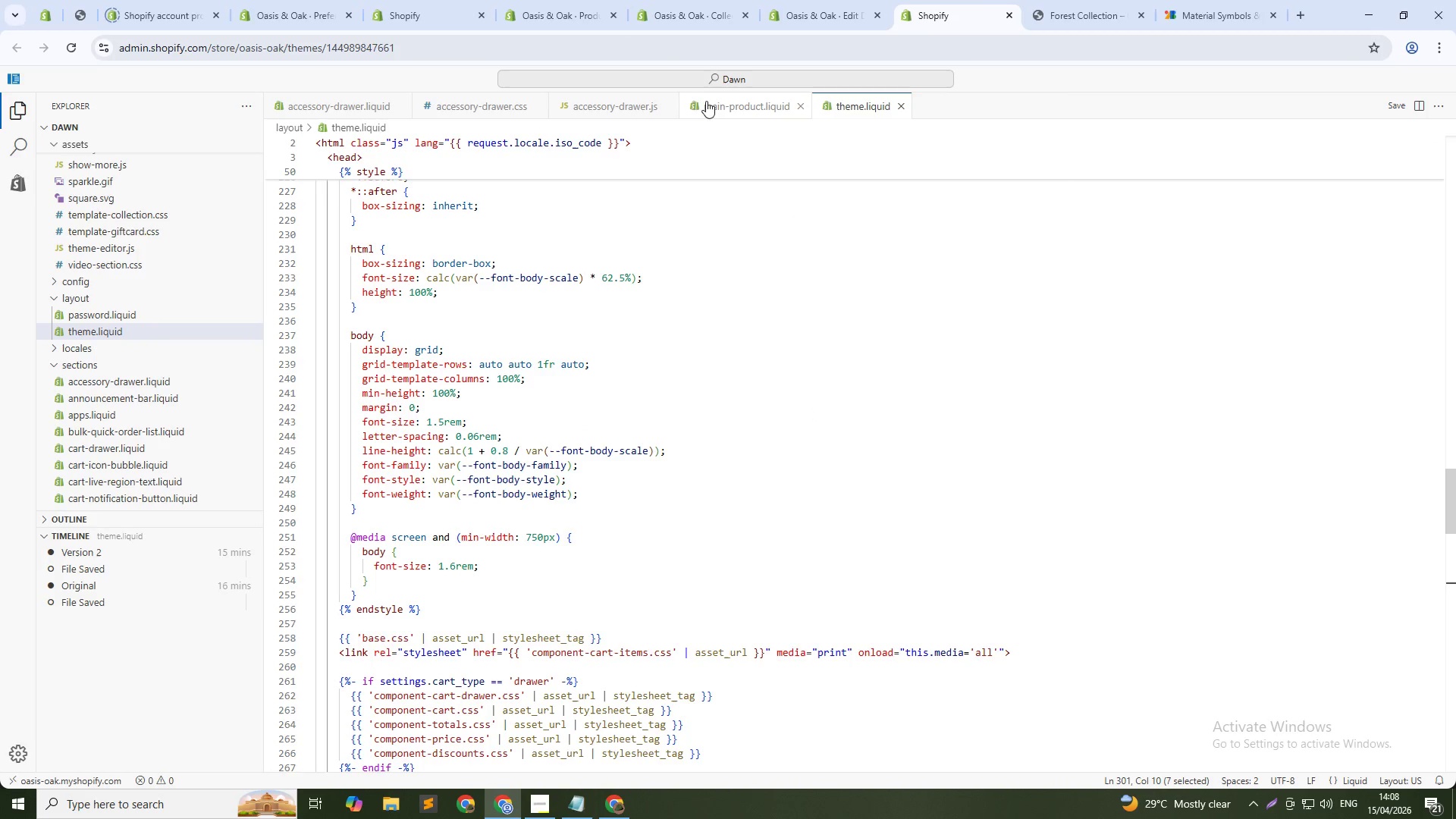 
left_click([628, 95])
 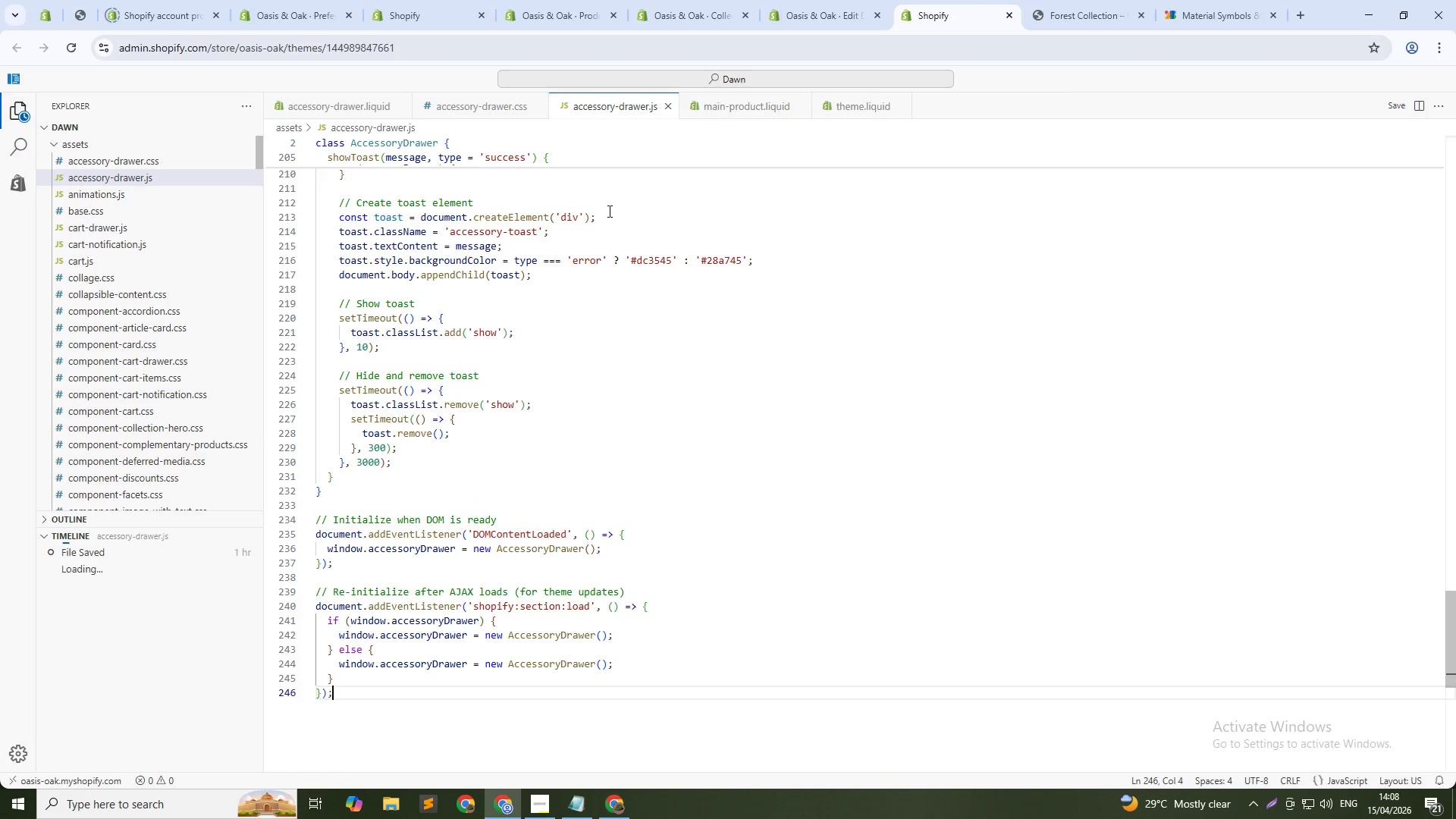 
scroll: coordinate [619, 232], scroll_direction: up, amount: 11.0
 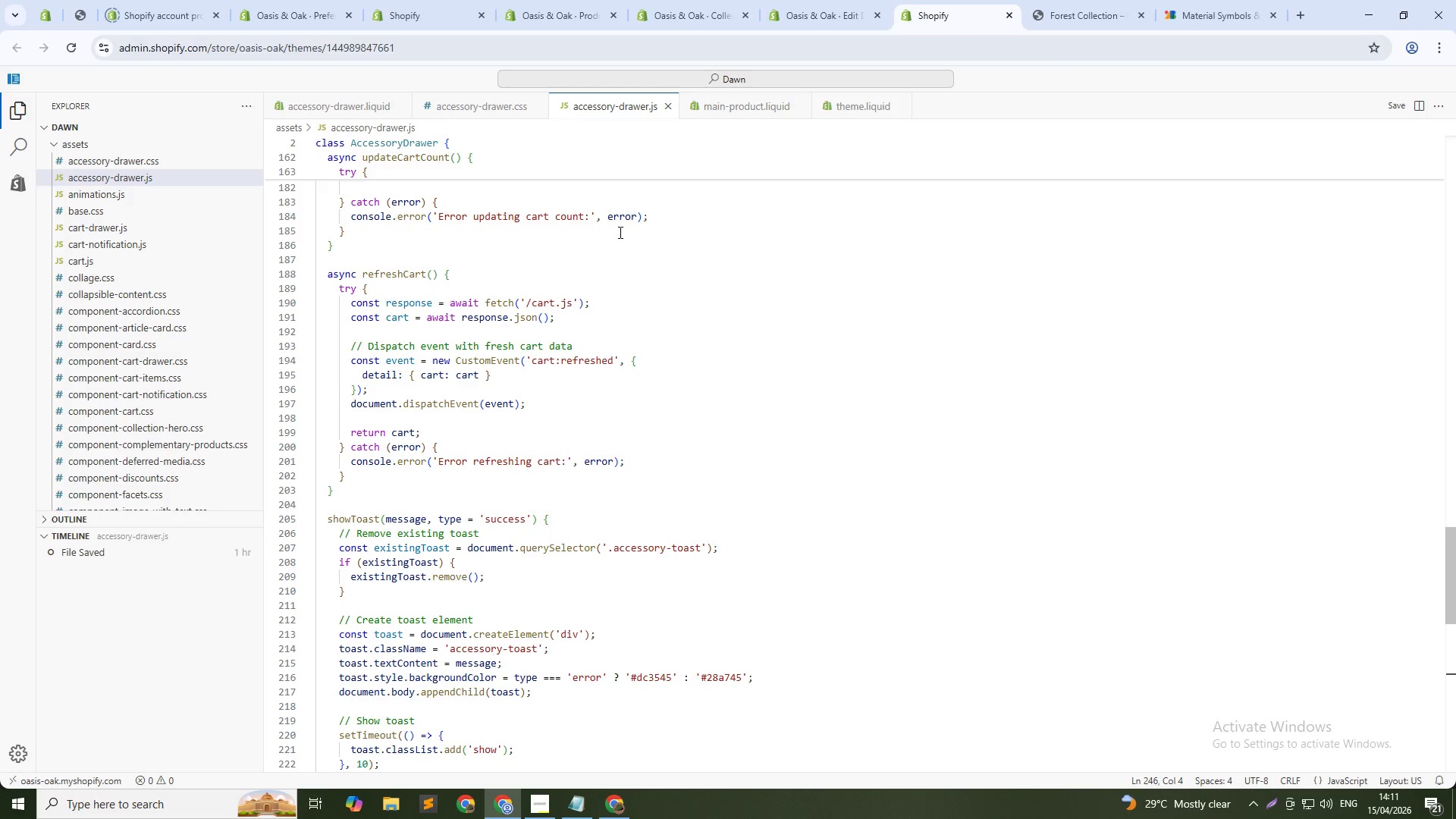 
wait(155.37)
 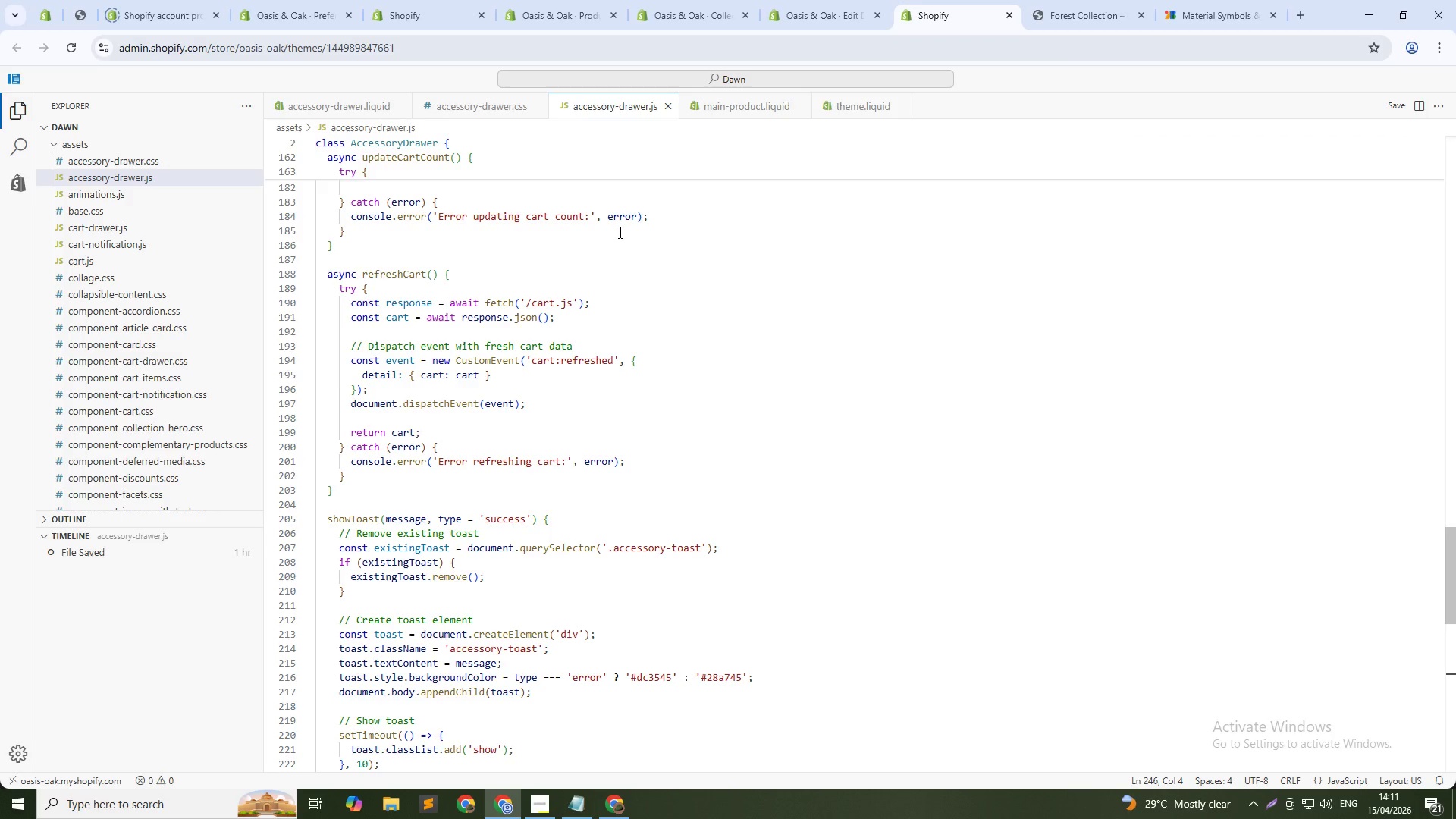 
scroll: coordinate [515, 171], scroll_direction: up, amount: 1.0
 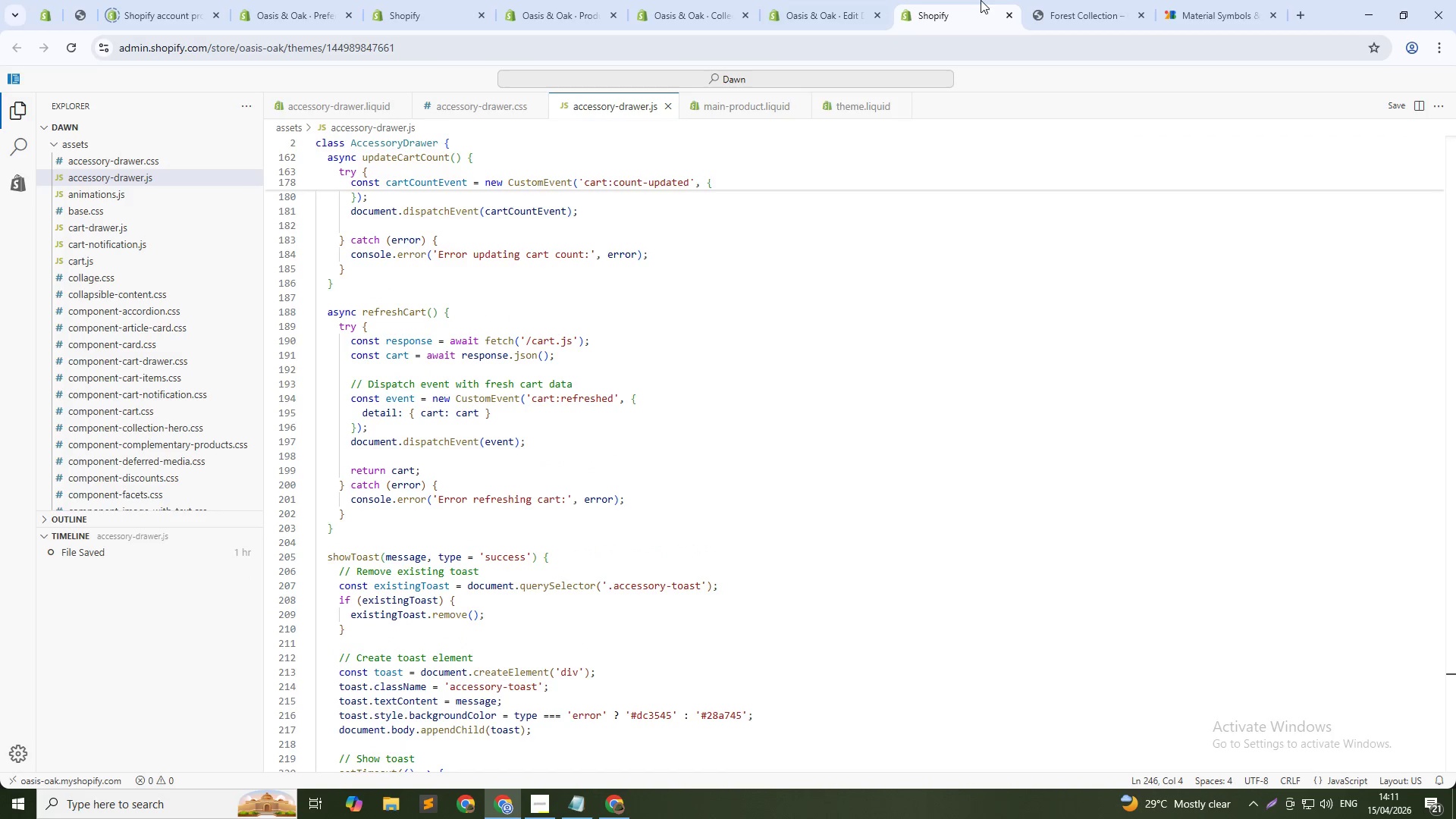 
left_click([1043, 0])
 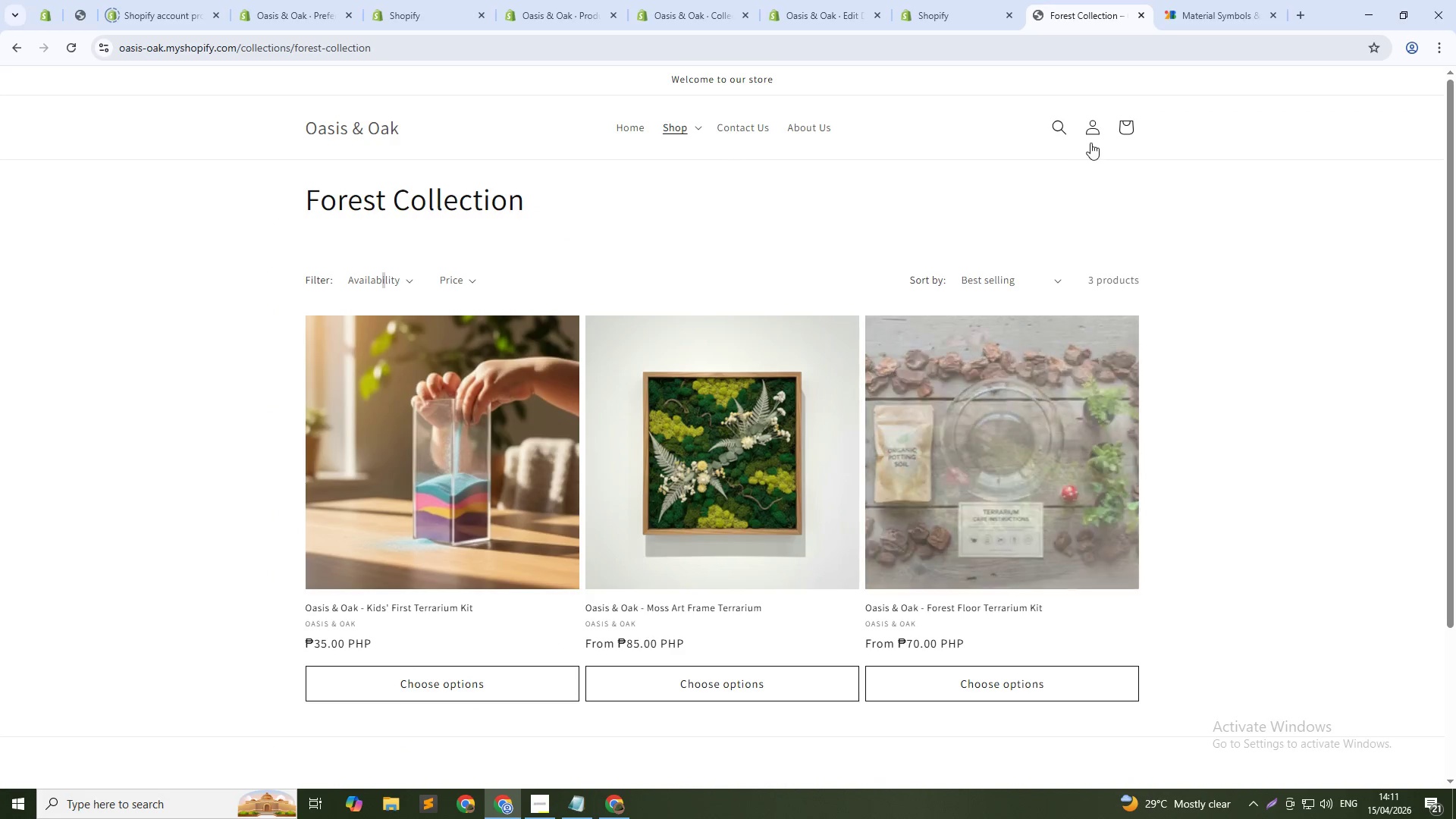 
left_click([1122, 133])
 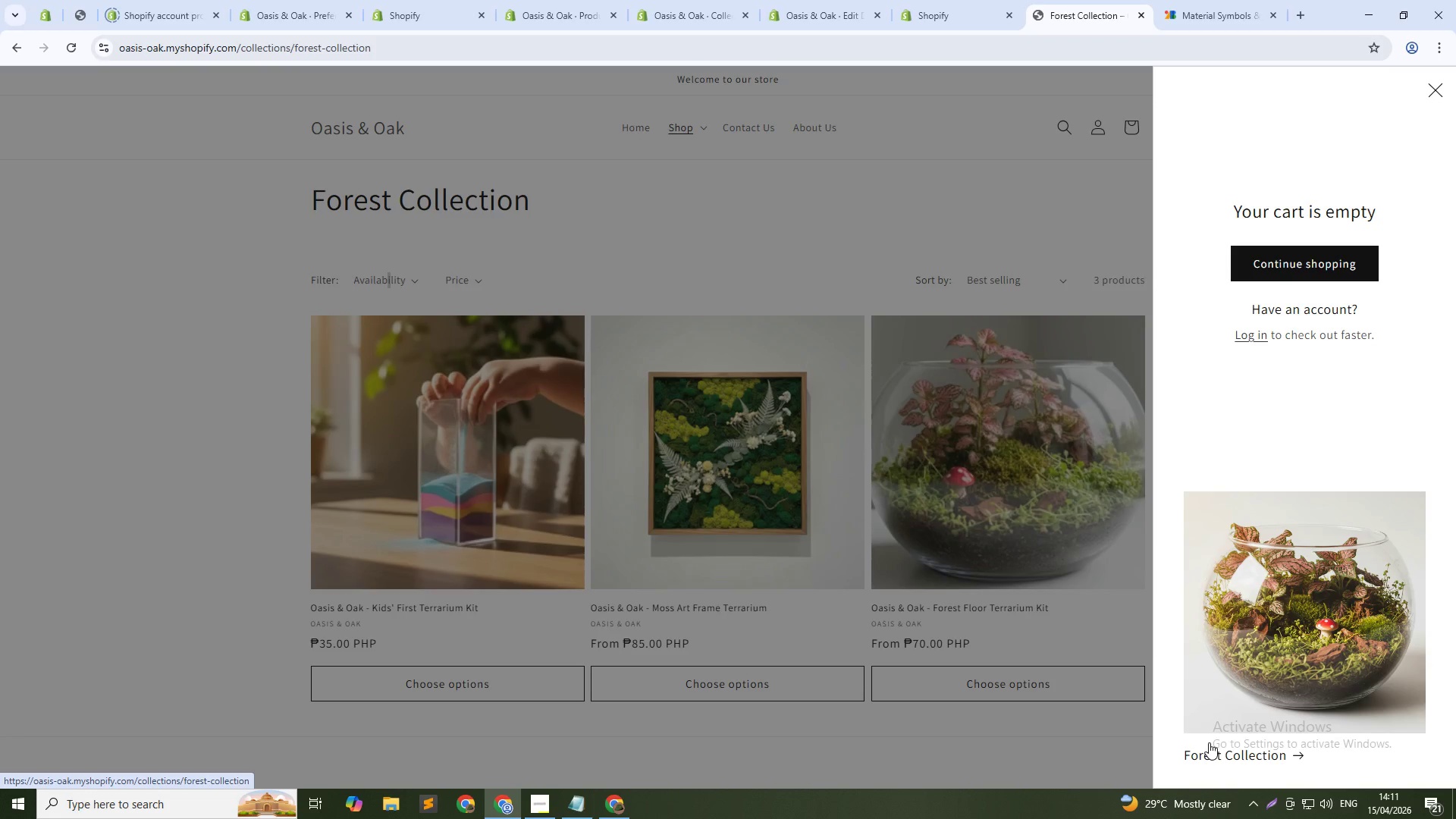 
wait(21.12)
 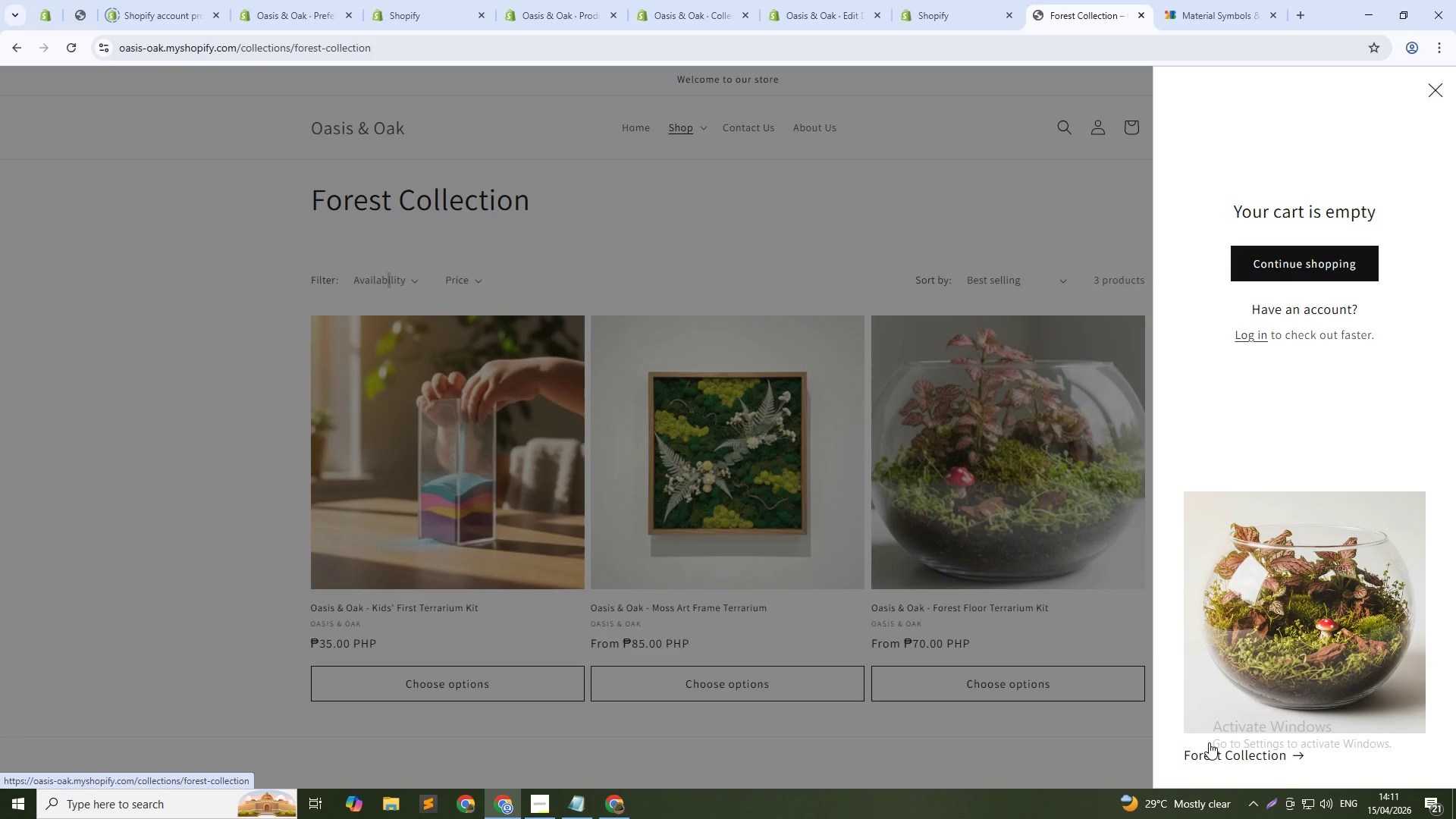 
left_click_drag(start_coordinate=[741, 252], to_coordinate=[727, 252])
 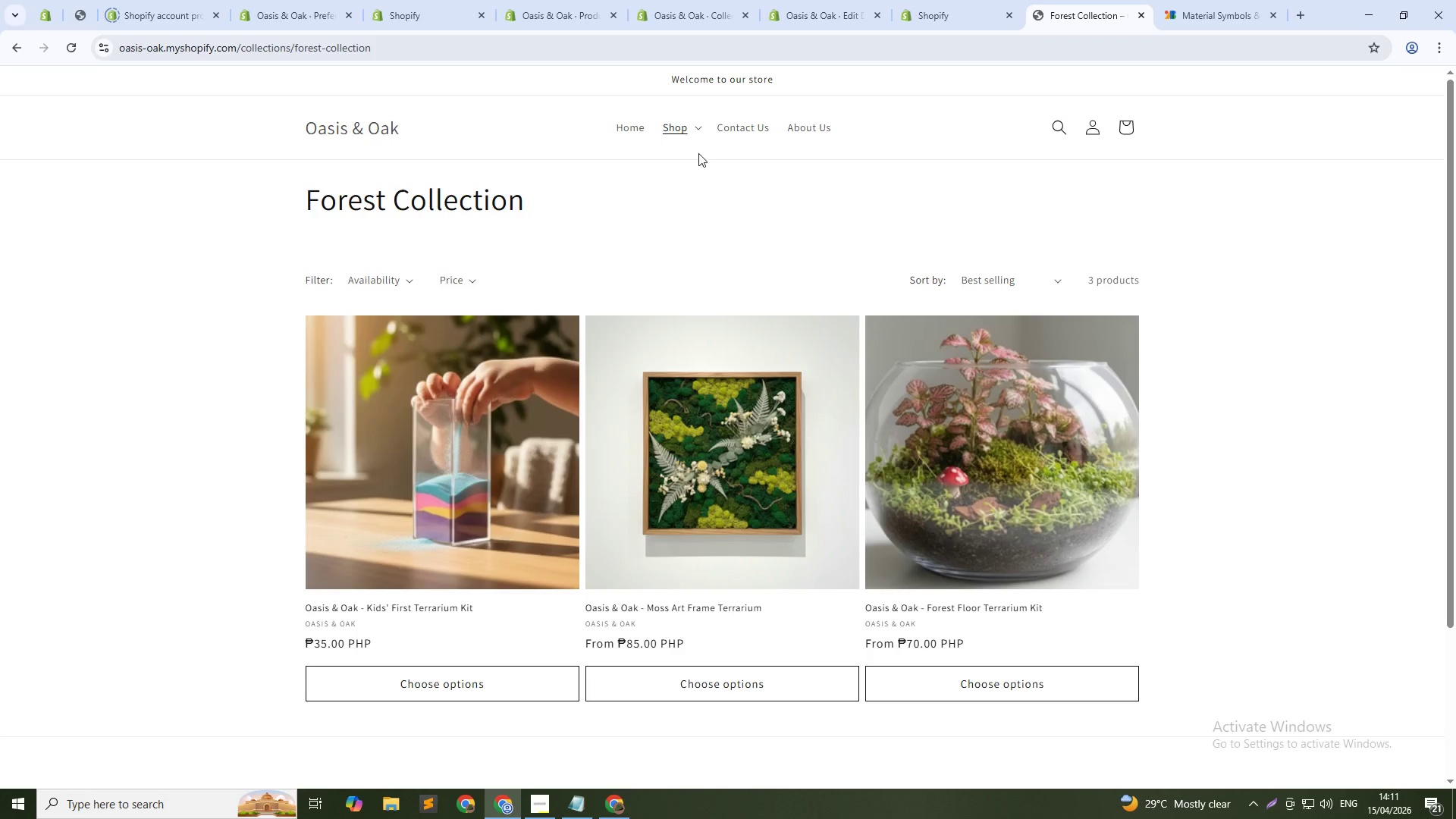 
mouse_move([676, 130])
 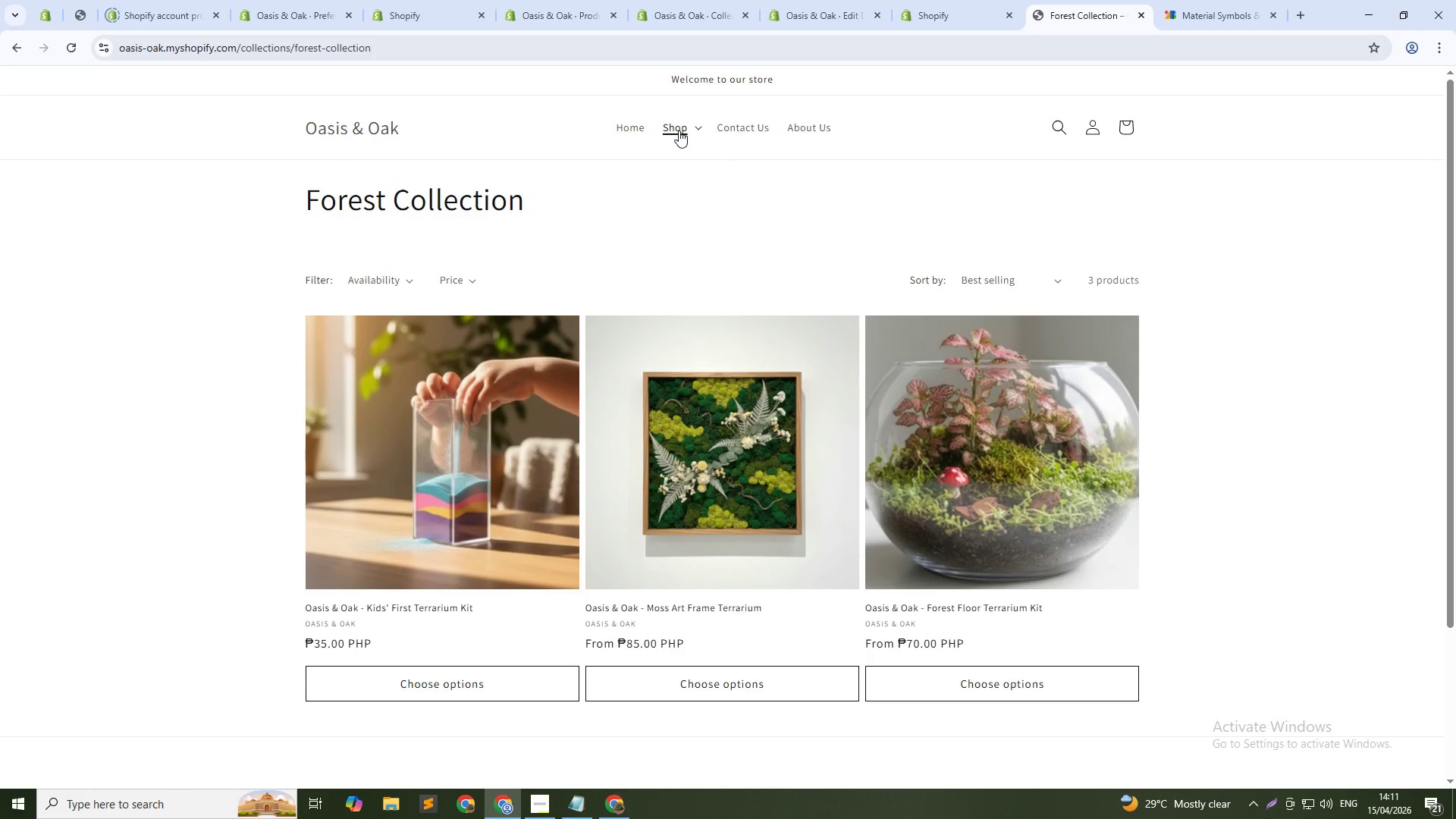 
left_click([679, 130])
 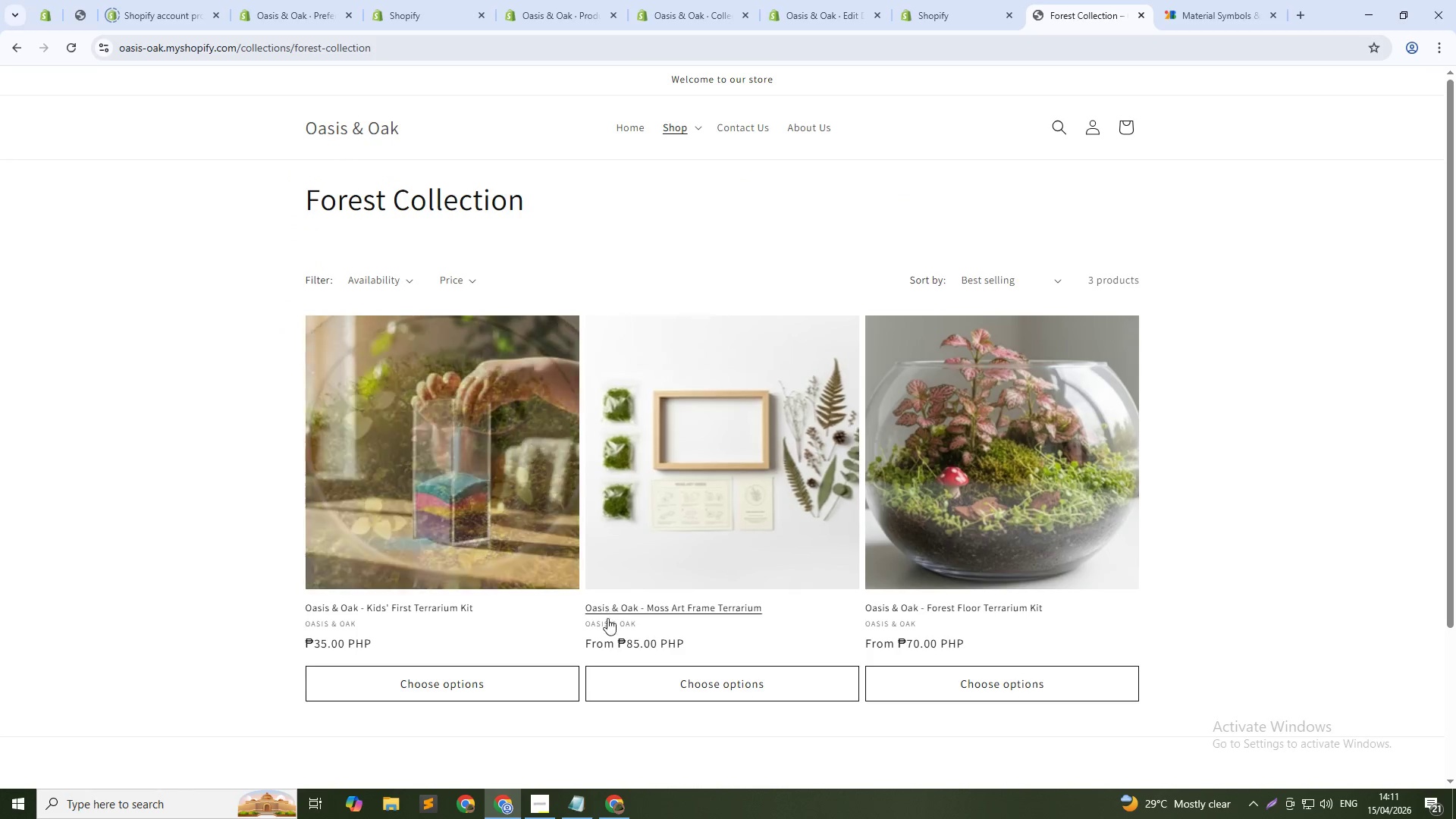 
scroll: coordinate [602, 400], scroll_direction: up, amount: 1.0
 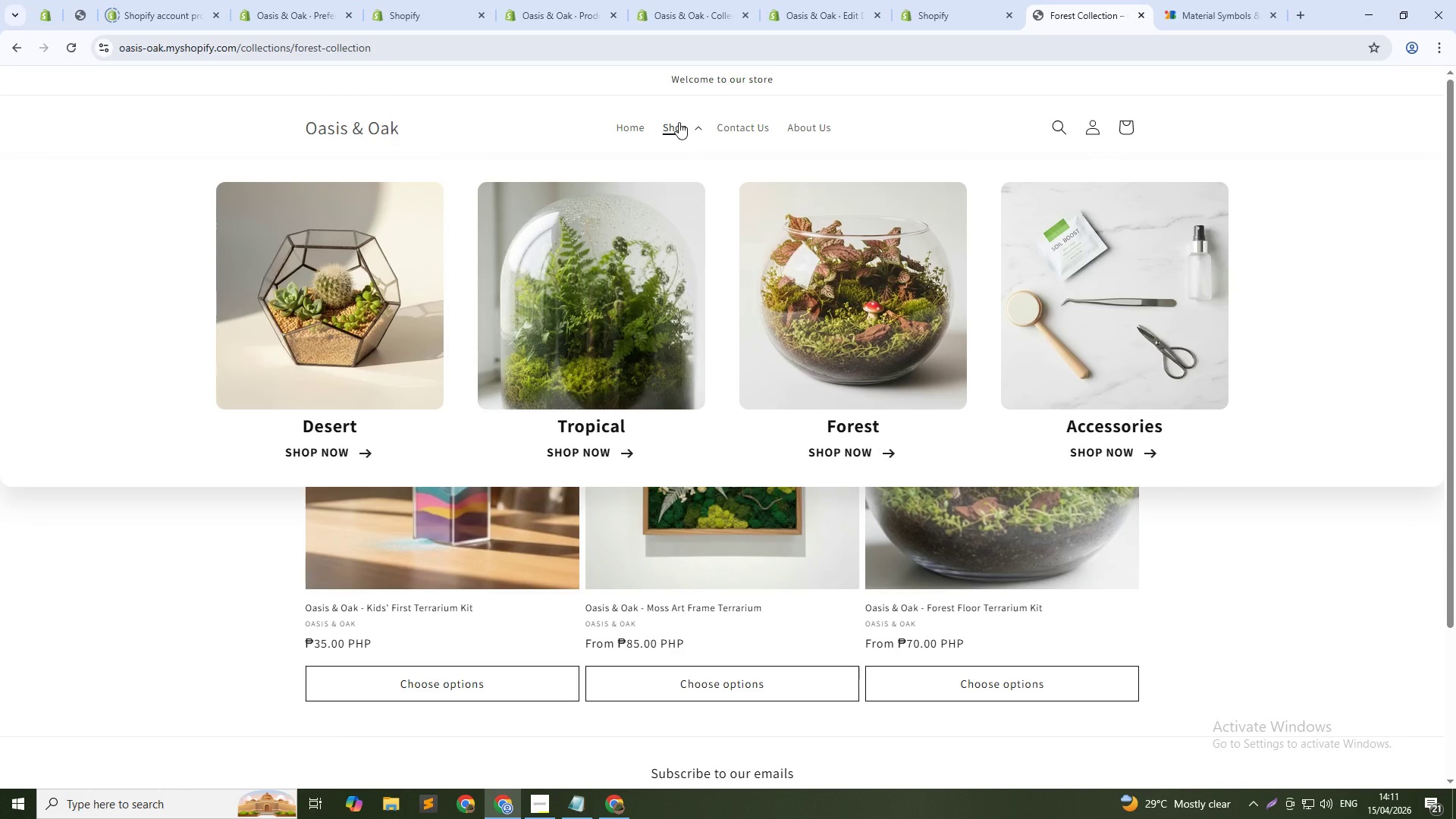 
left_click([678, 122])
 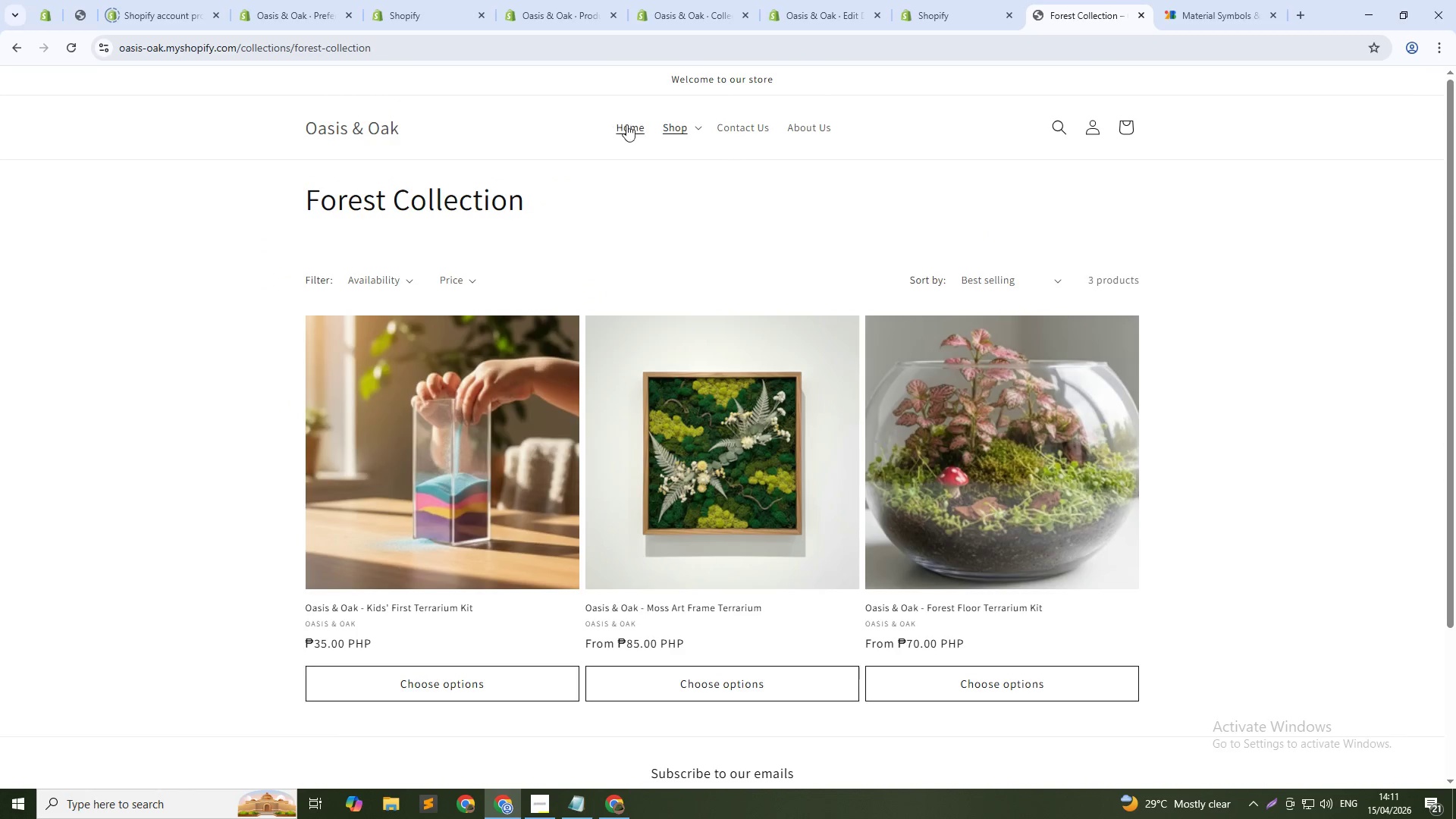 
left_click([668, 124])
 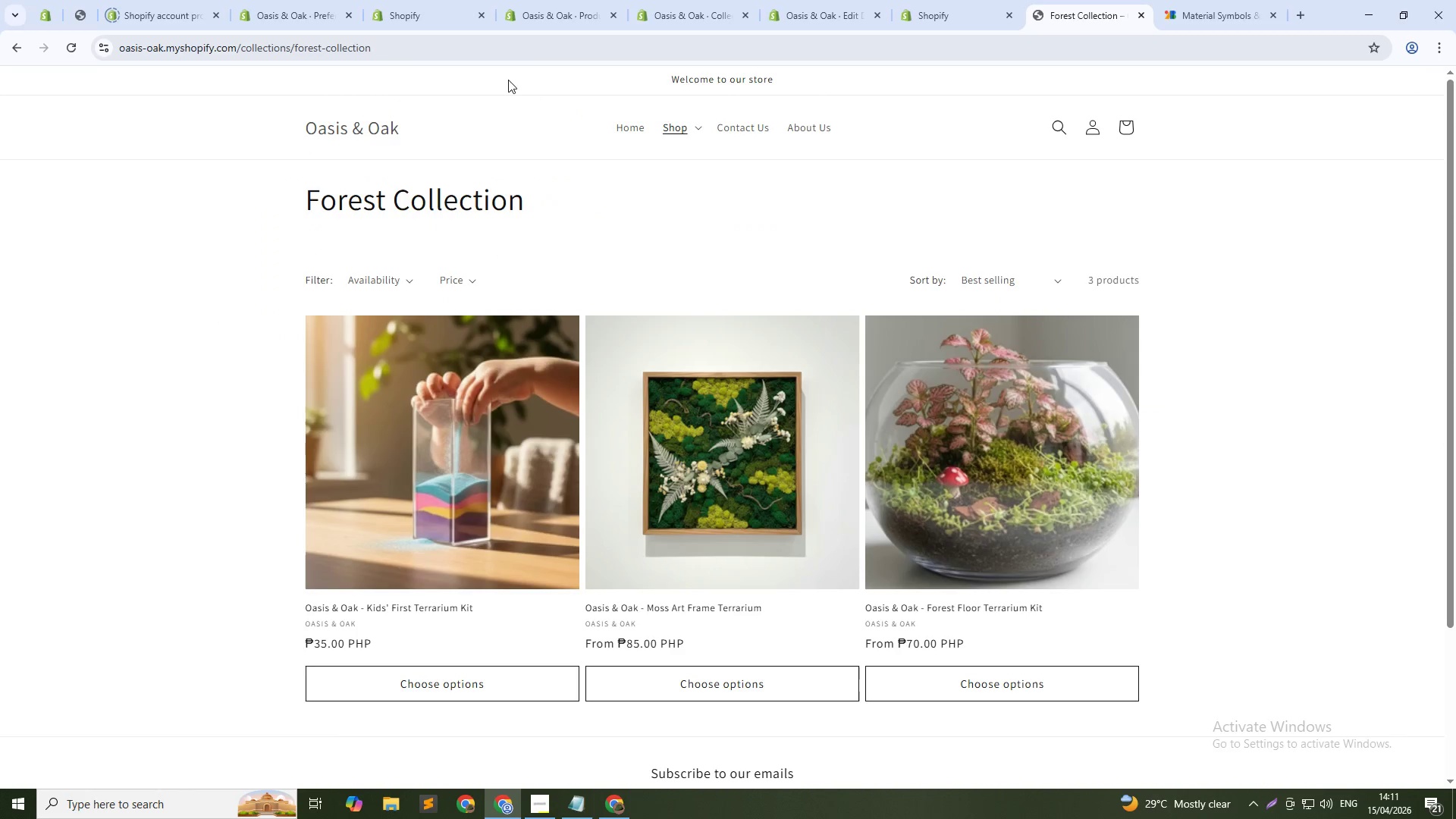 
left_click([499, 49])
 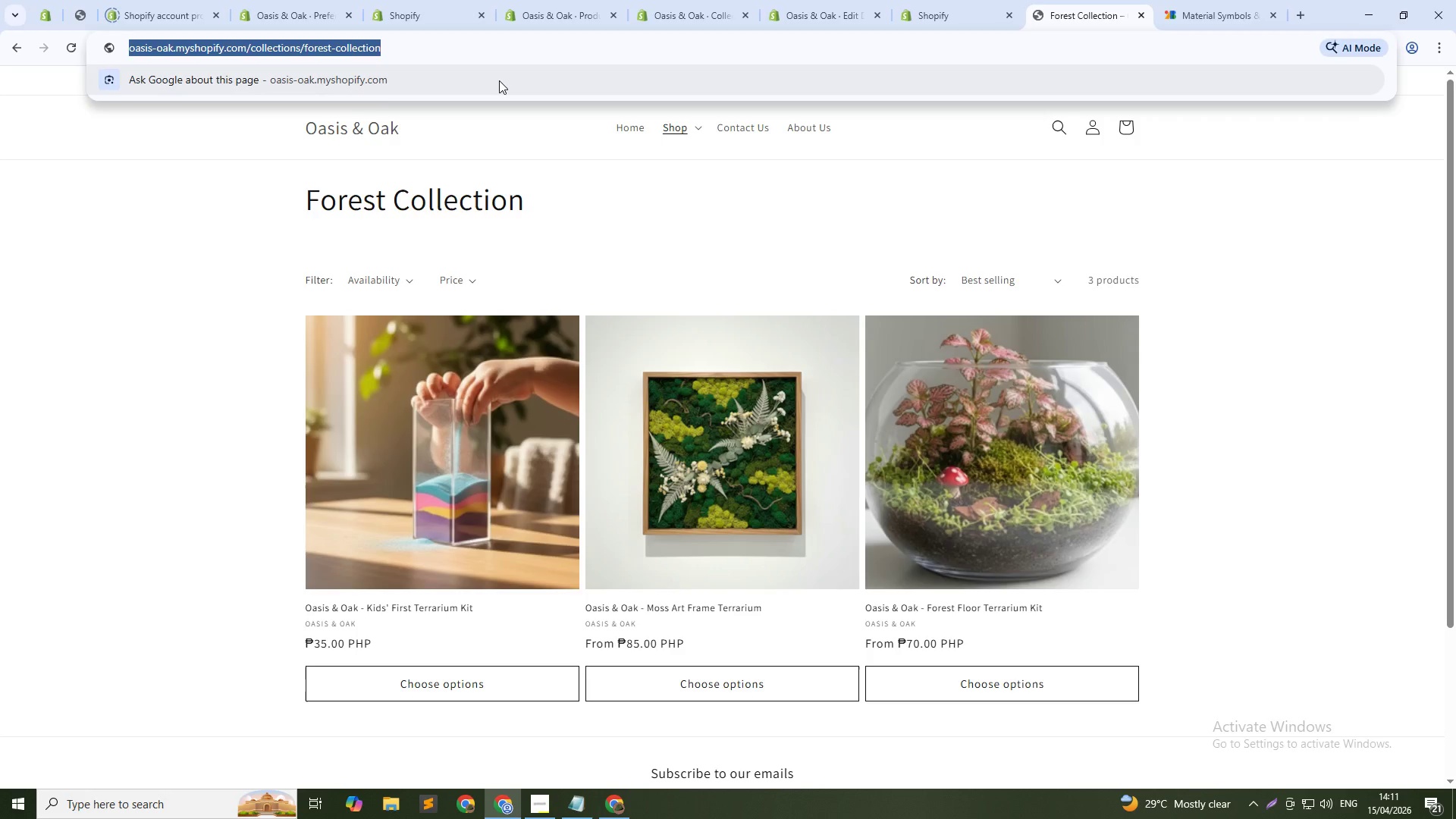 
key(ArrowRight)
 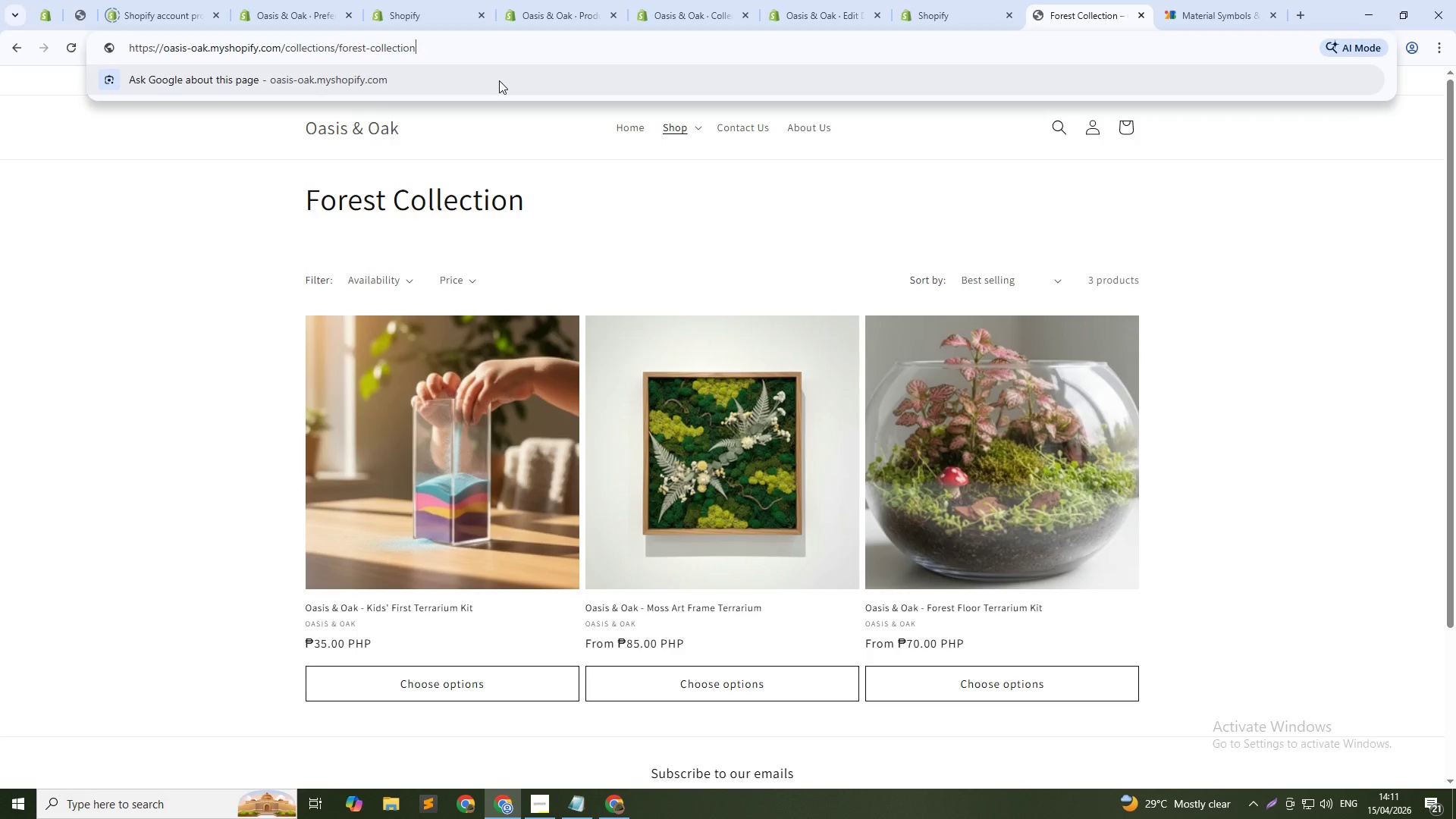 
key(Control+Shift+ArrowLeft)
 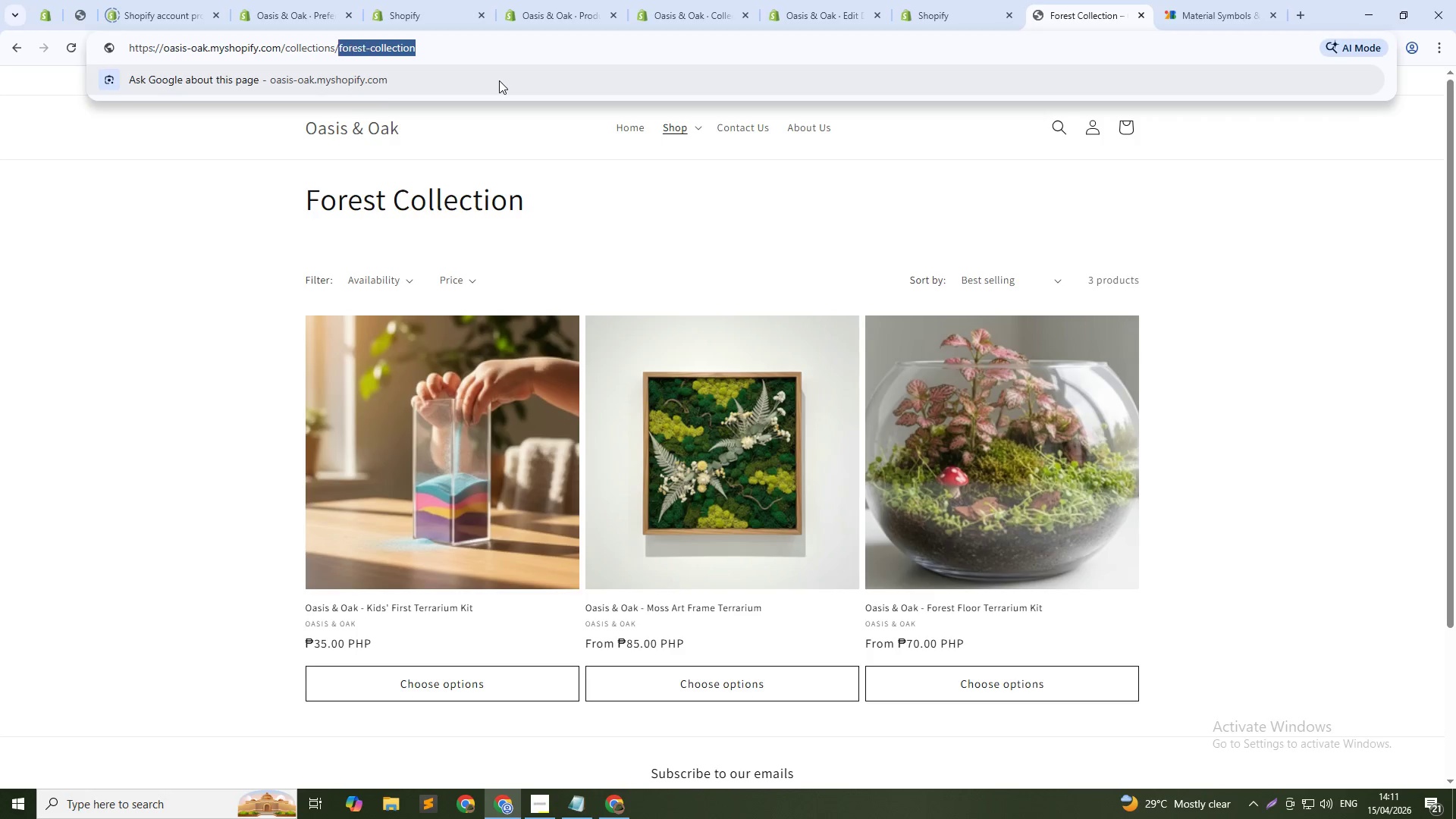 
key(Control+Shift+ArrowLeft)
 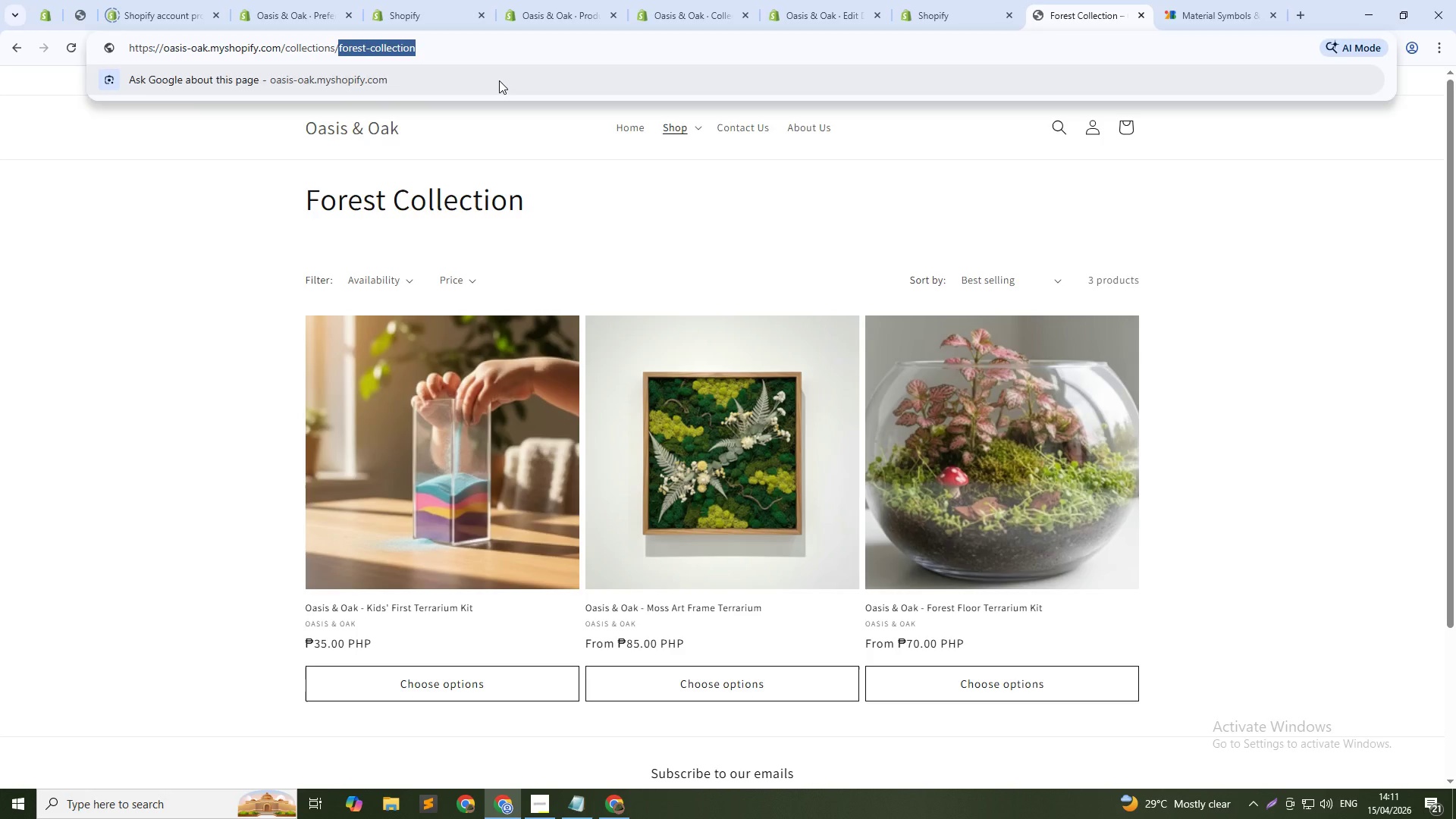 
type(all)
 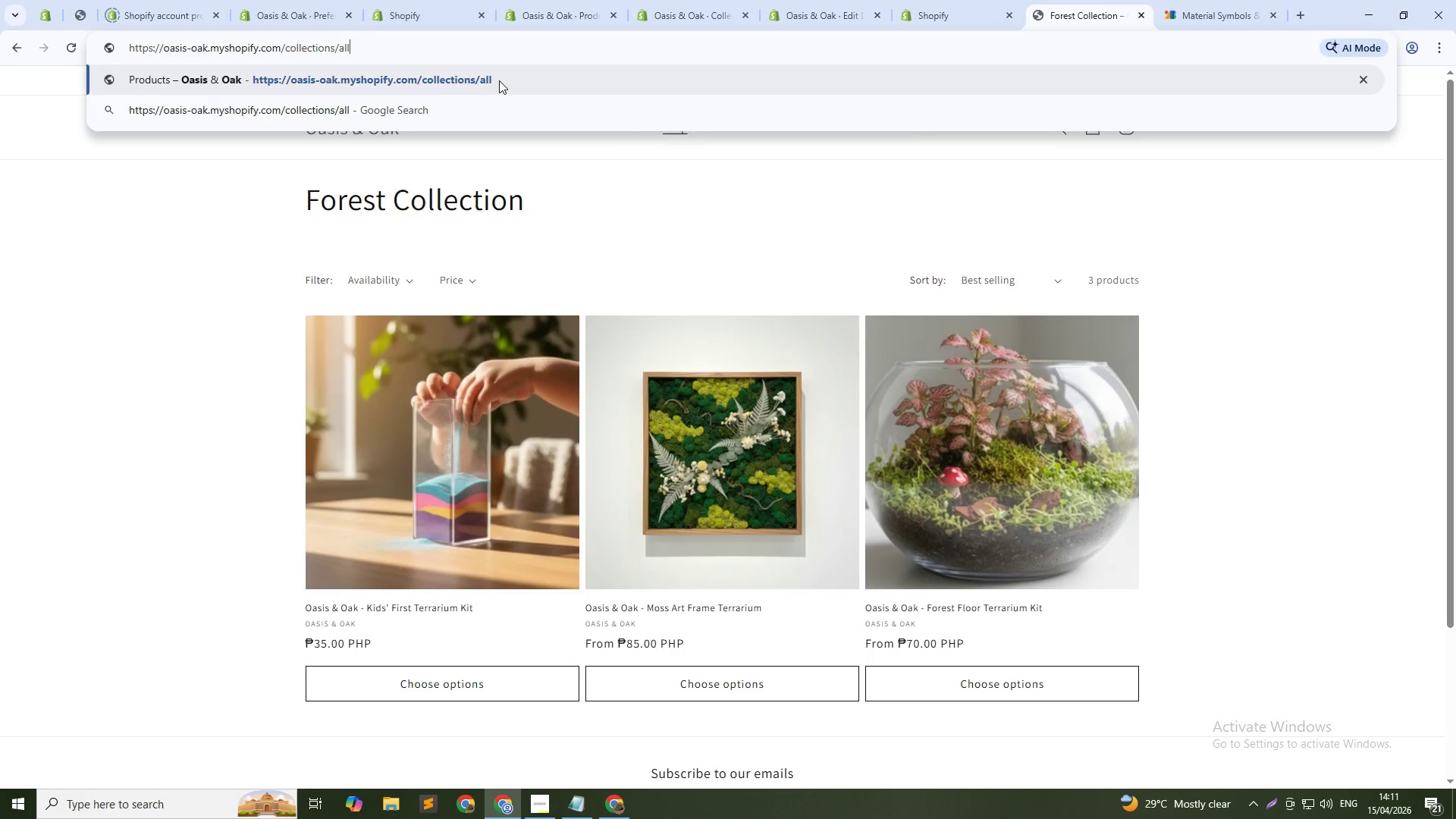 
key(Enter)
 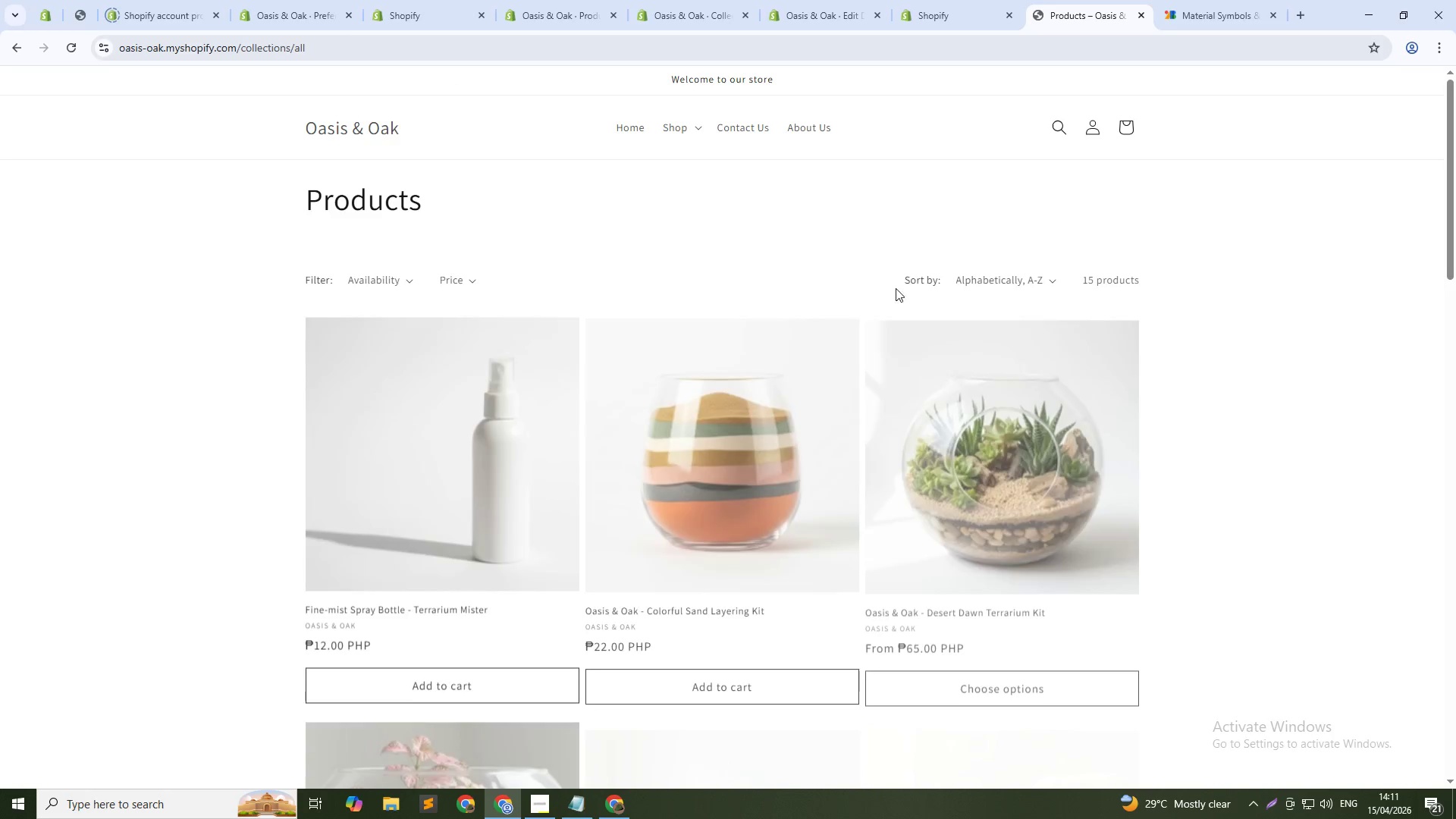 
scroll: coordinate [732, 535], scroll_direction: down, amount: 5.0
 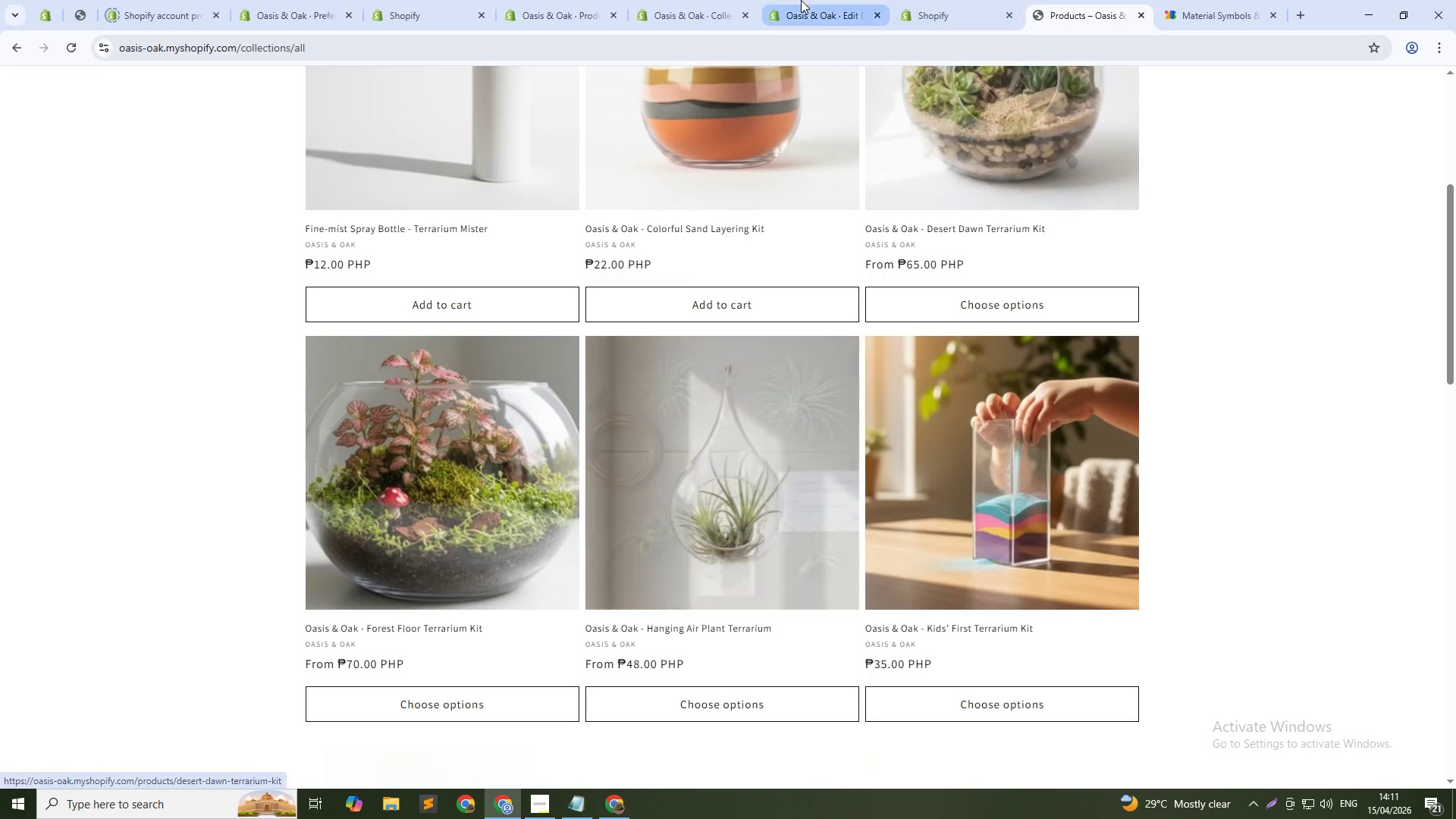 
left_click([799, 0])
 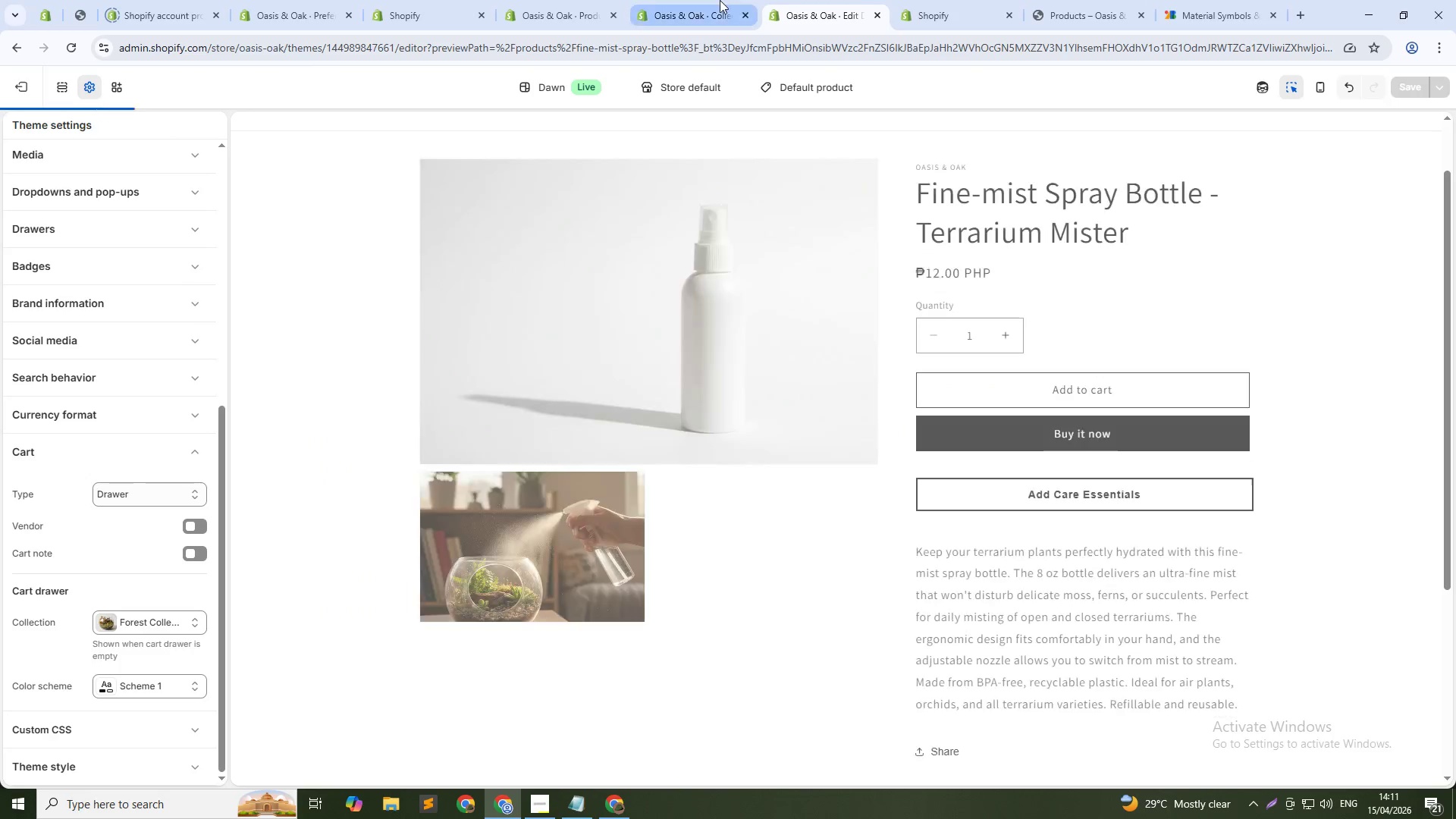 
left_click([719, 0])
 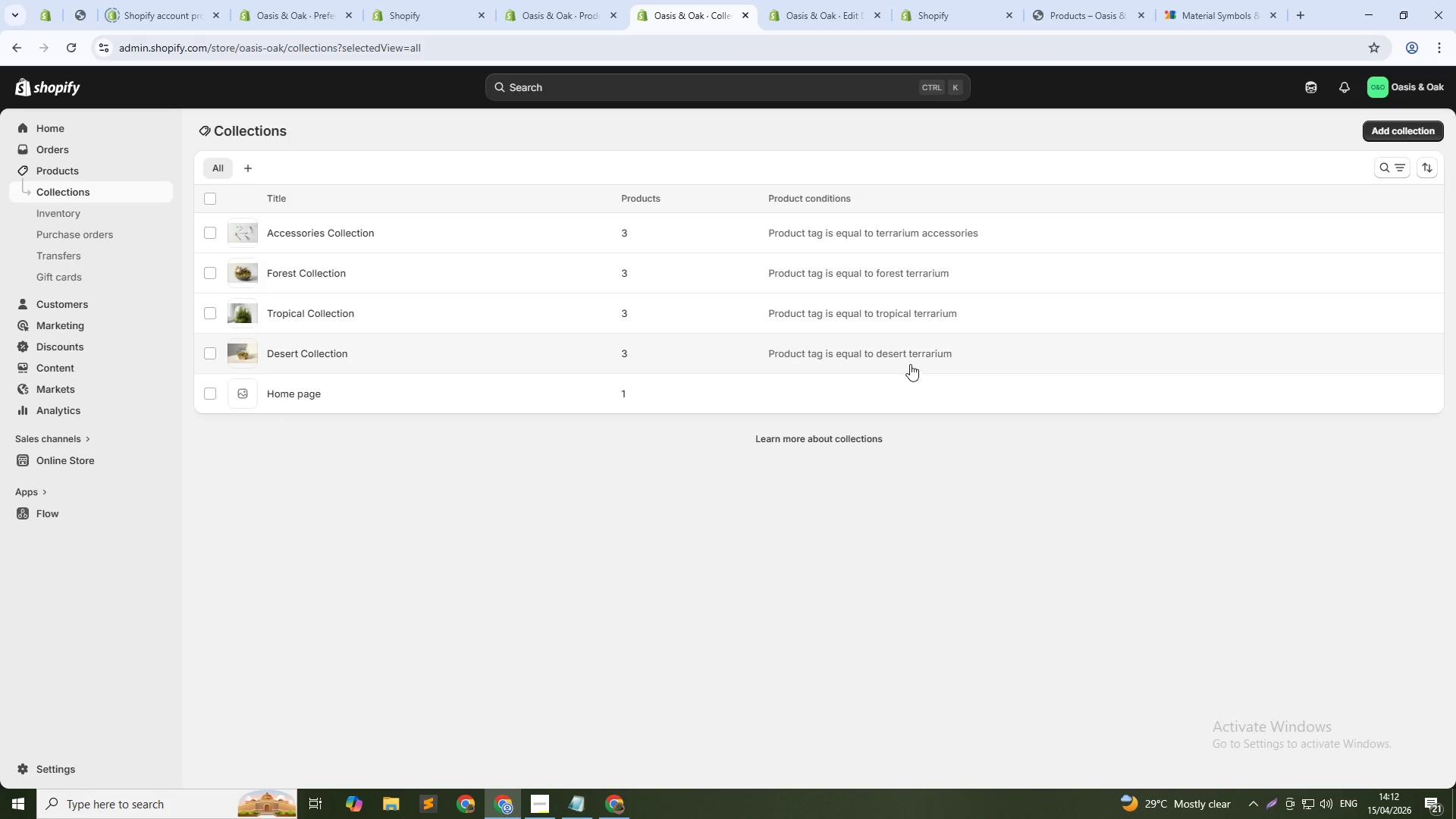 
wait(14.09)
 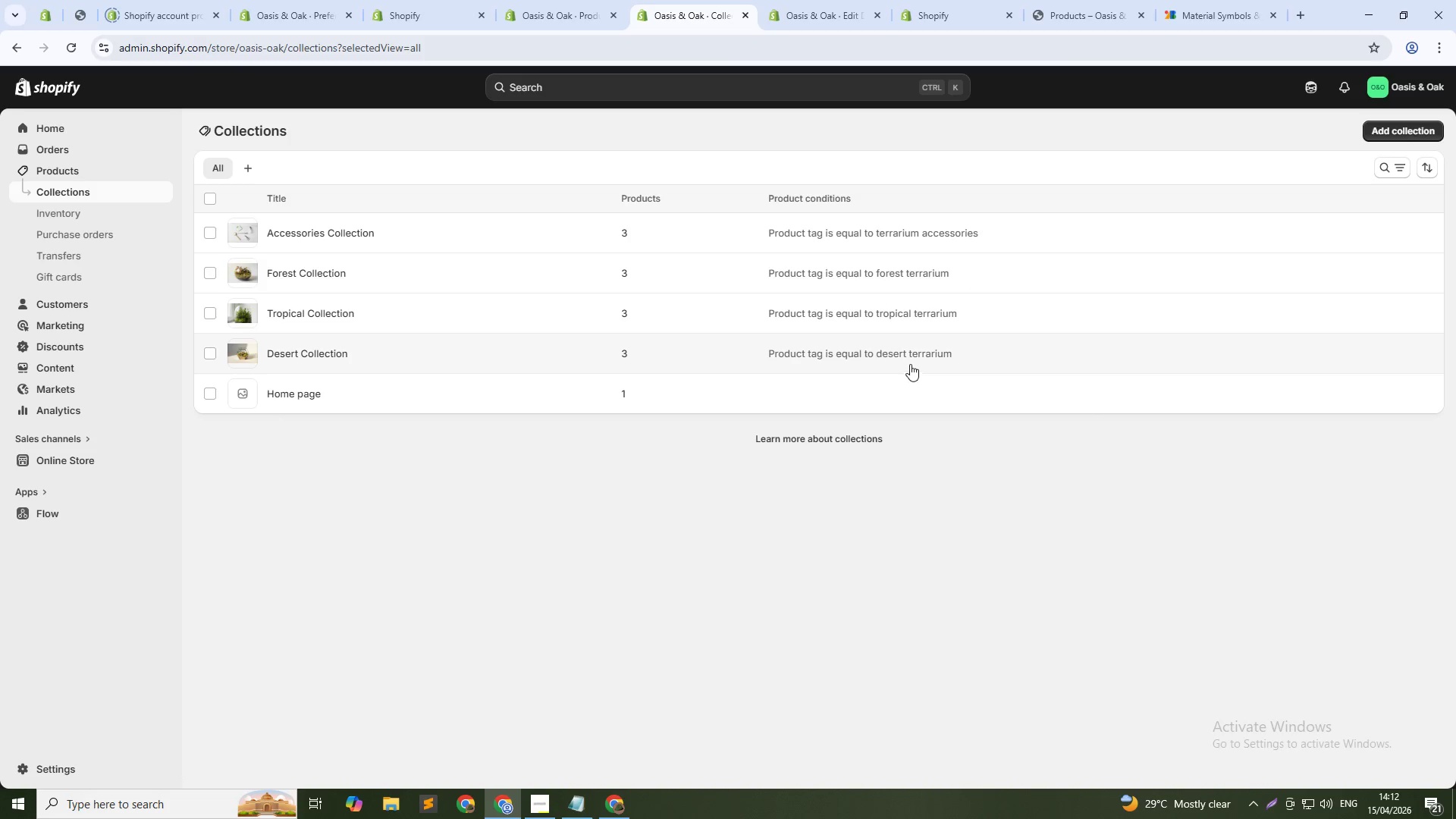 
left_click([930, 0])
 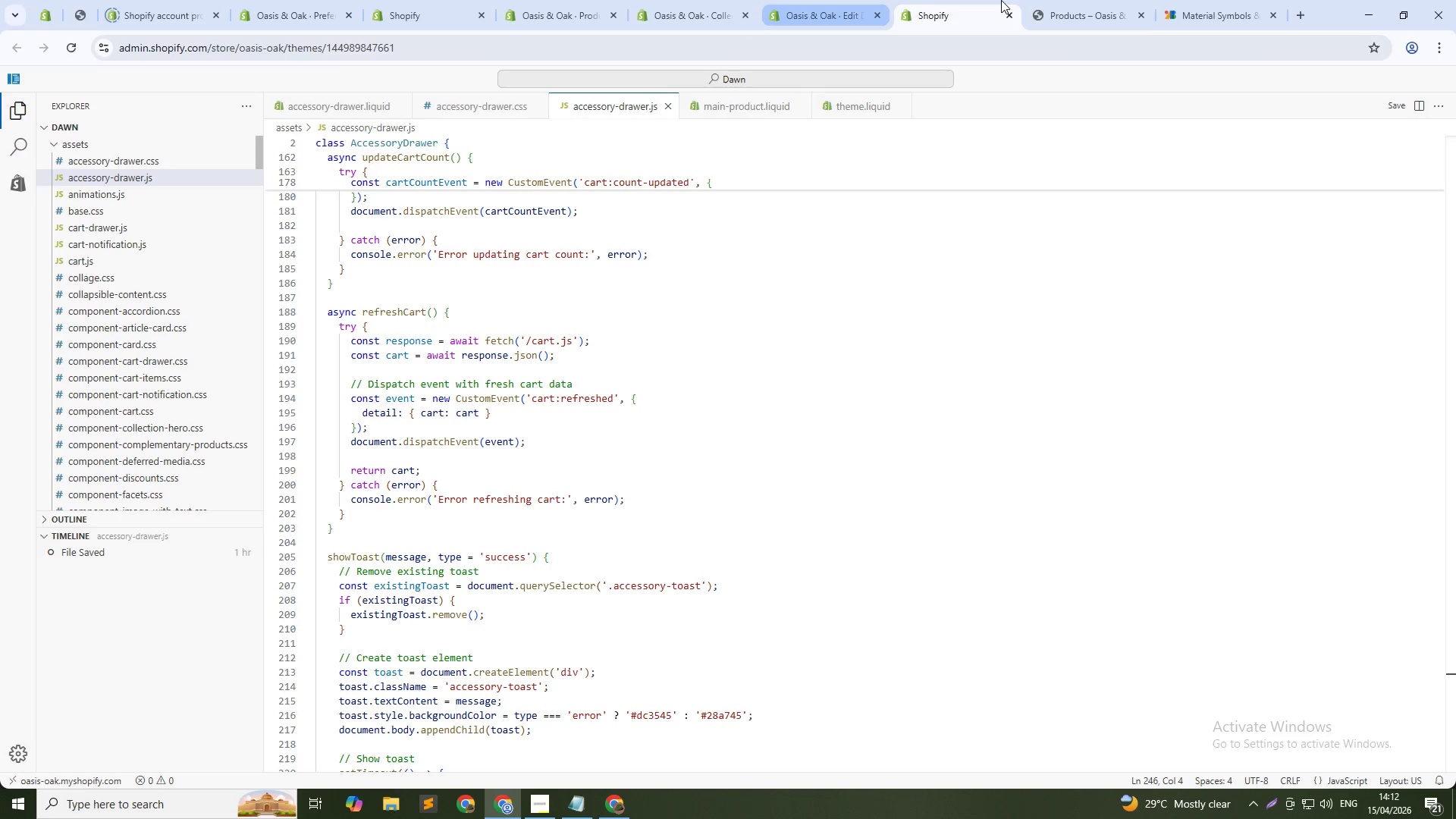 
left_click([1056, 0])
 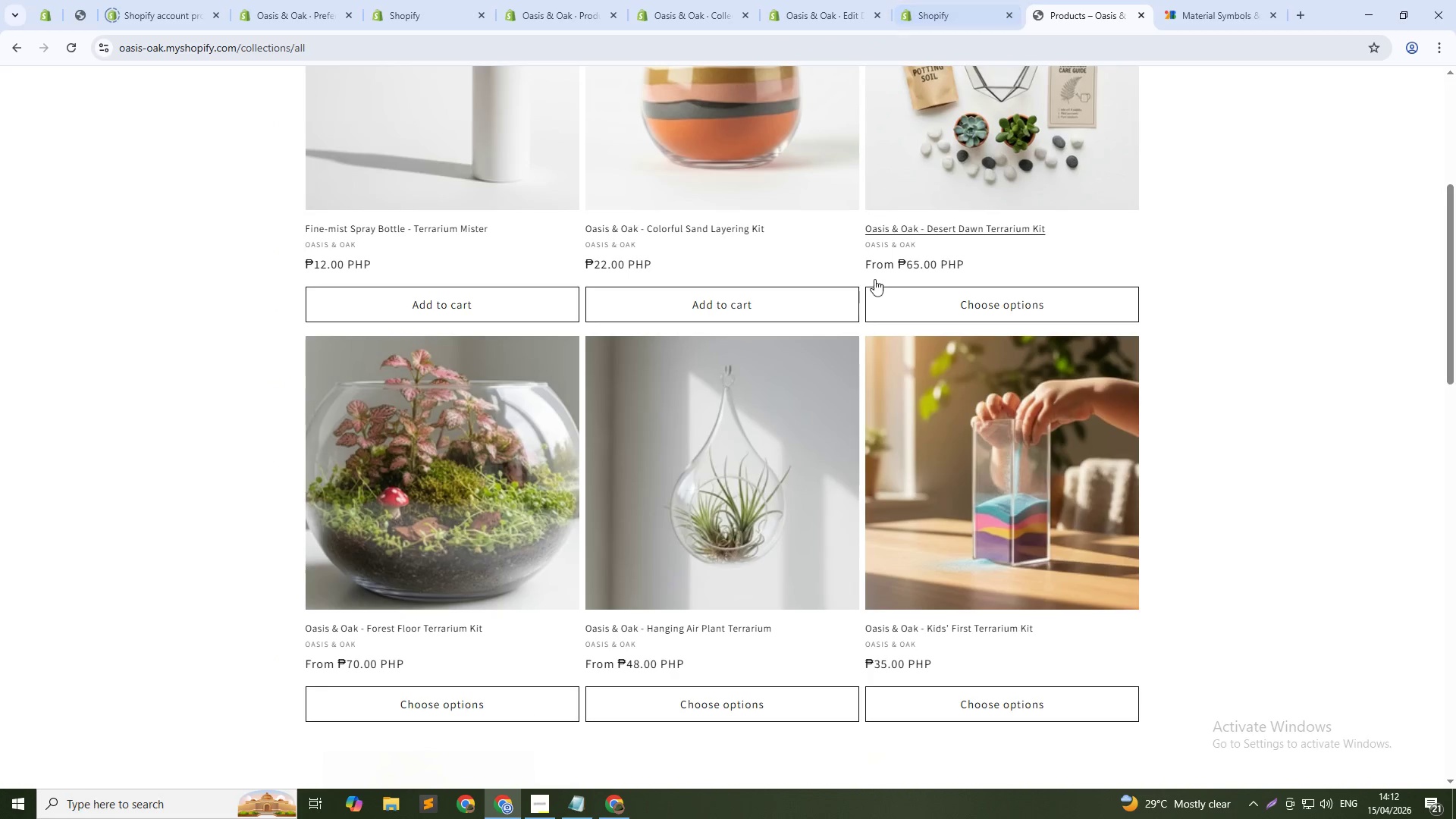 
scroll: coordinate [850, 413], scroll_direction: up, amount: 6.0
 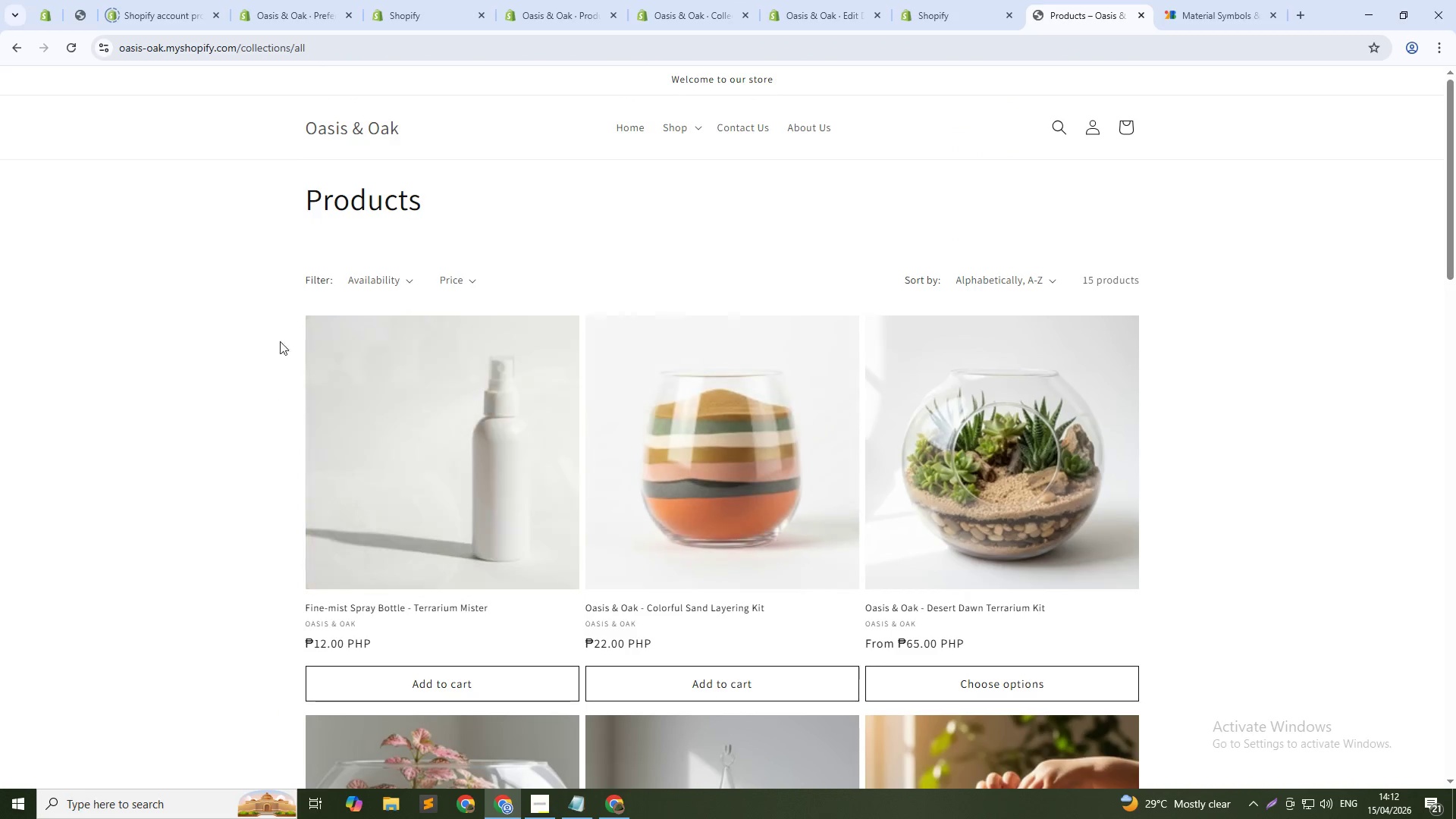 
scroll: coordinate [262, 332], scroll_direction: down, amount: 5.0
 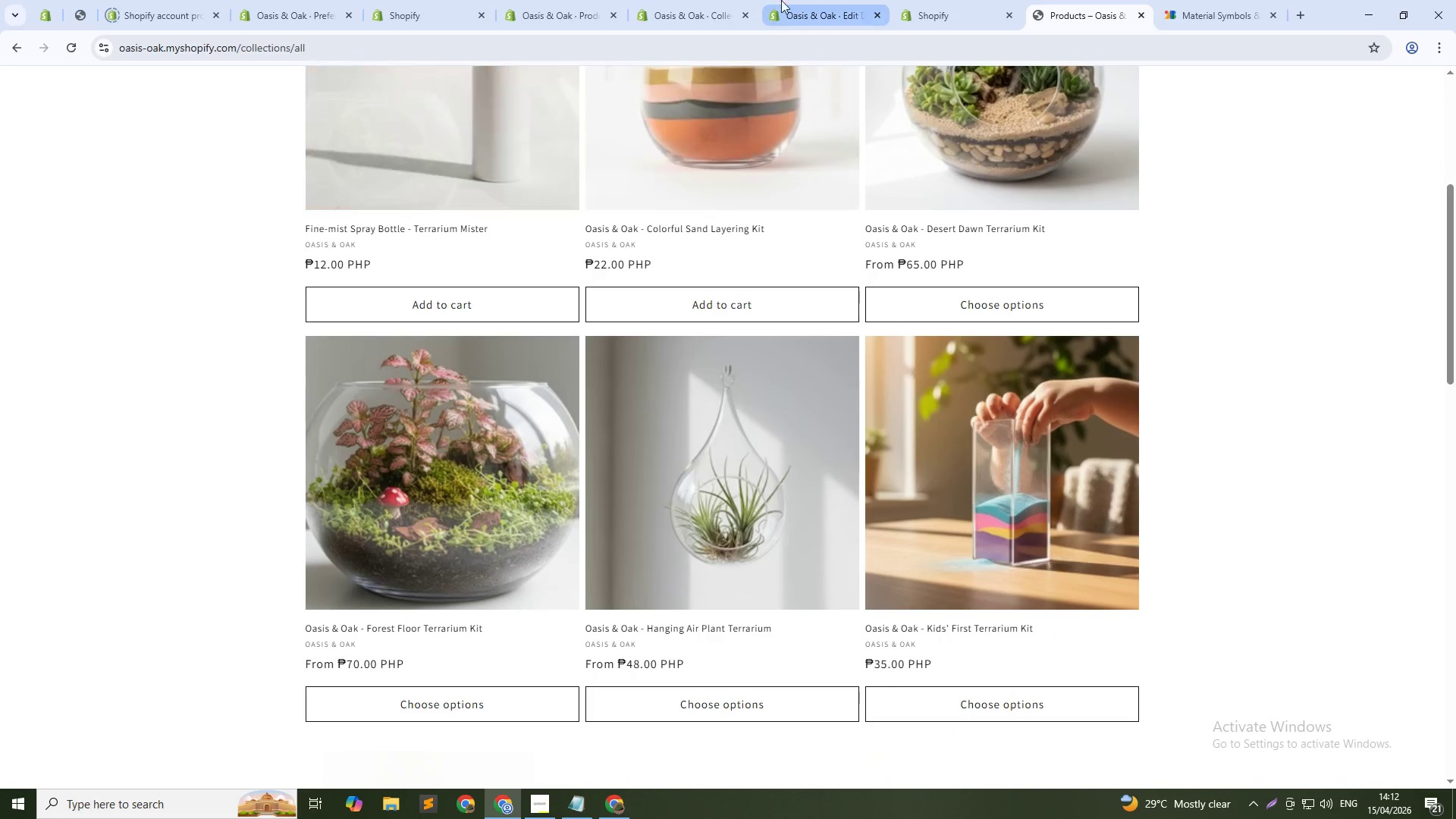 
left_click([639, 0])
 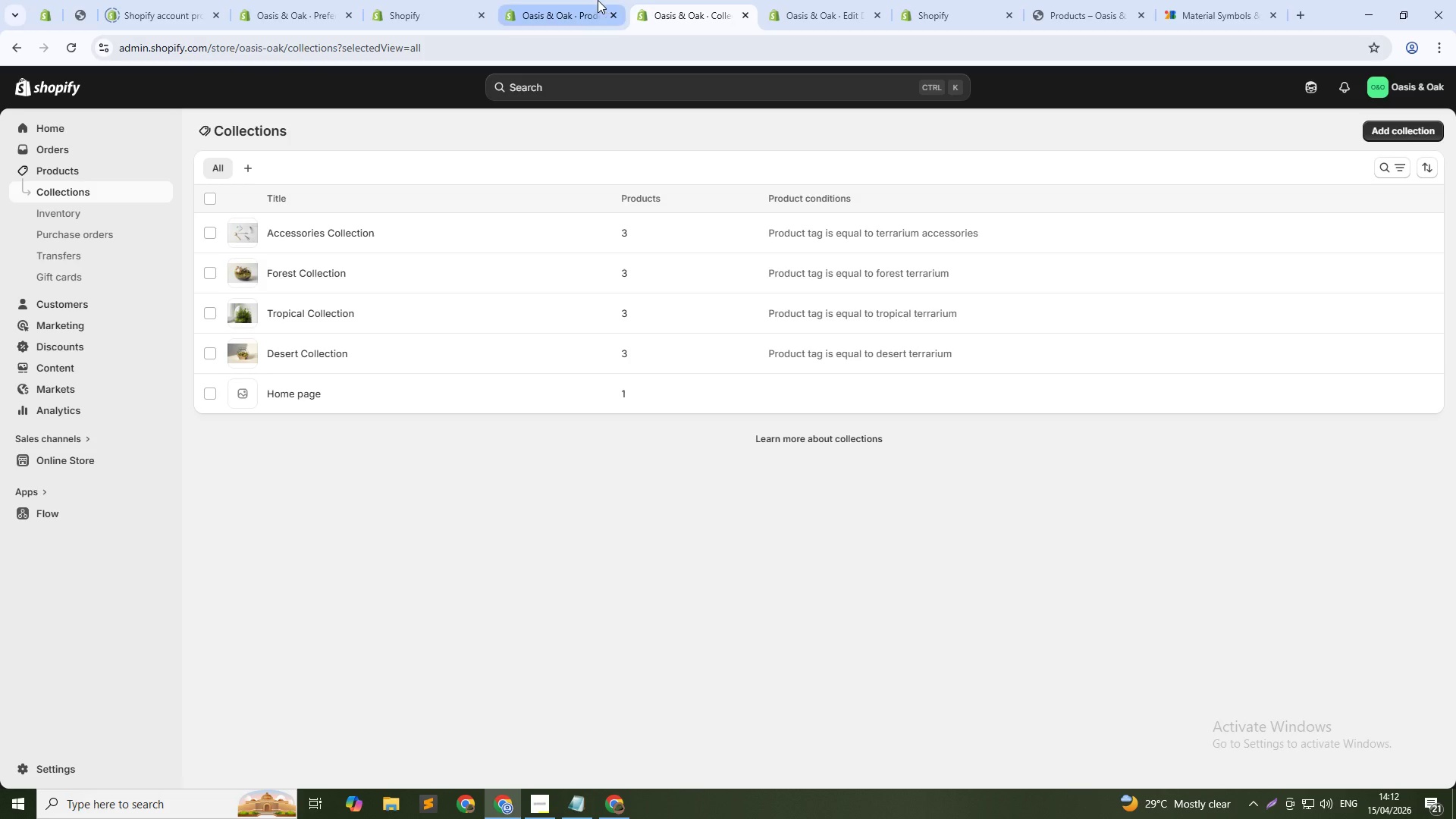 
left_click([595, 0])
 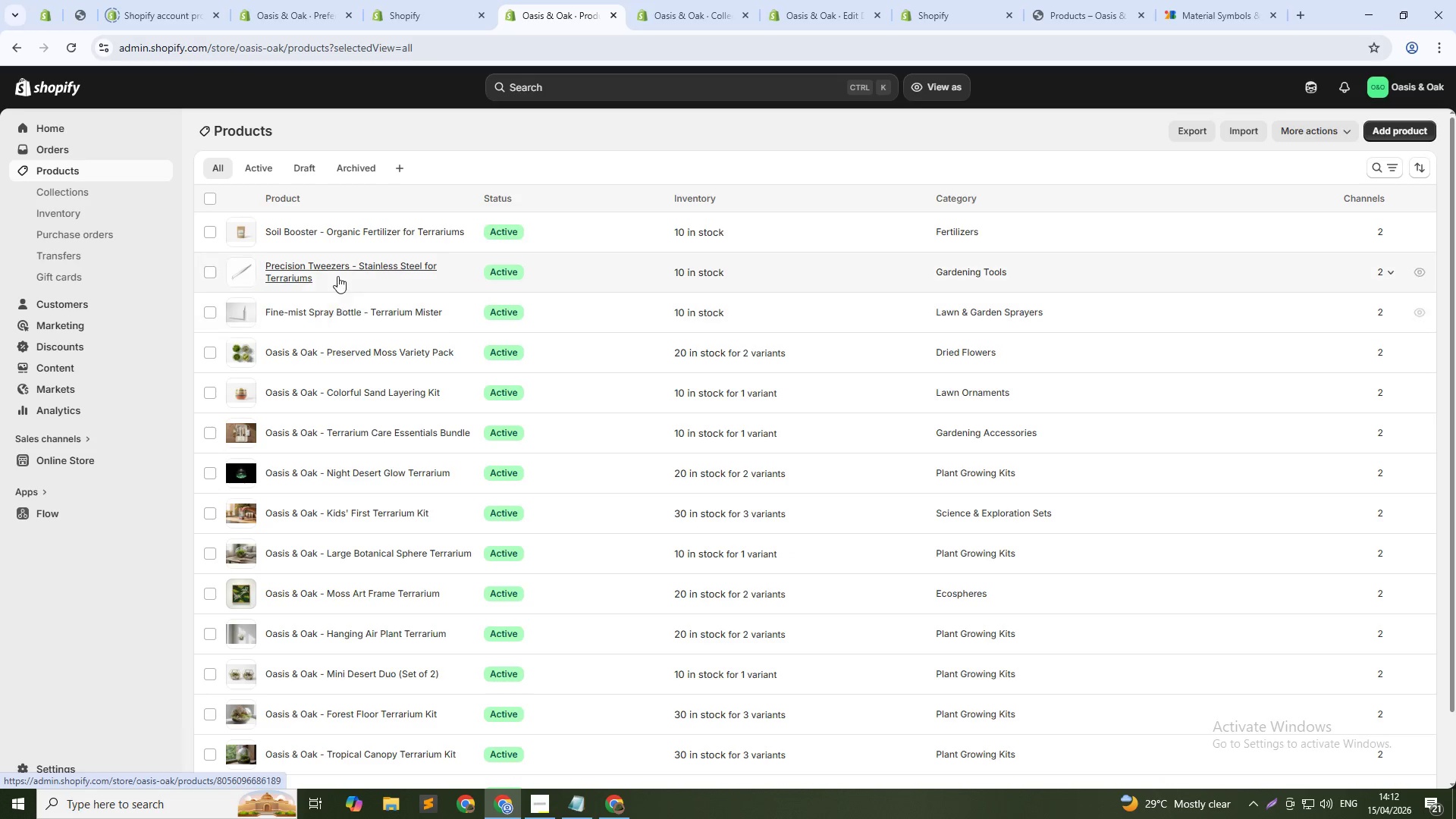 
wait(10.17)
 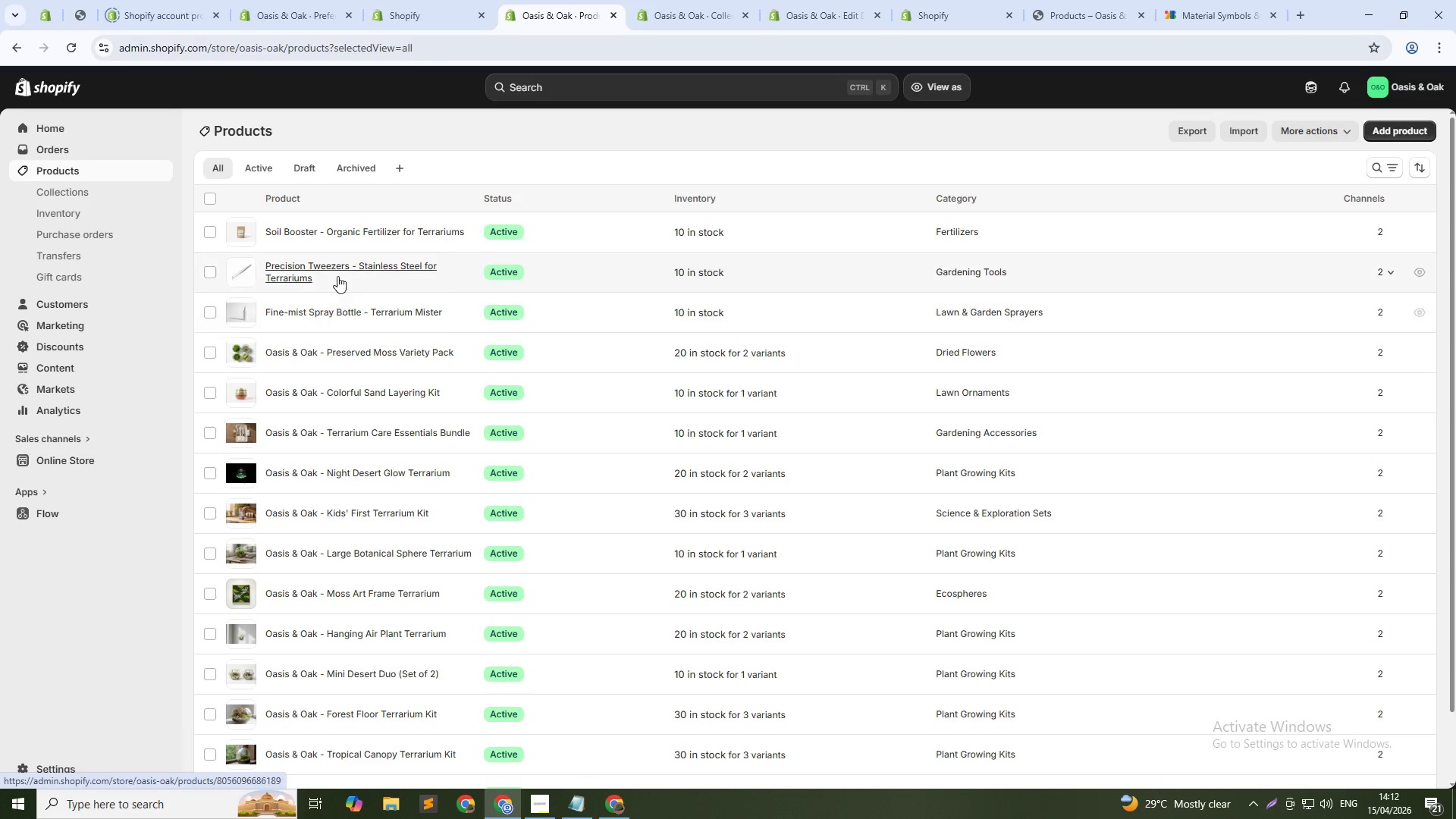 
left_click([968, 0])
 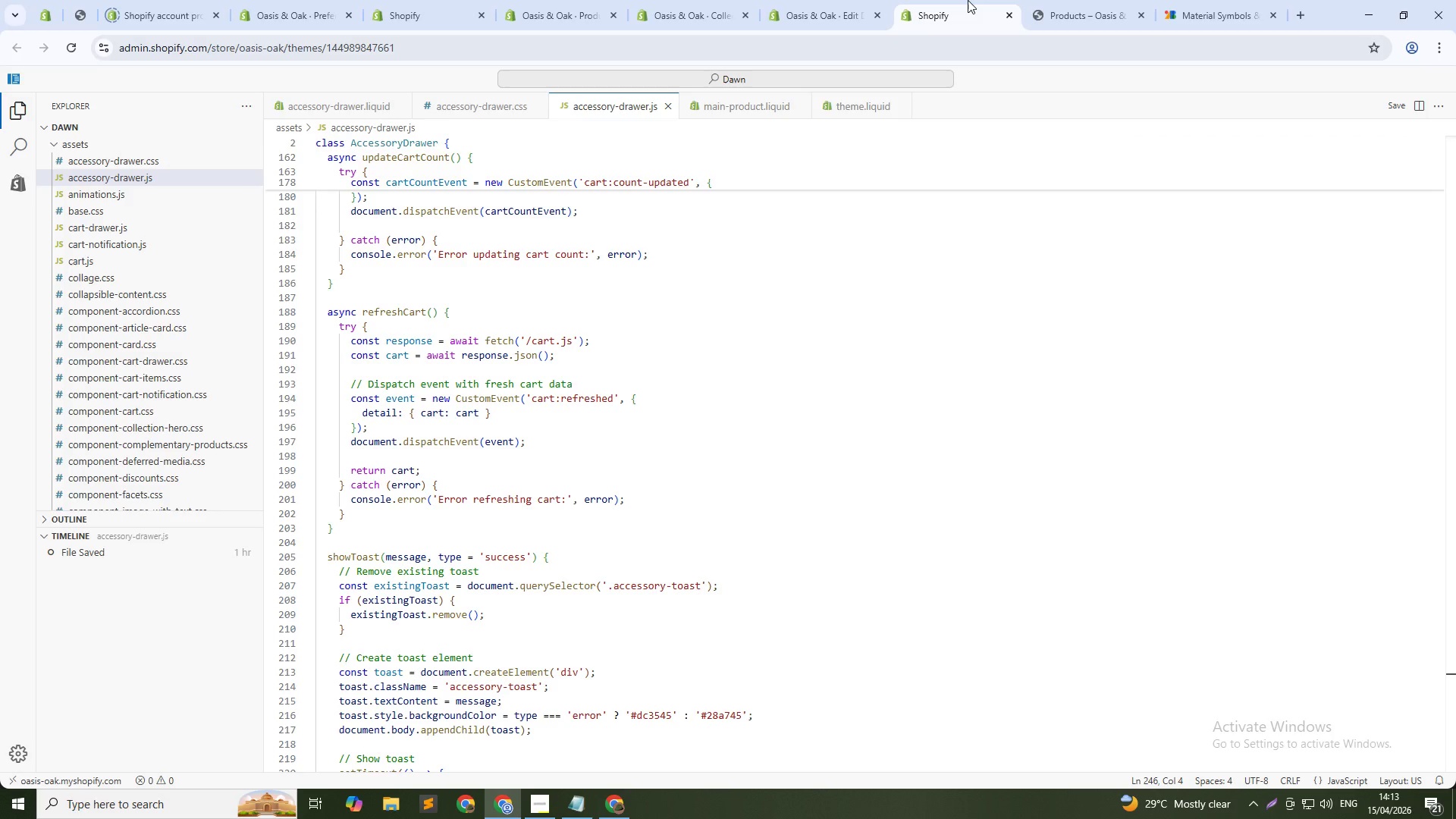 
wait(53.83)
 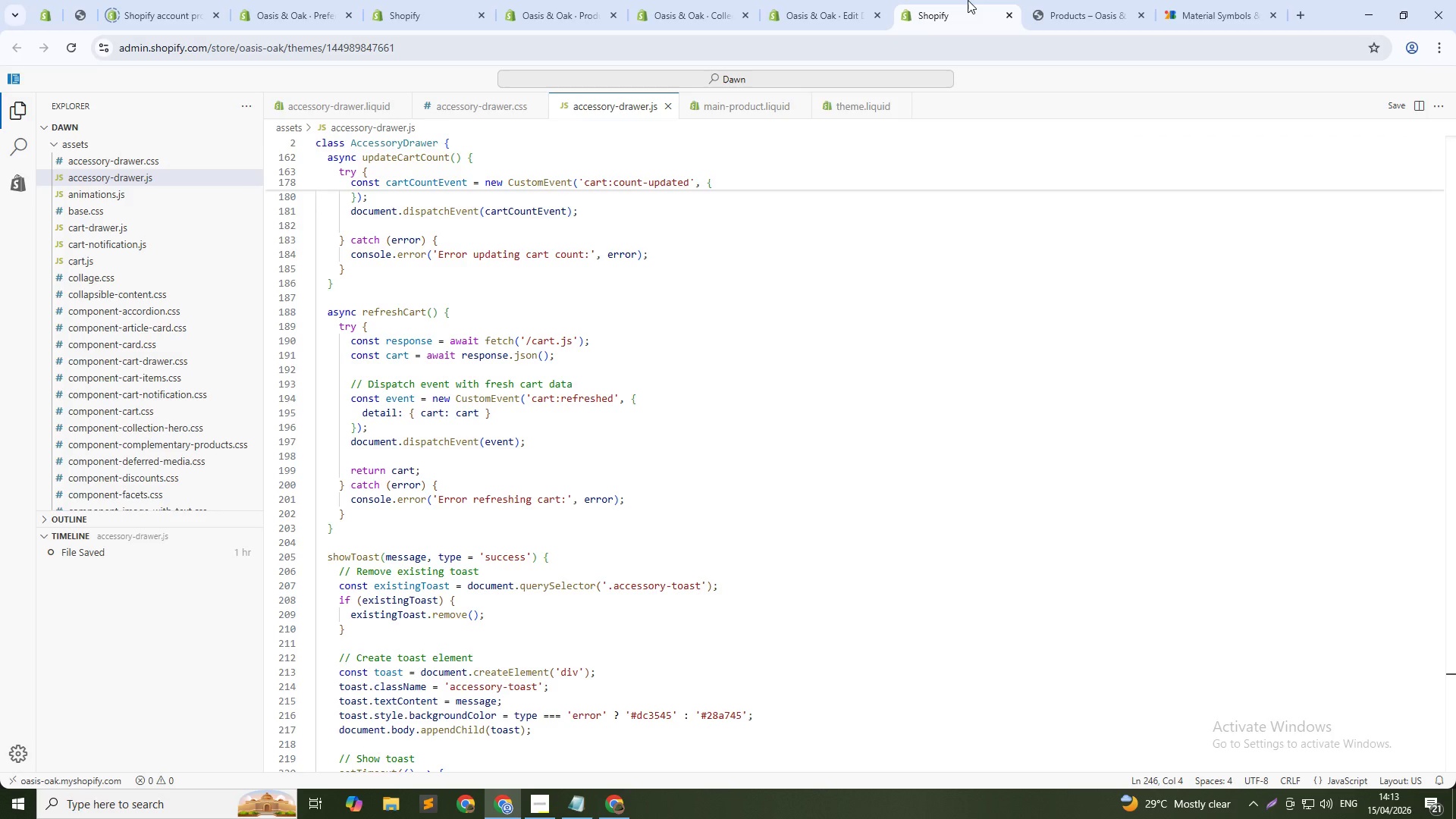 
scroll: coordinate [943, 380], scroll_direction: up, amount: 3.0
 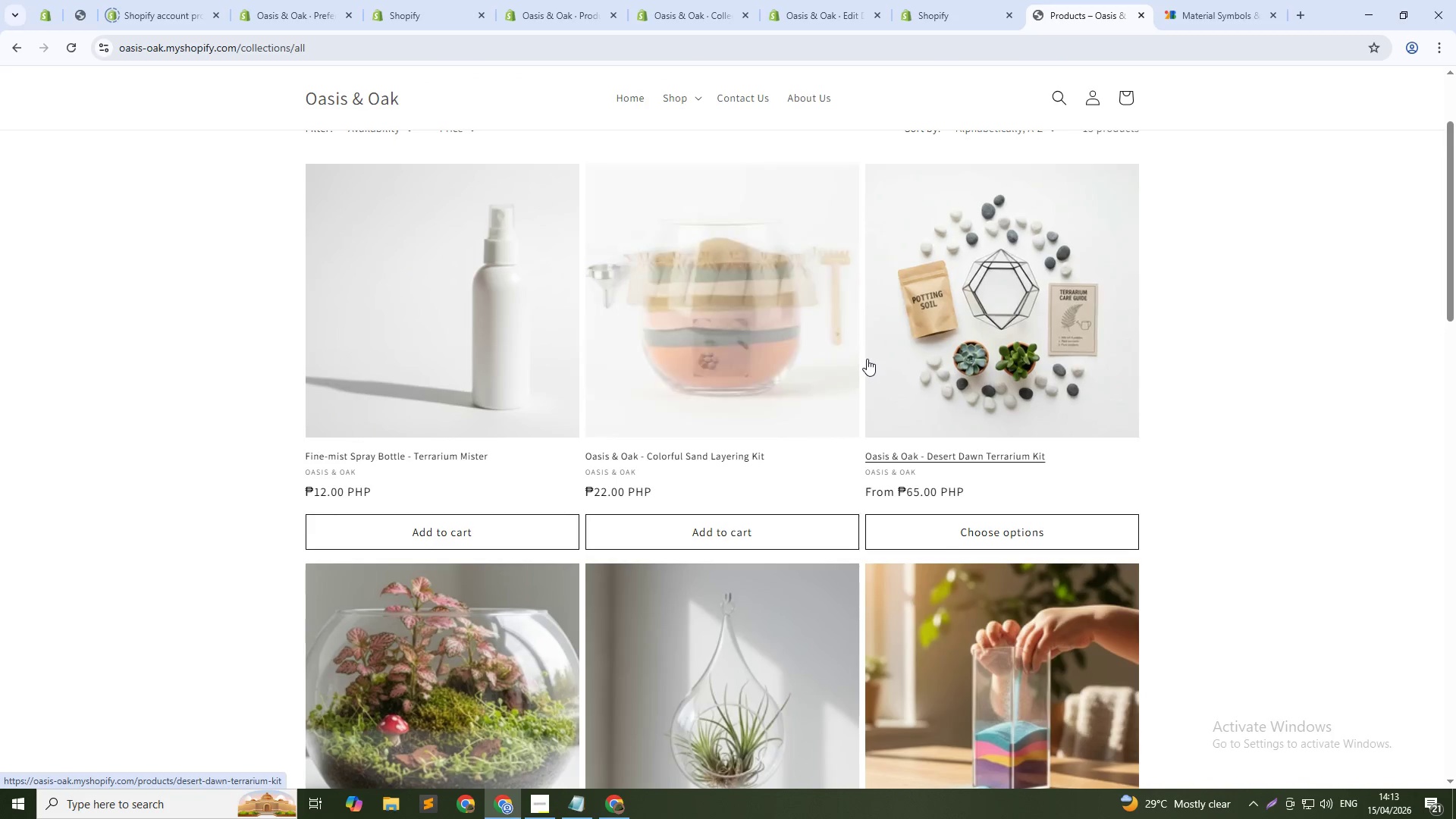 
scroll: coordinate [950, 534], scroll_direction: down, amount: 5.0
 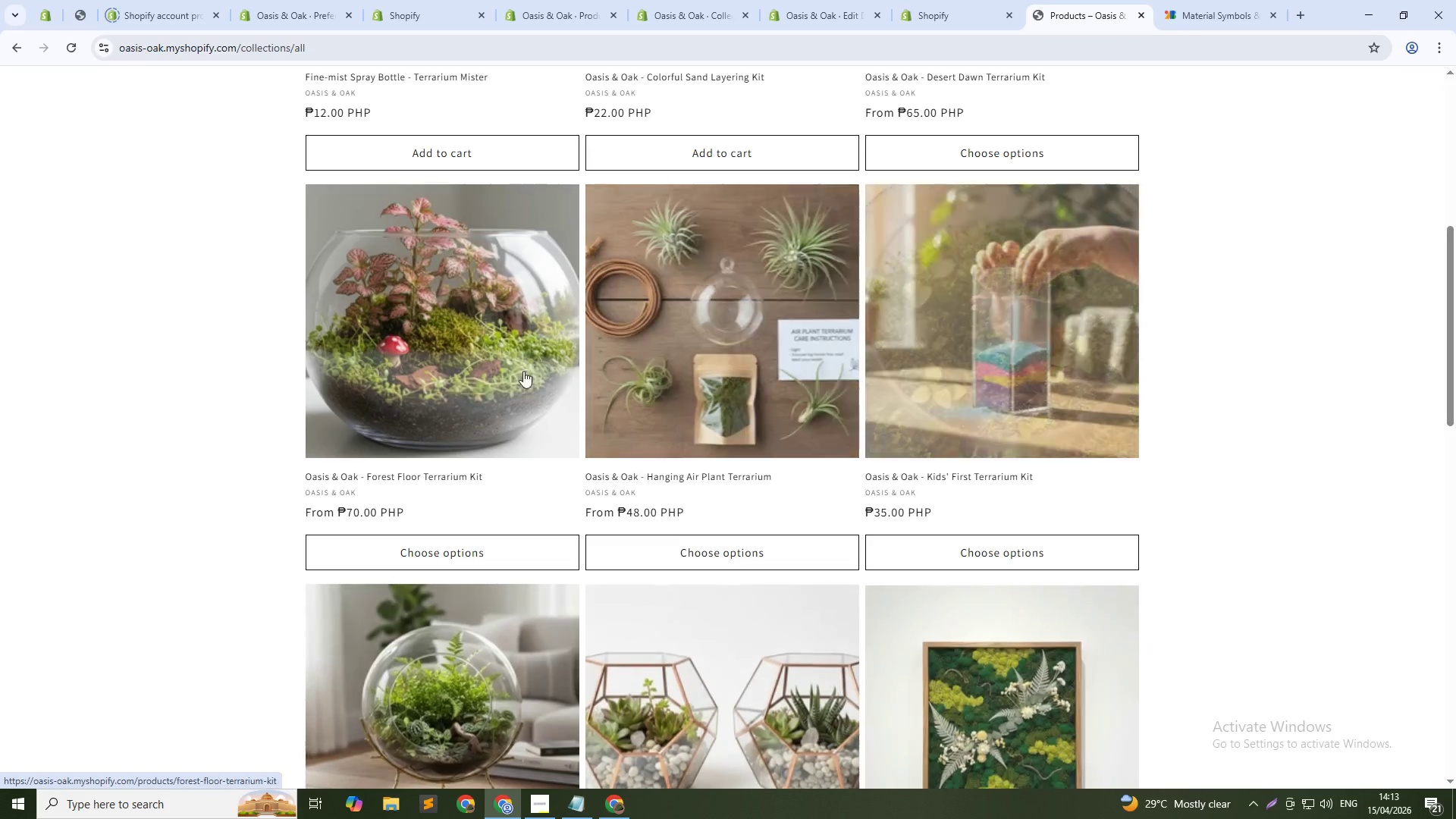 
left_click([467, 356])
 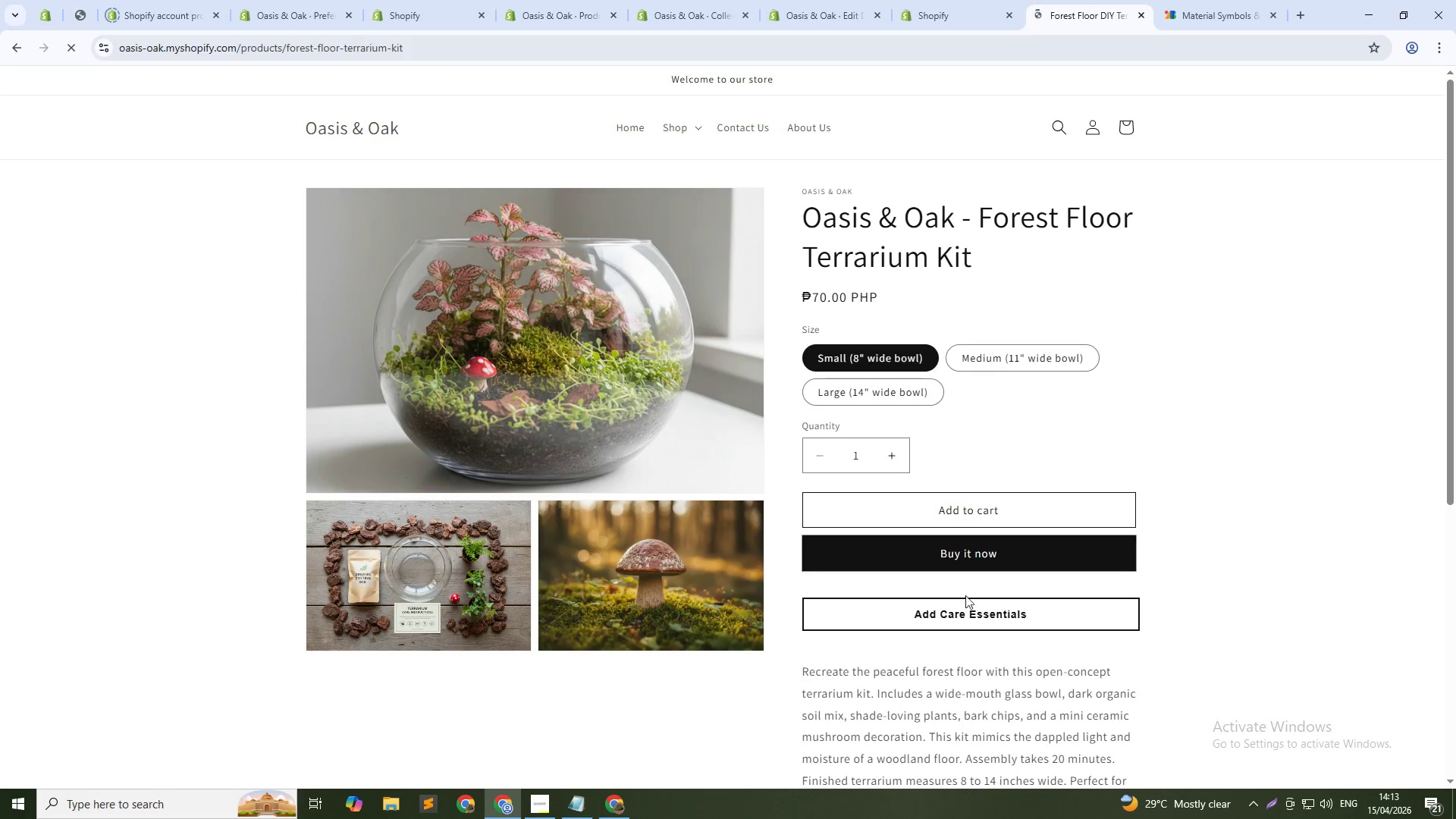 
left_click([983, 623])
 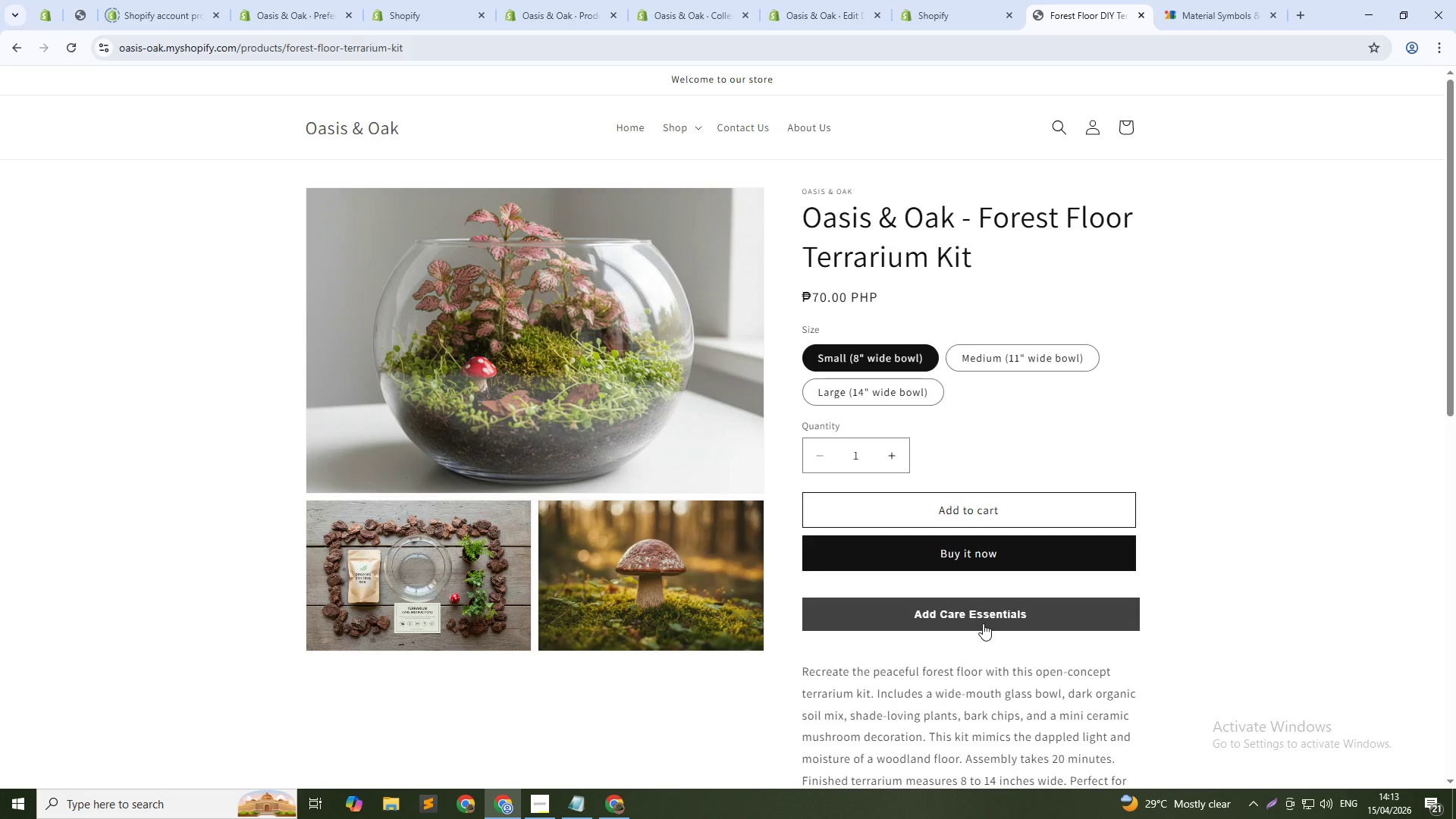 
double_click([983, 623])
 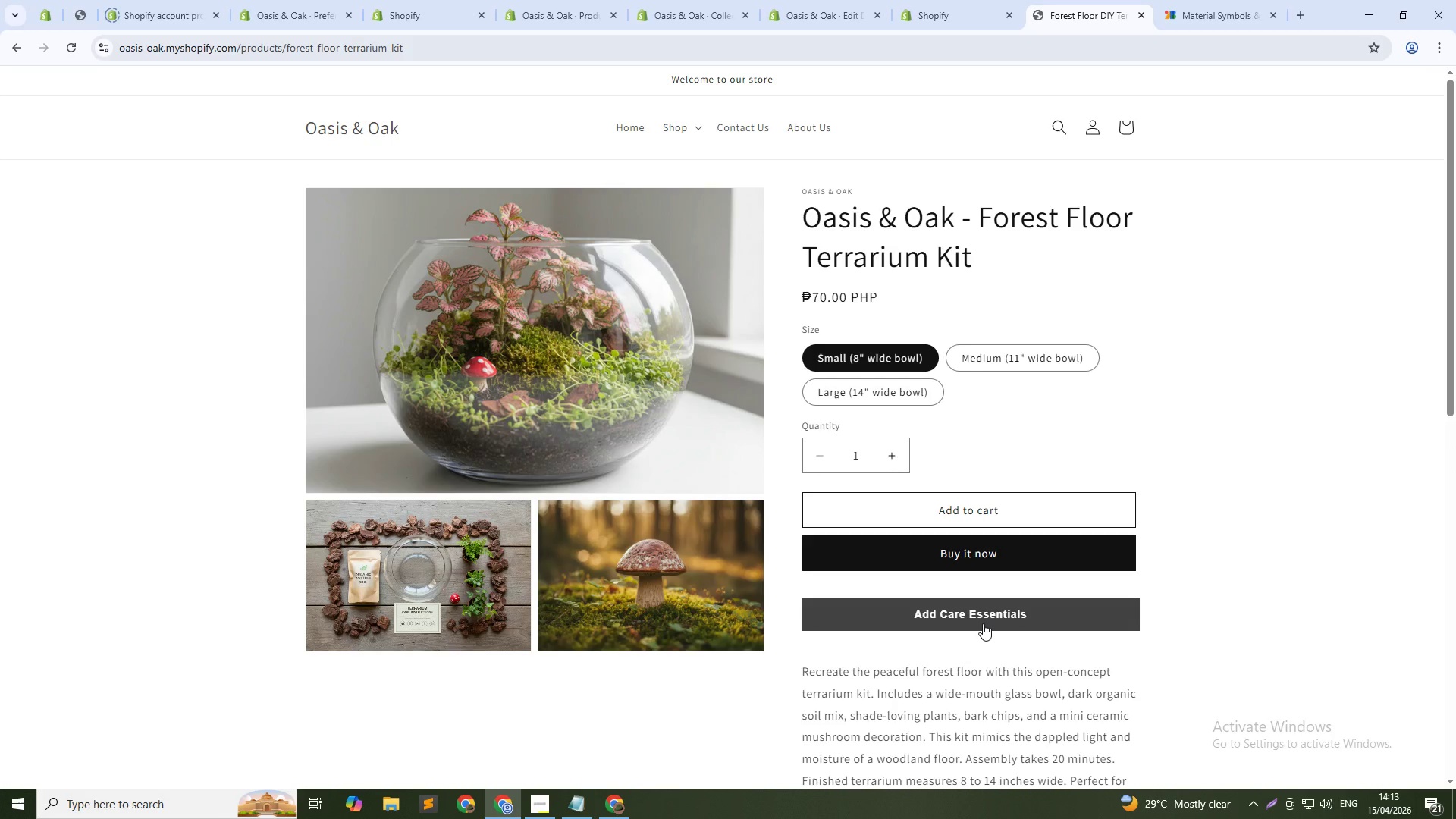 
triple_click([983, 623])
 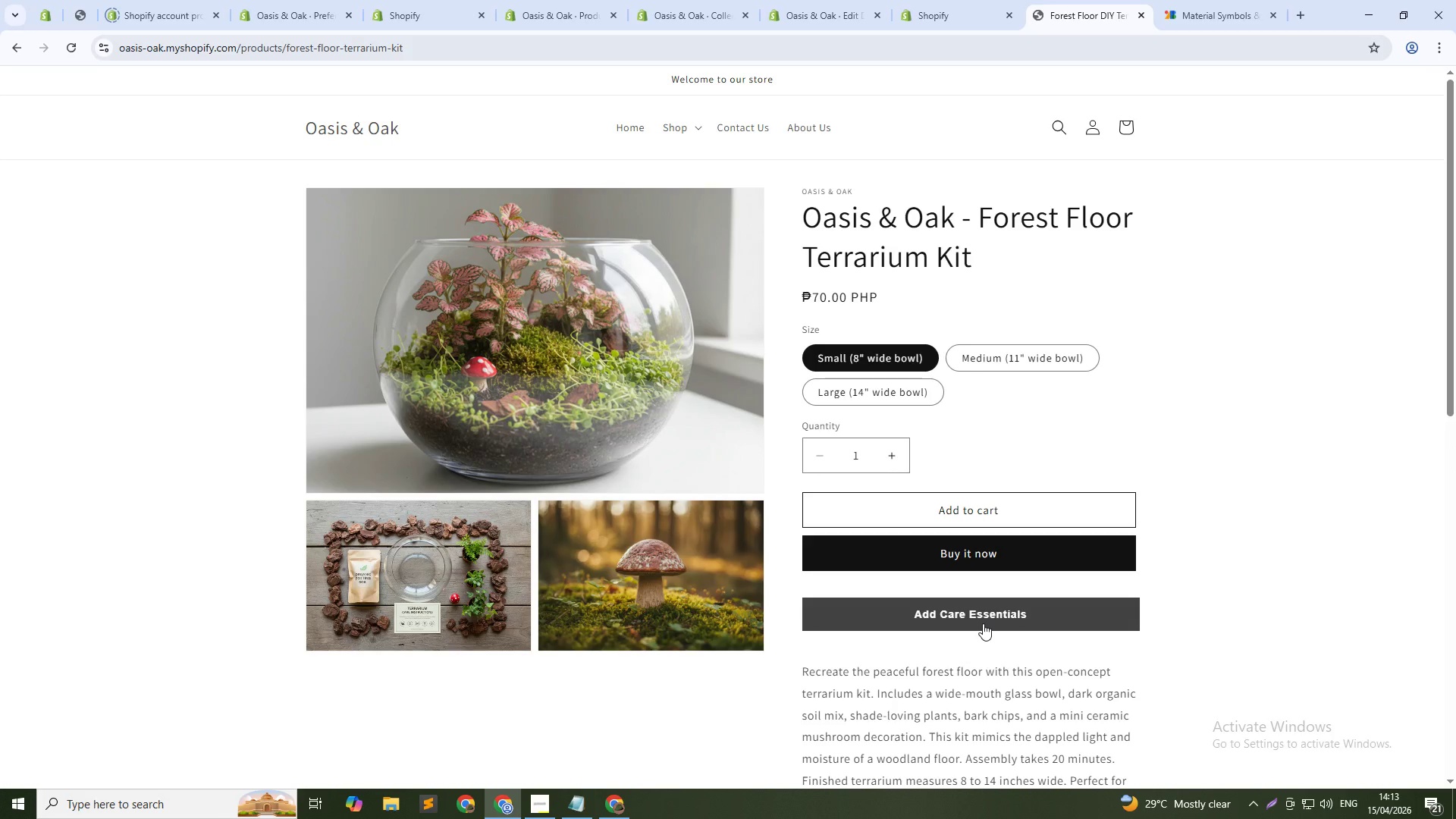 
triple_click([983, 623])
 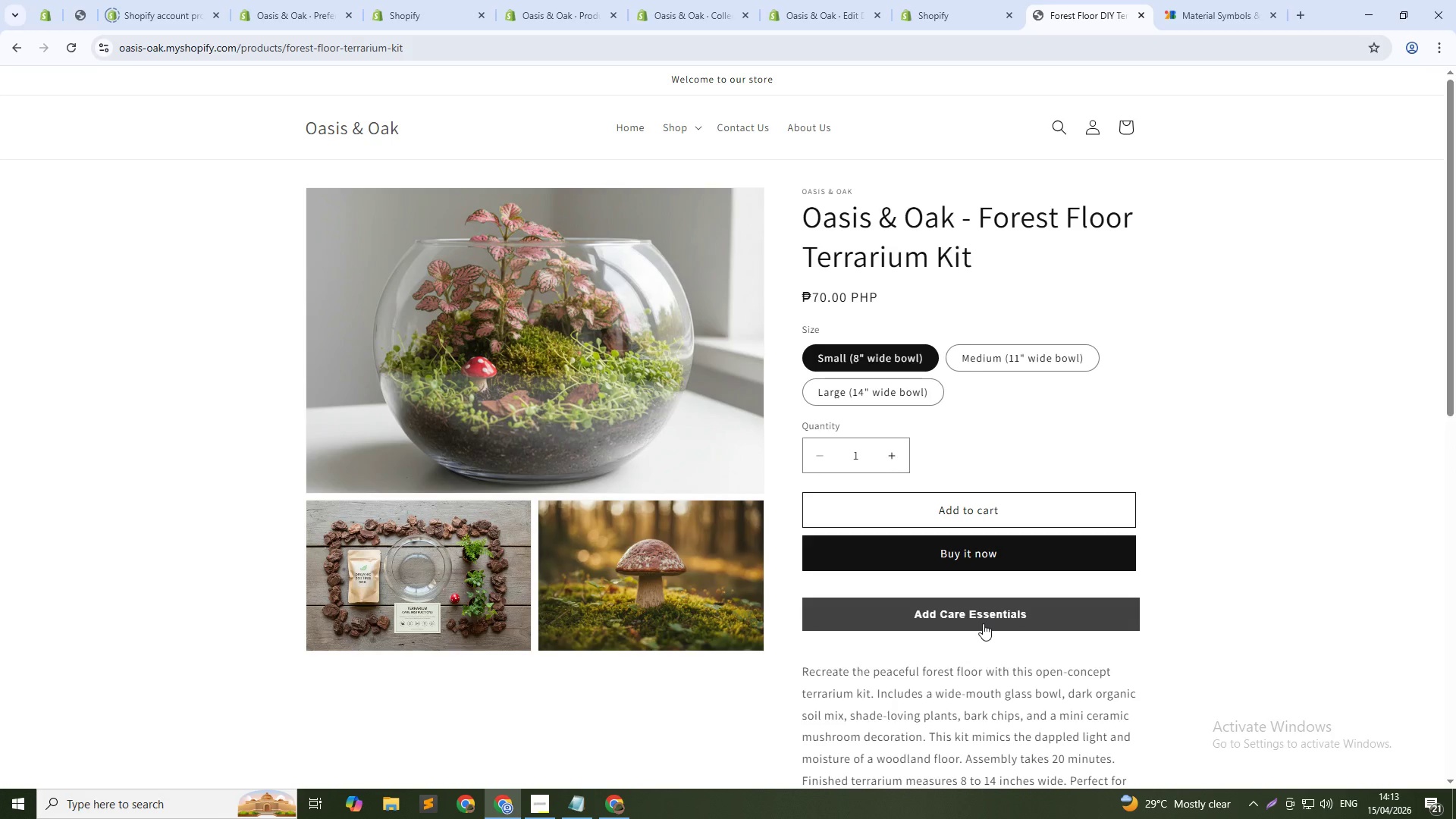 
triple_click([983, 623])
 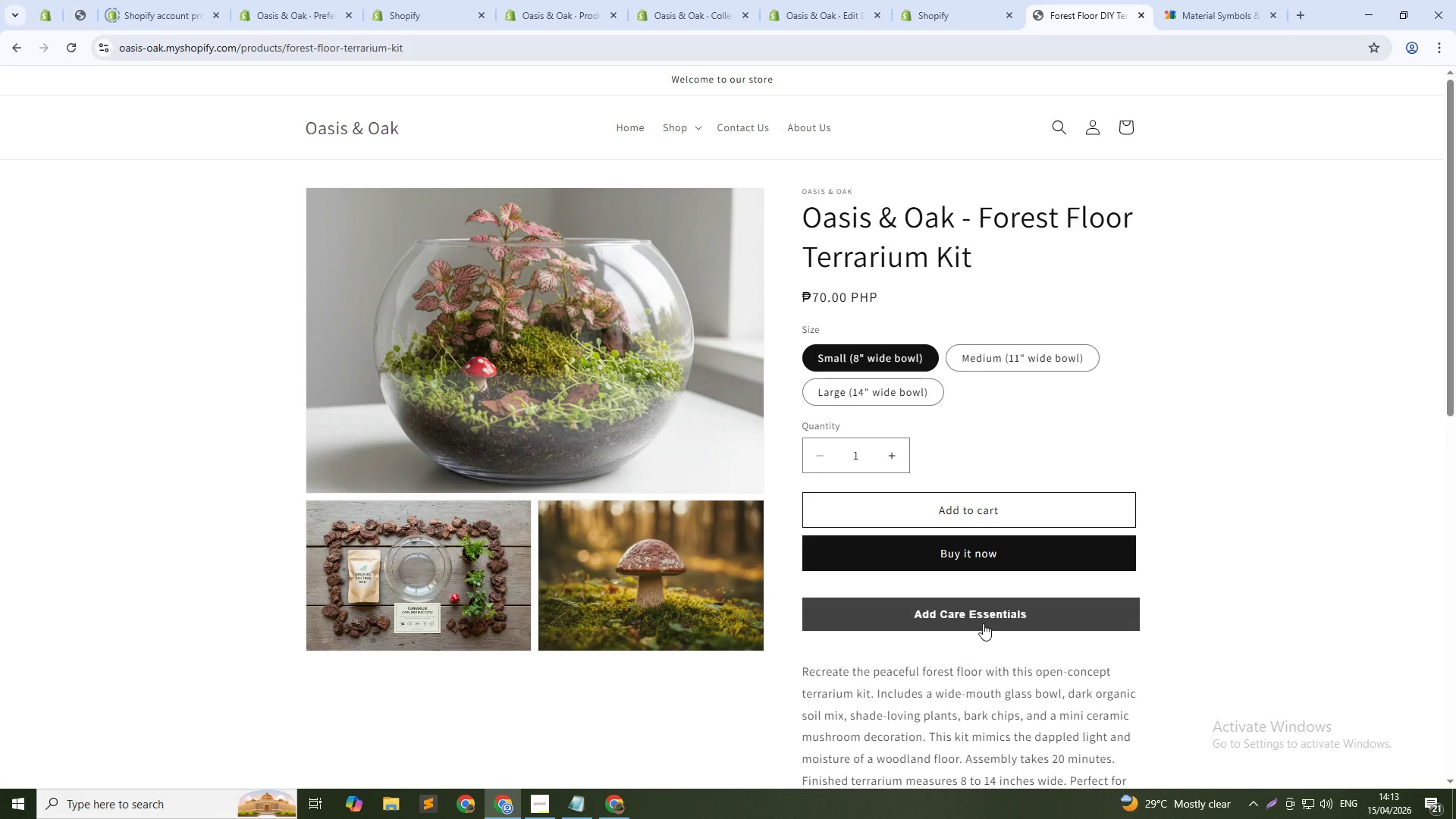 
triple_click([983, 623])
 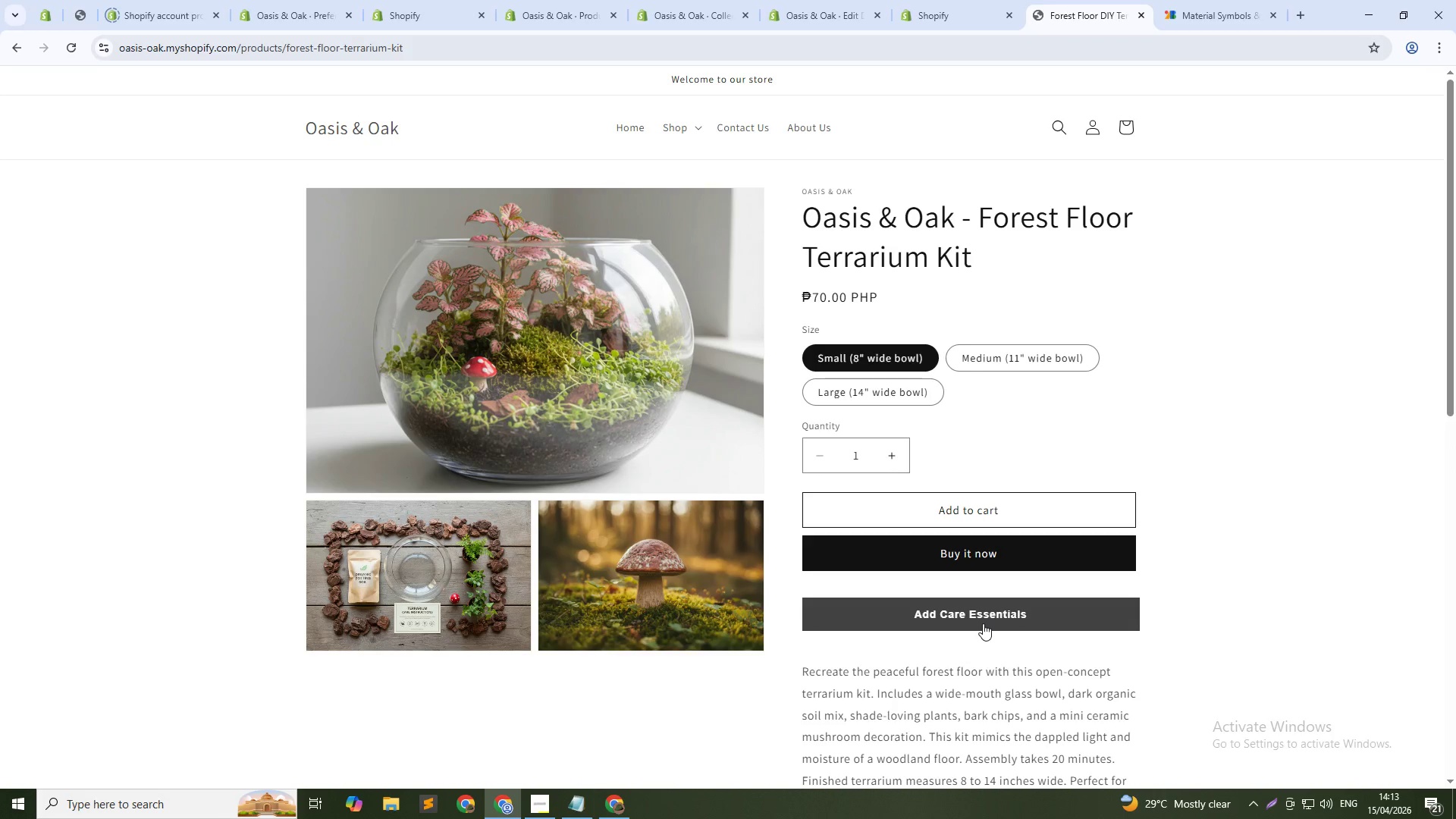 
triple_click([983, 623])
 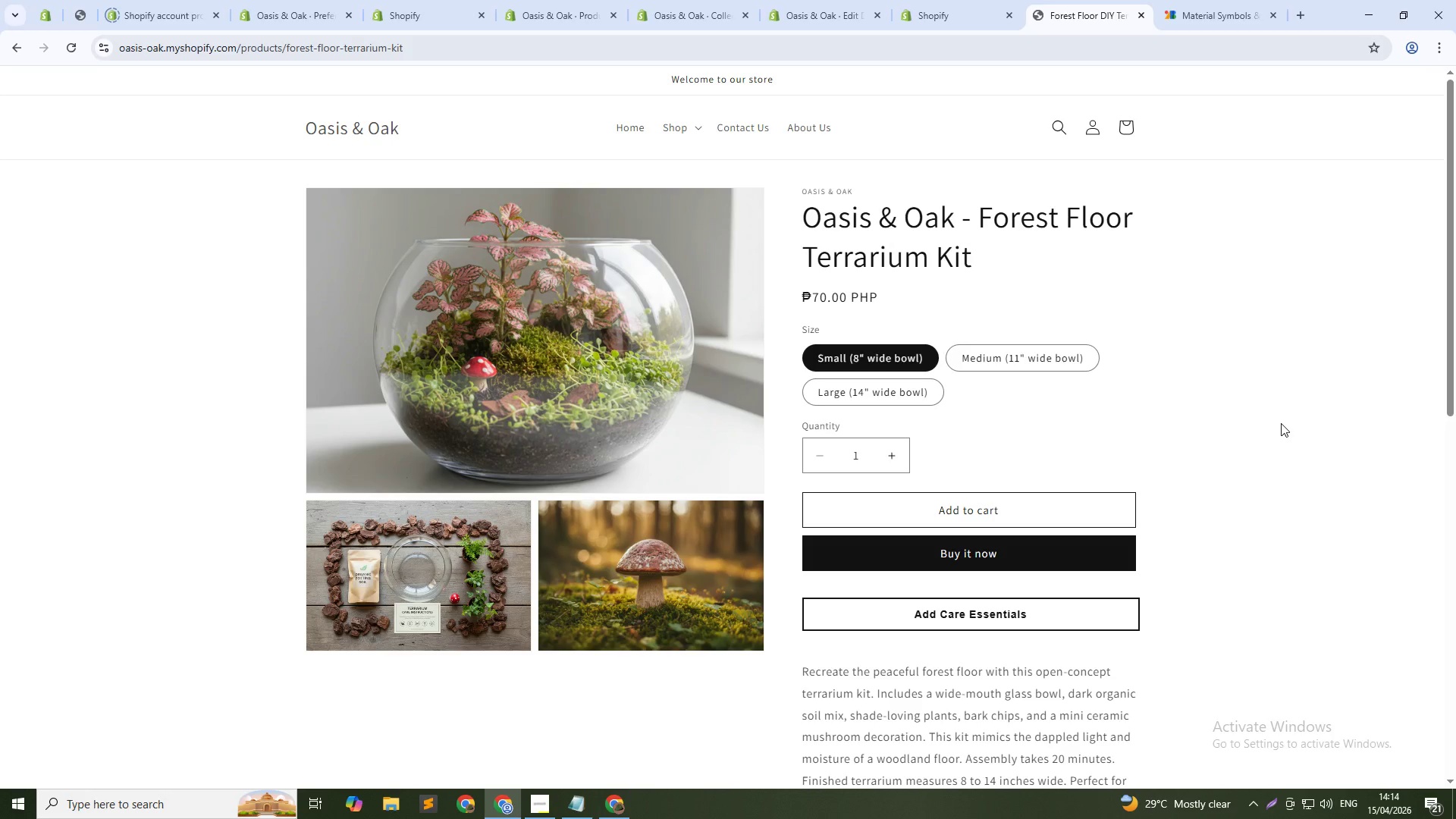 
wait(54.14)
 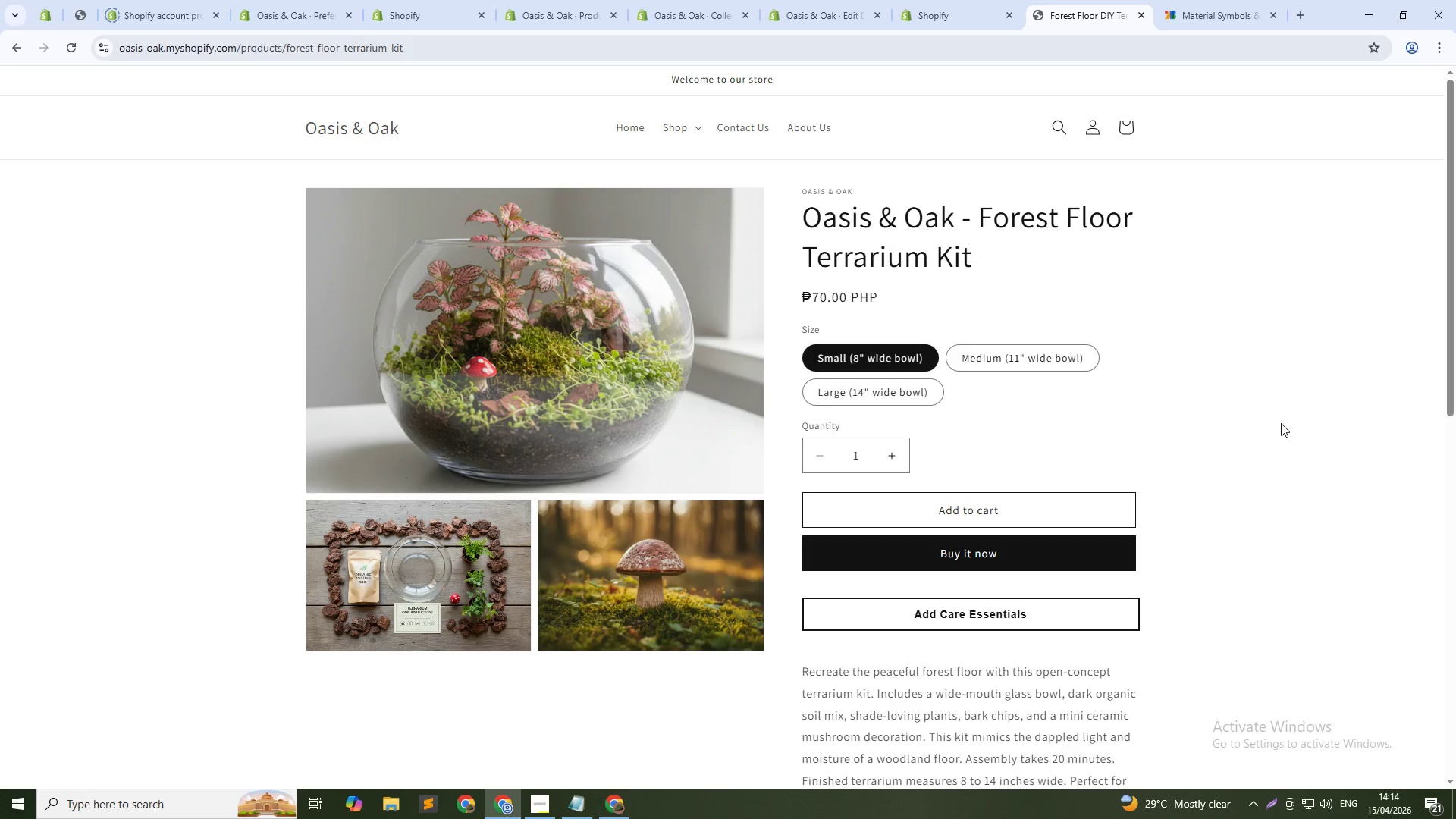 
scroll: coordinate [730, 593], scroll_direction: down, amount: 11.0
 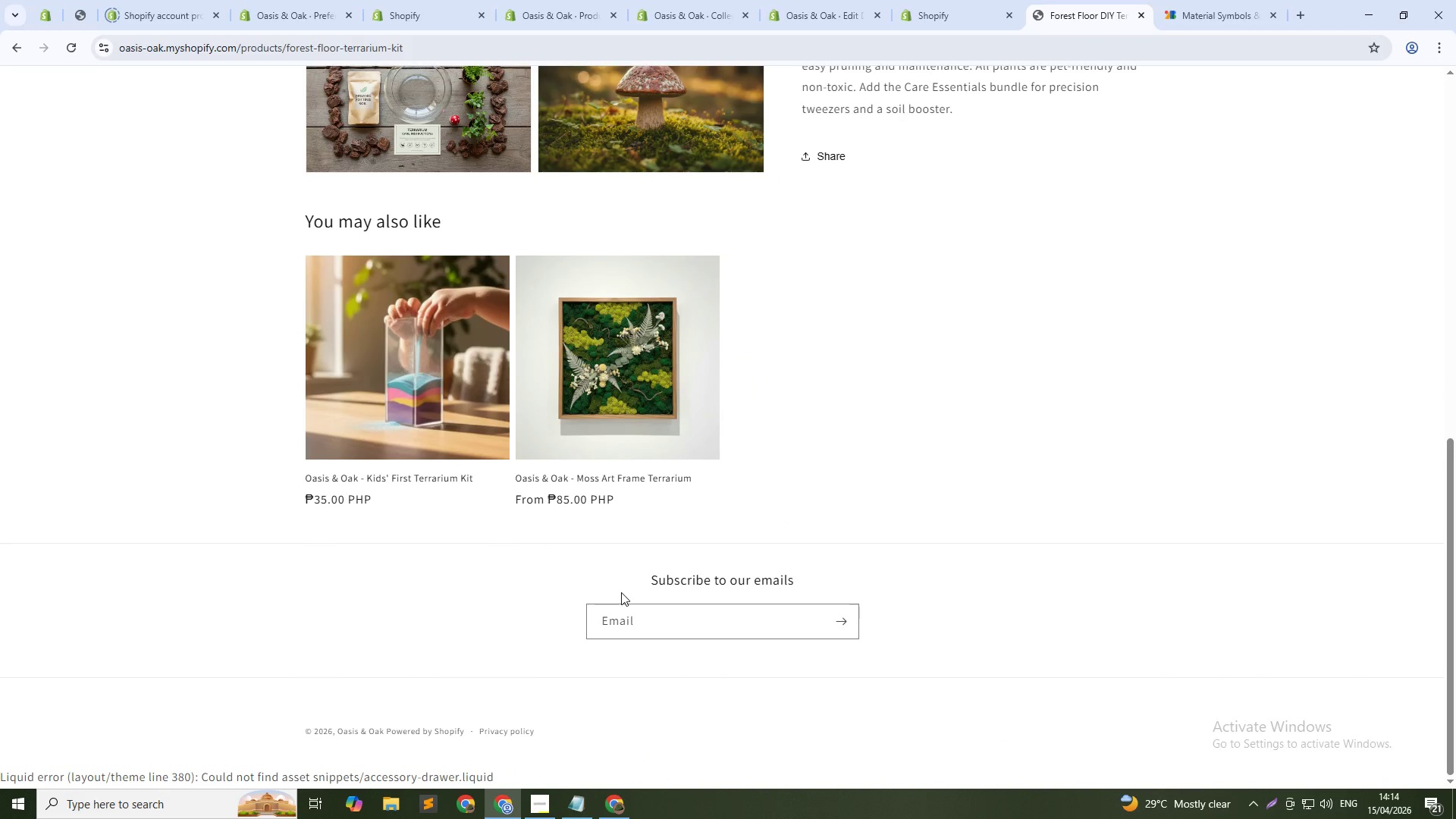 
scroll: coordinate [403, 190], scroll_direction: up, amount: 9.0
 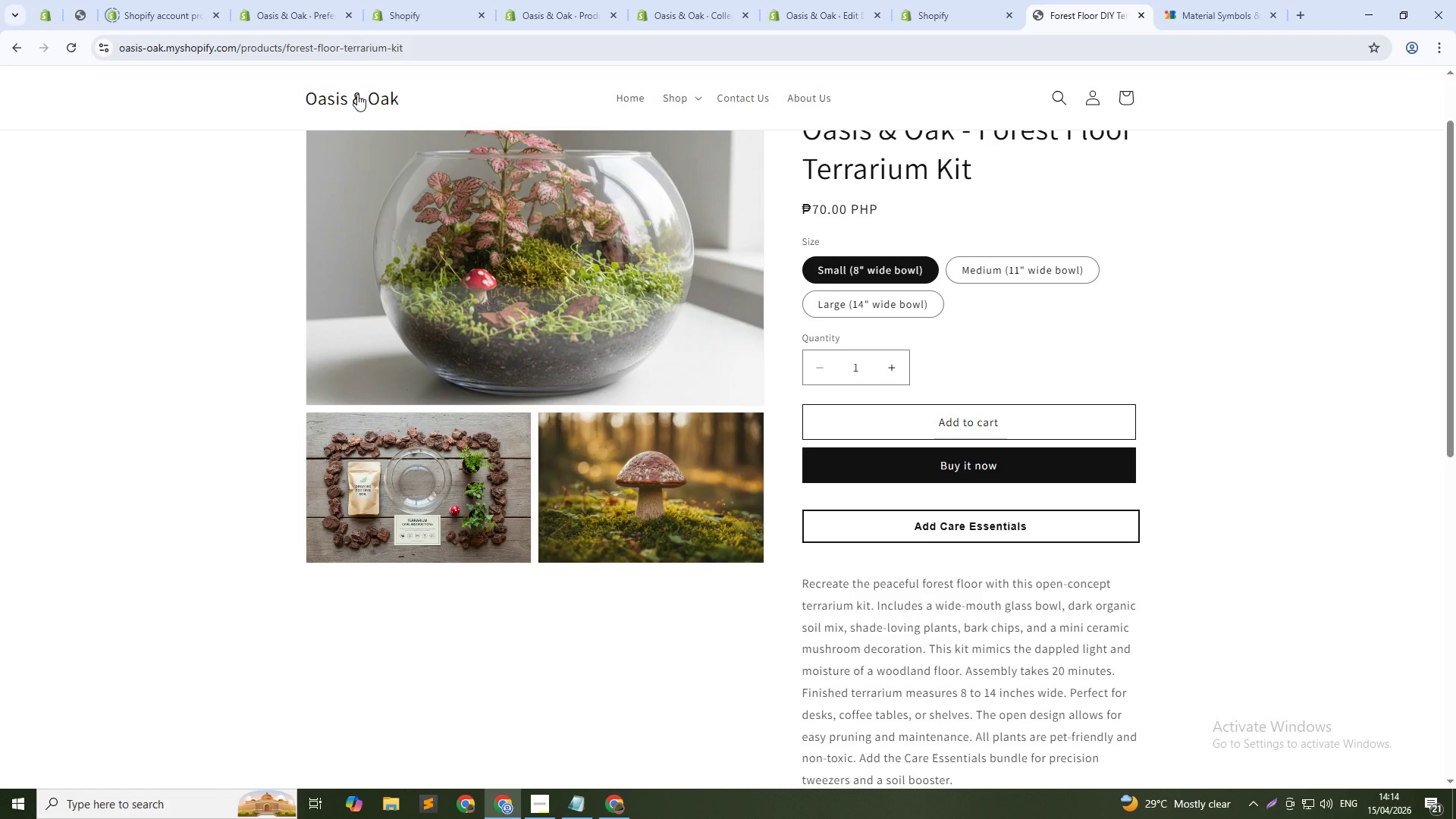 
left_click([358, 93])
 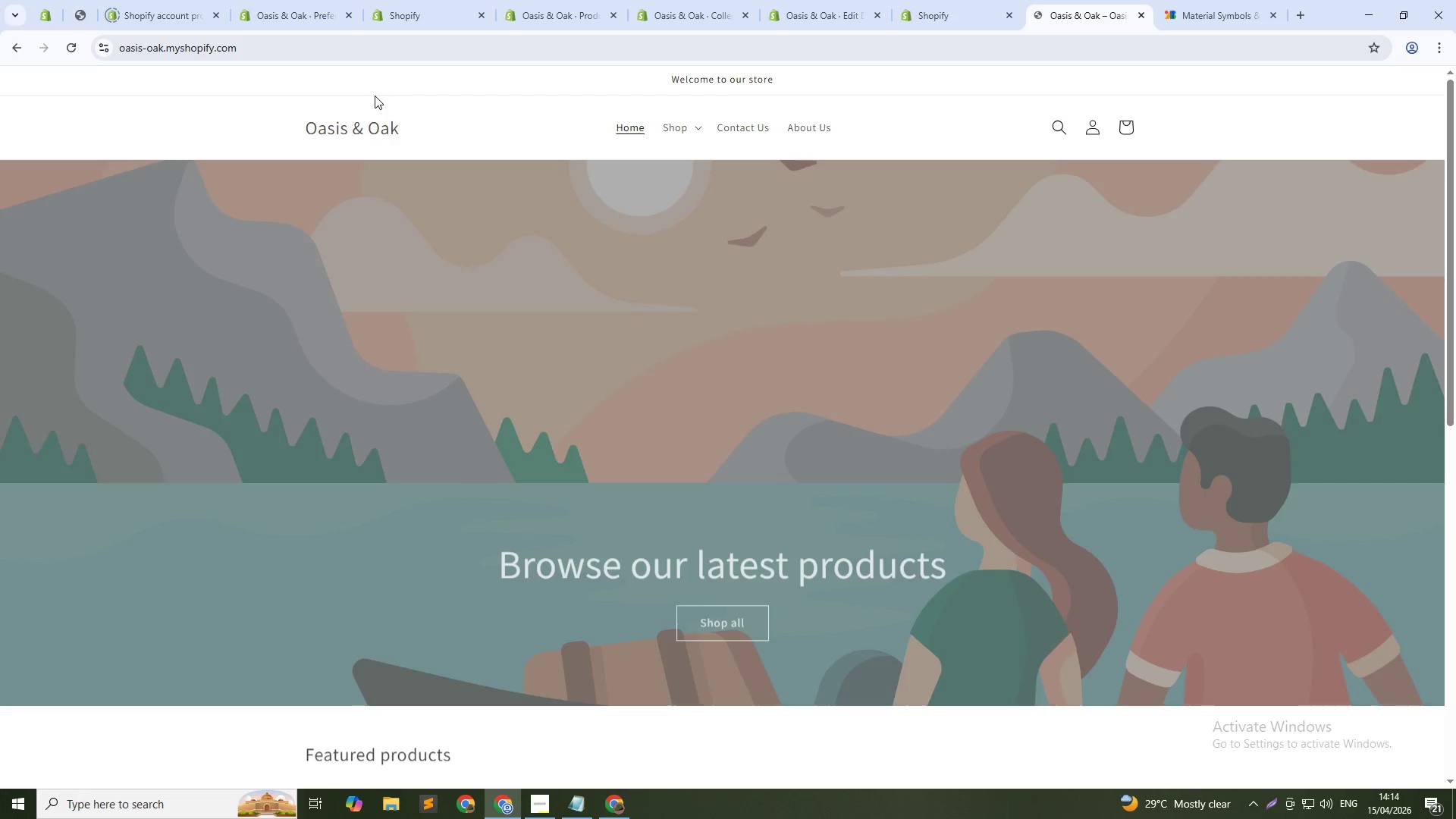 
scroll: coordinate [811, 775], scroll_direction: down, amount: 8.0
 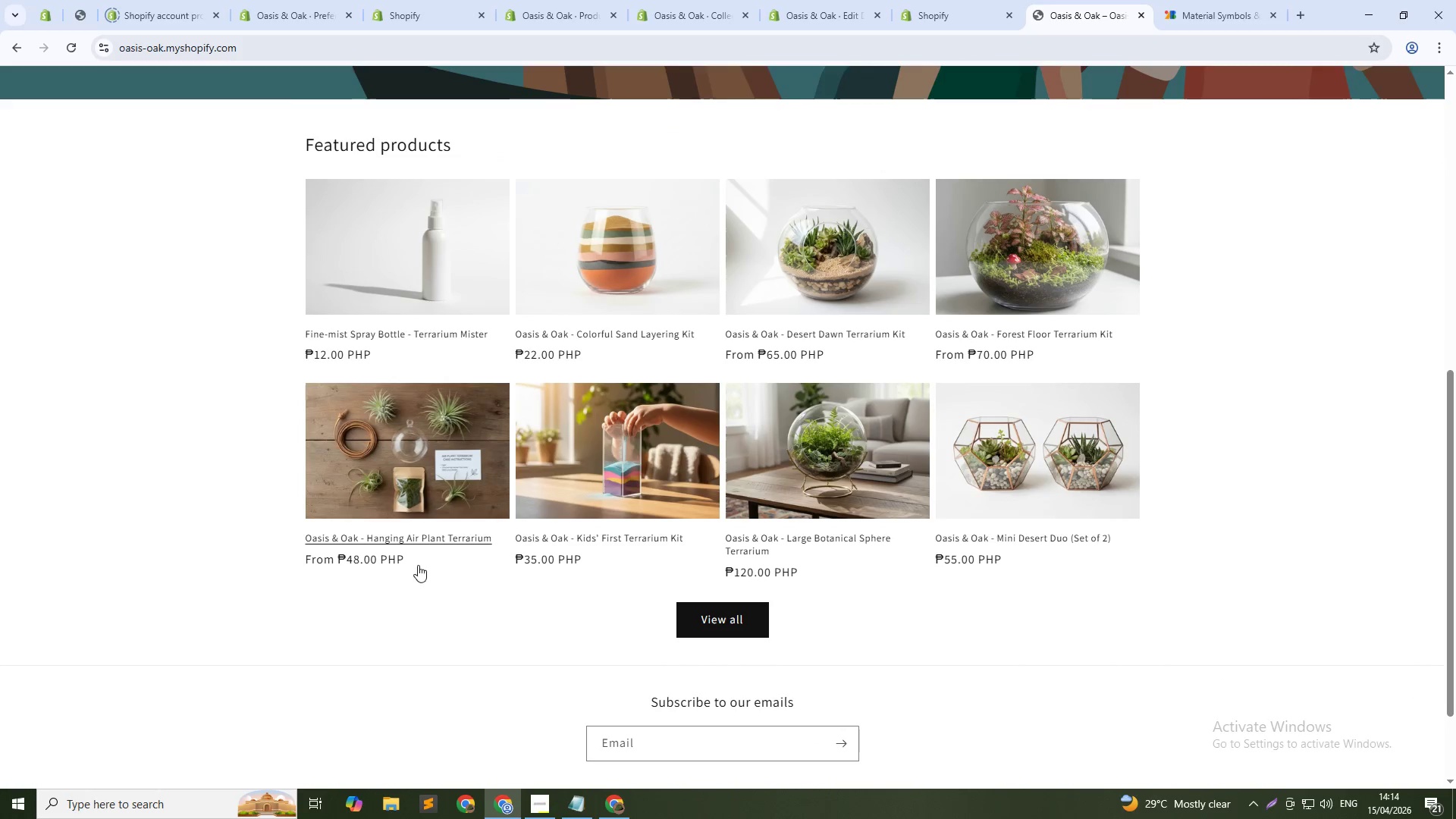 
left_click([410, 257])
 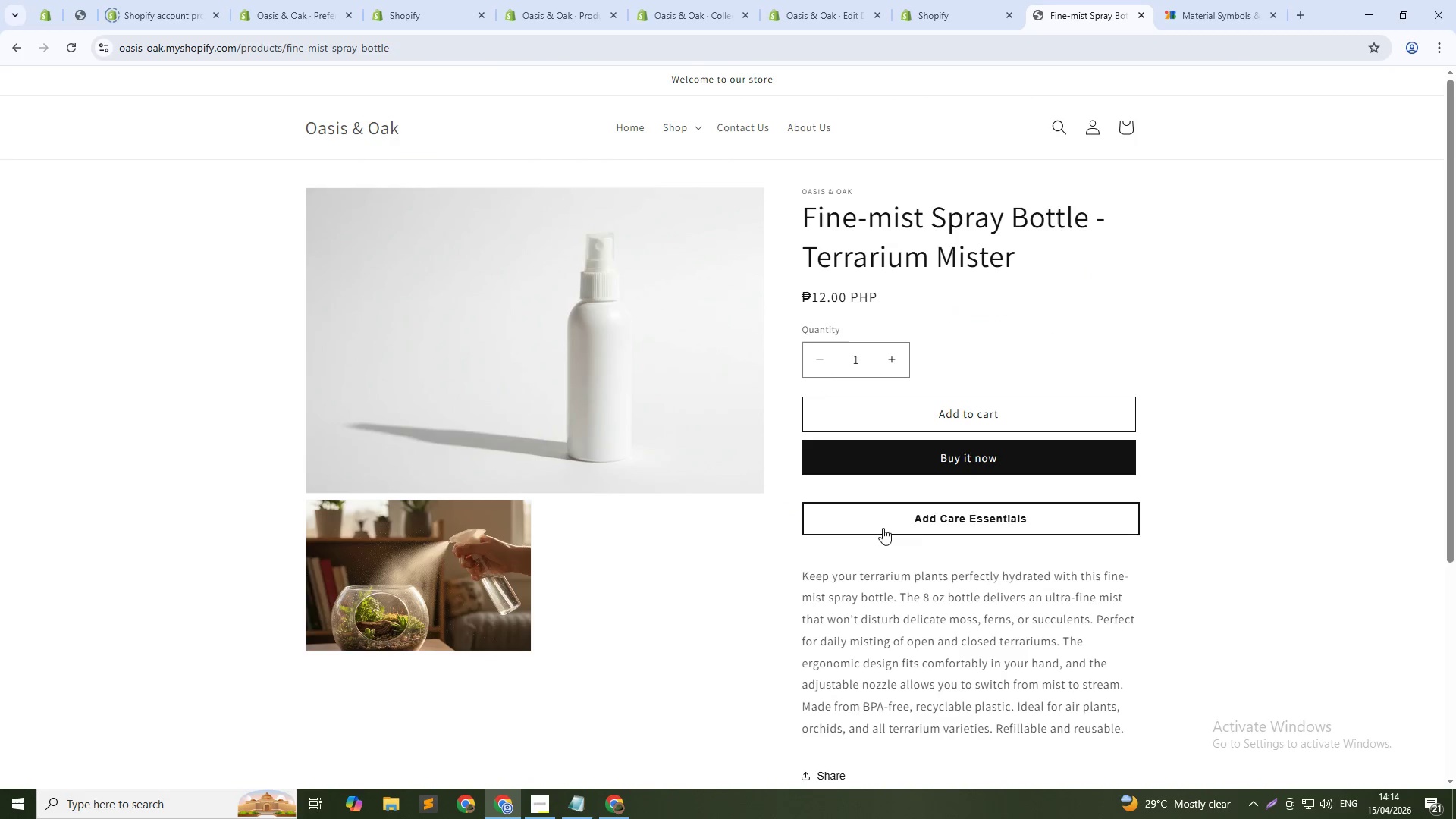 
left_click([936, 0])
 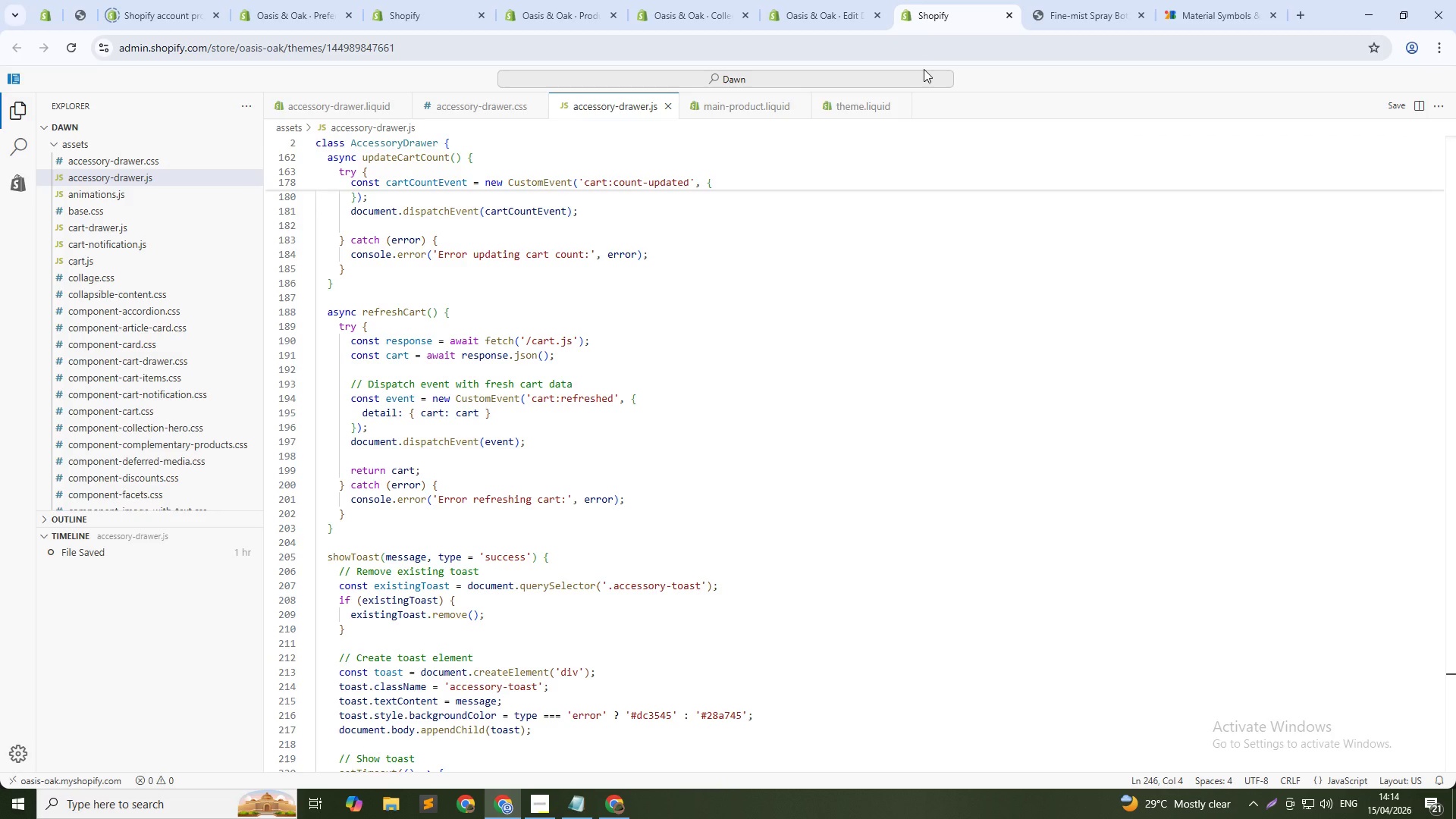 
wait(8.59)
 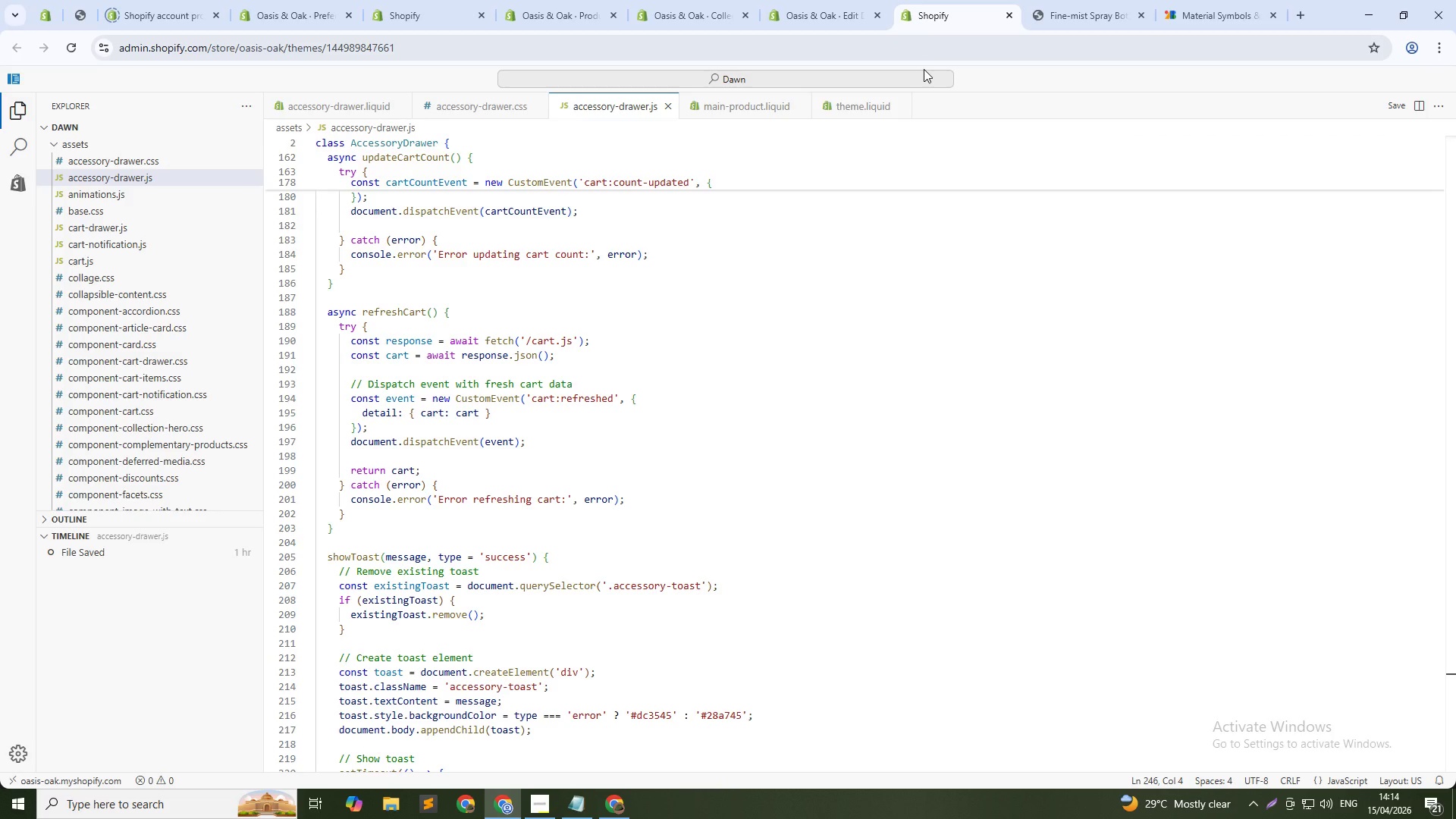 
key(Alt+Tab)
 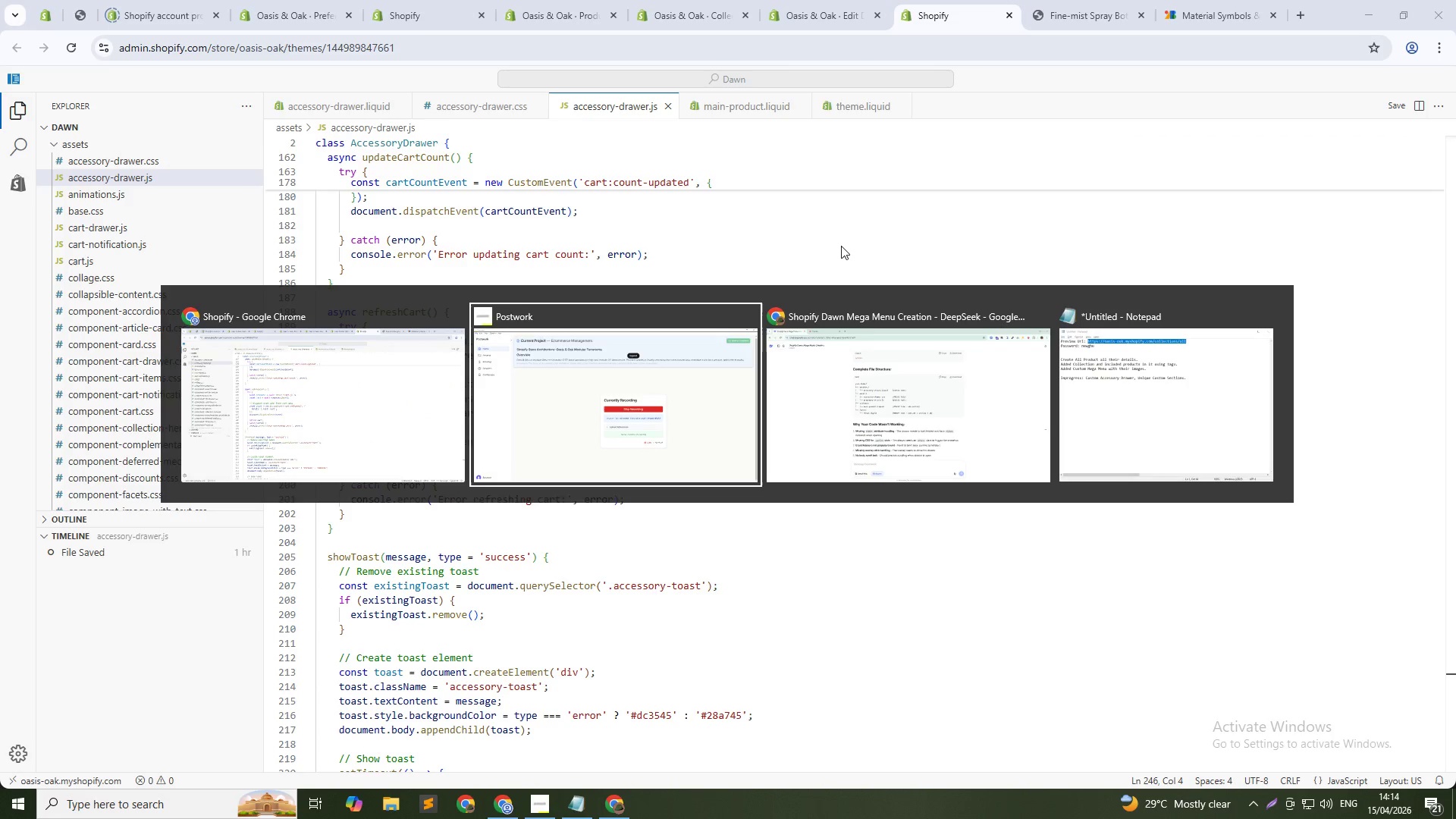 
key(Alt+Tab)
 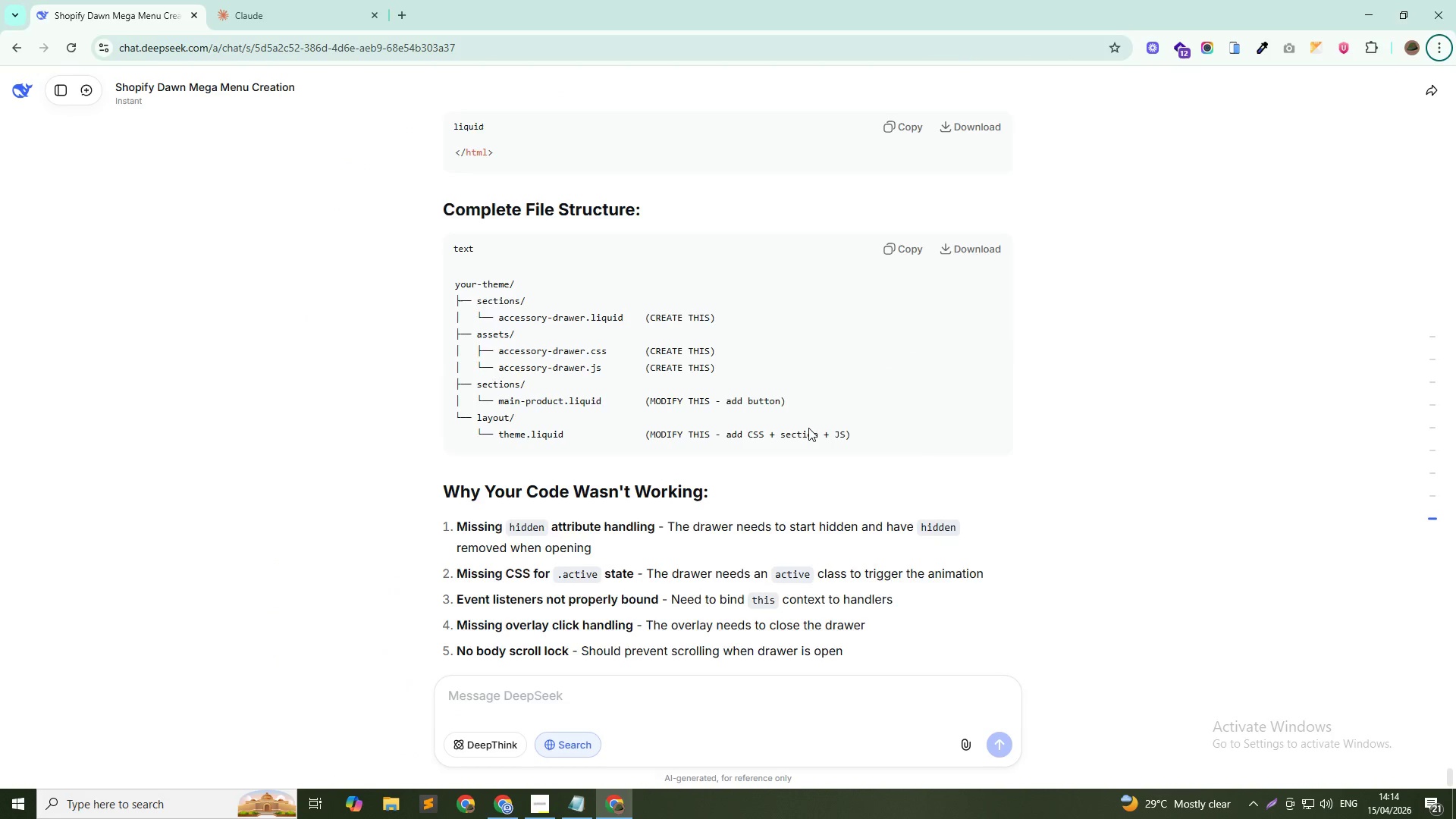 
scroll: coordinate [1178, 525], scroll_direction: up, amount: 49.0
 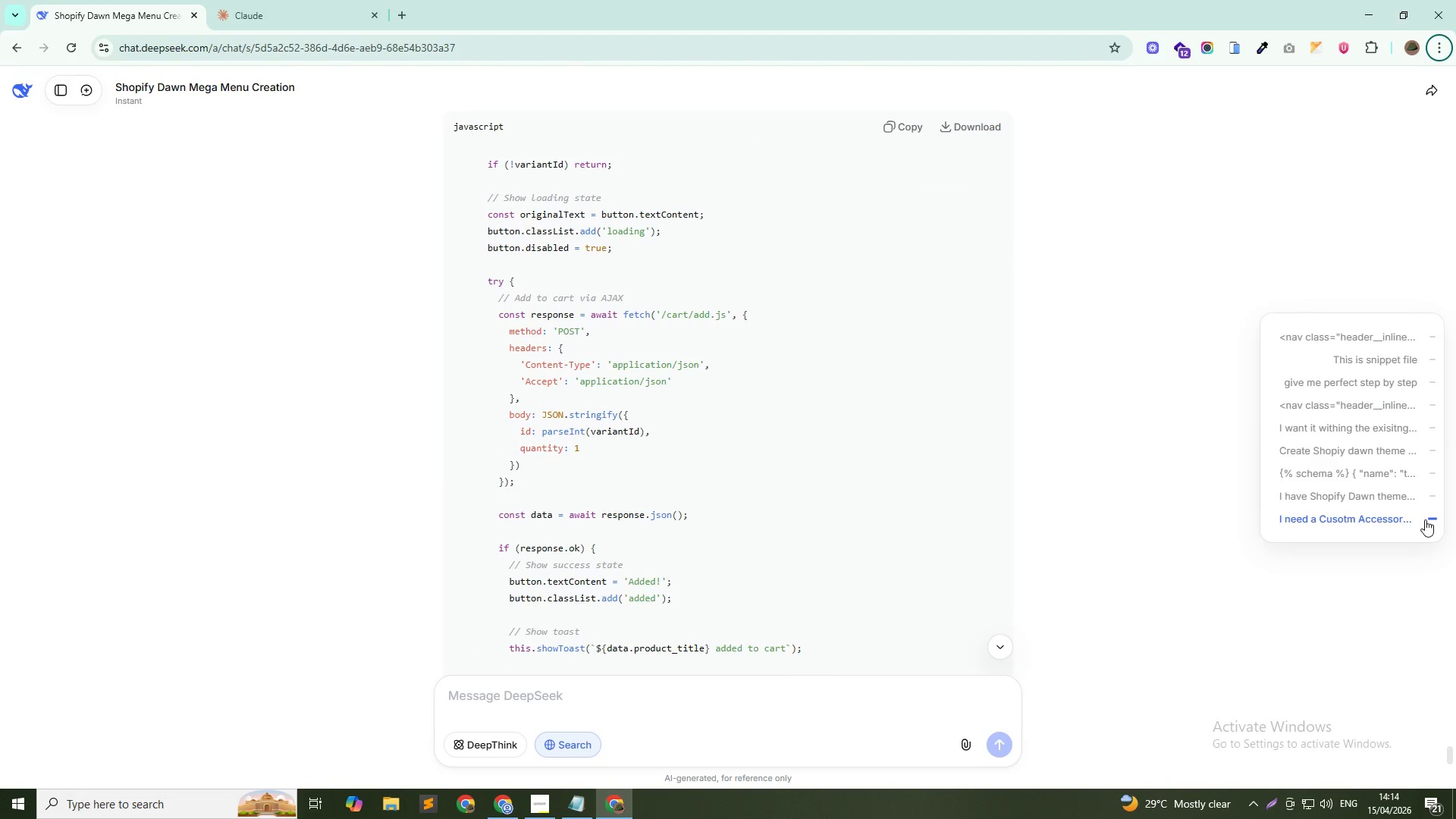 
left_click([1425, 519])
 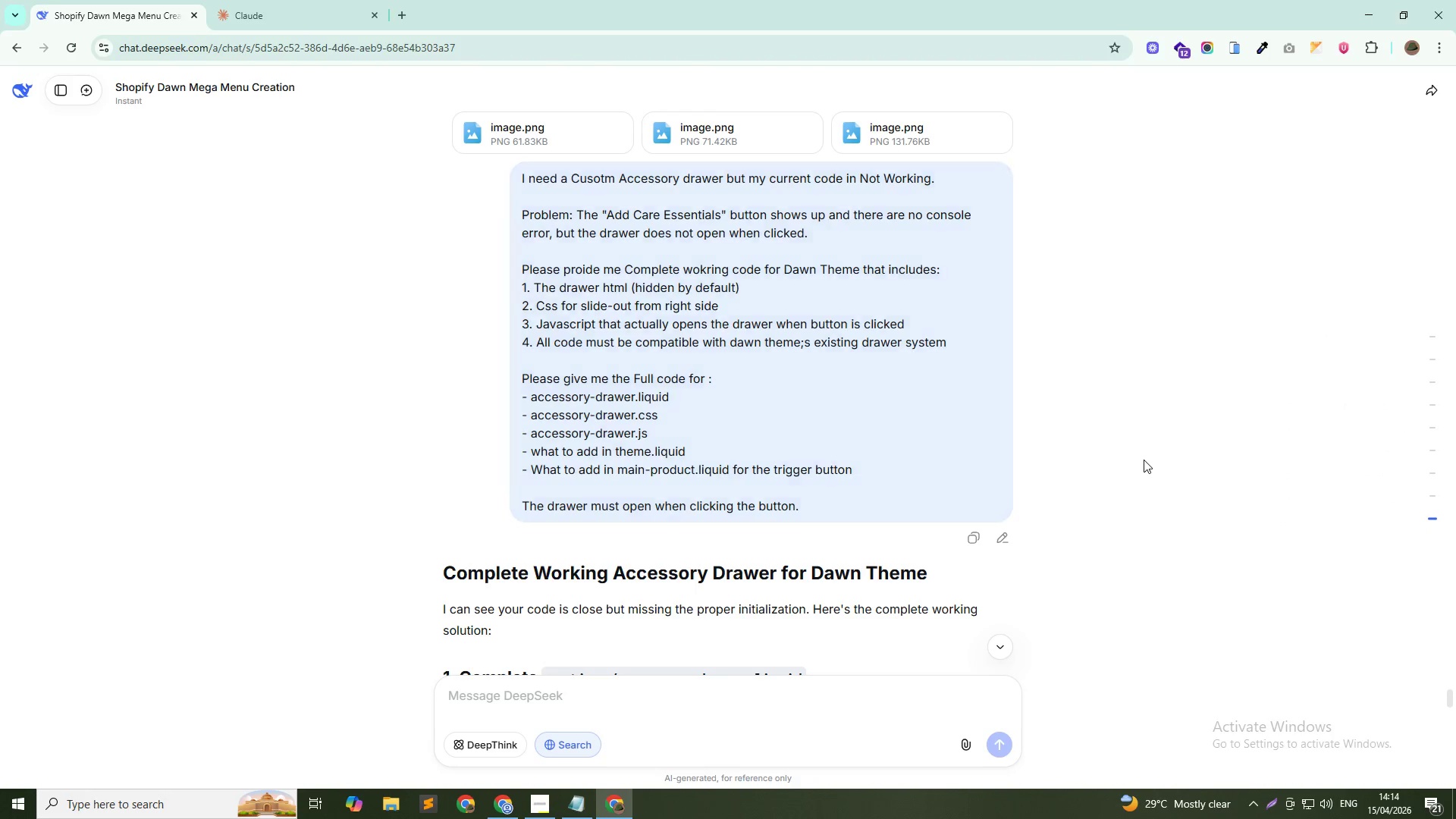 
scroll: coordinate [991, 446], scroll_direction: down, amount: 5.0
 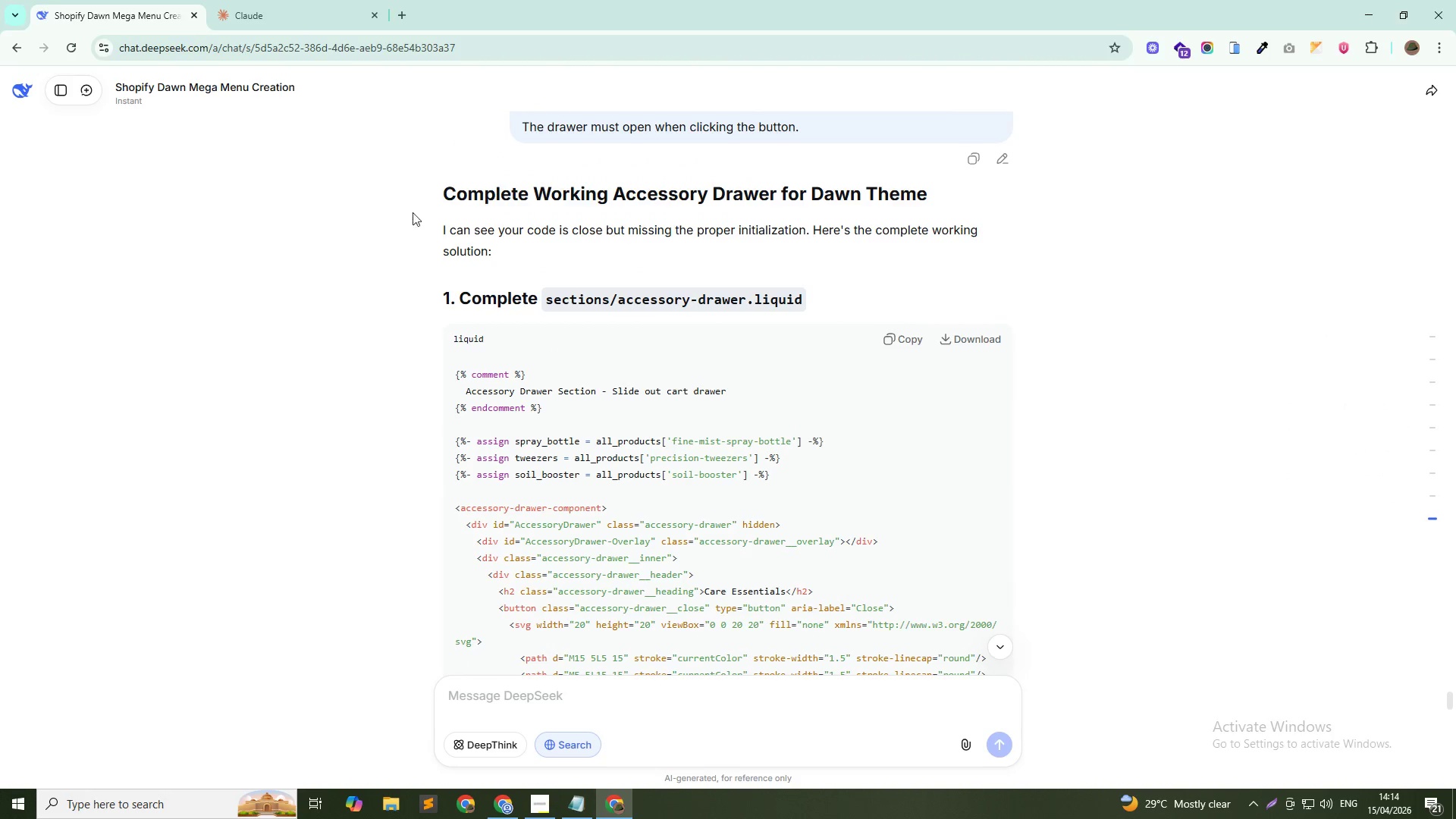 
left_click_drag(start_coordinate=[431, 224], to_coordinate=[573, 250])
 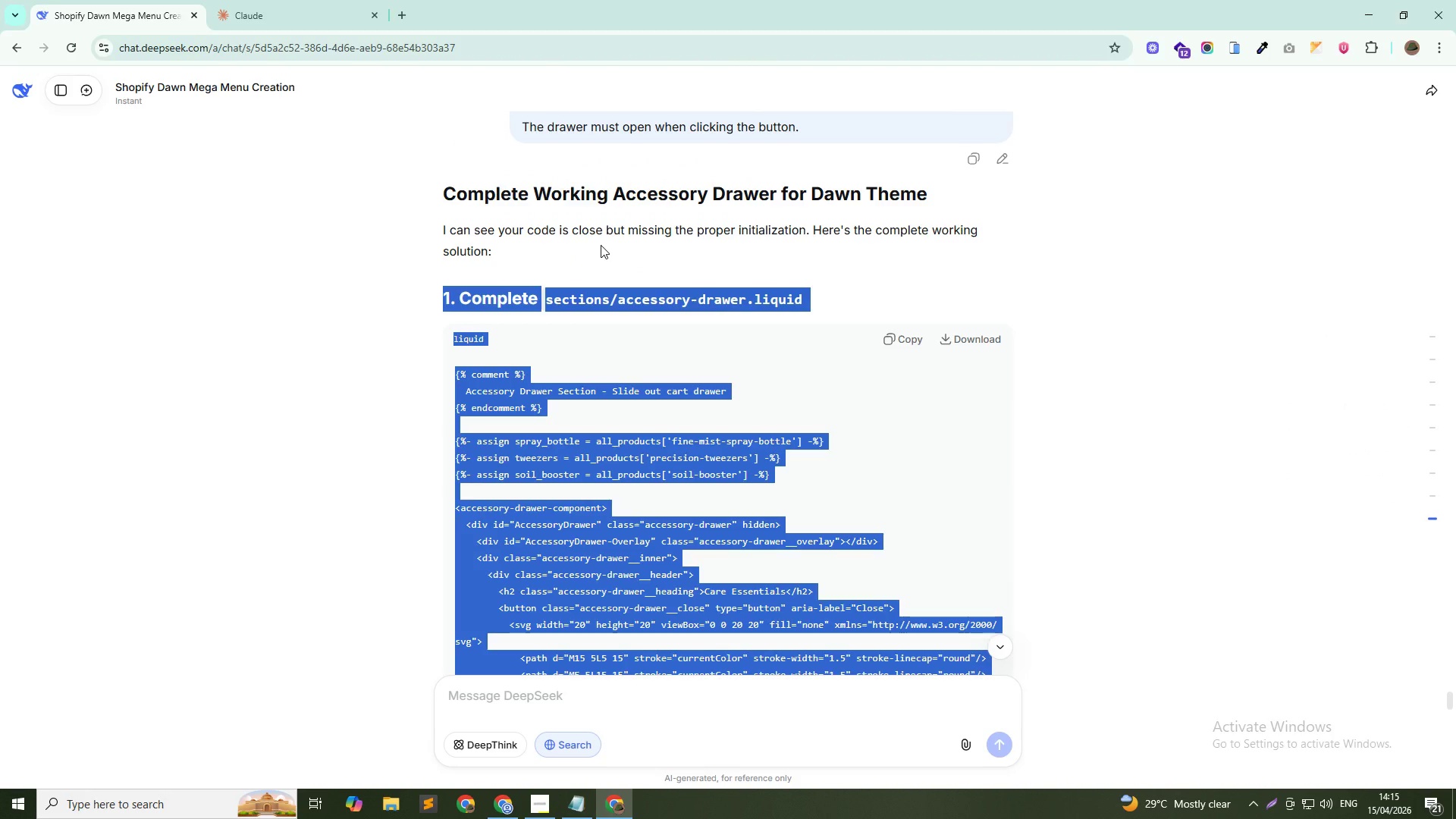 
left_click([601, 245])
 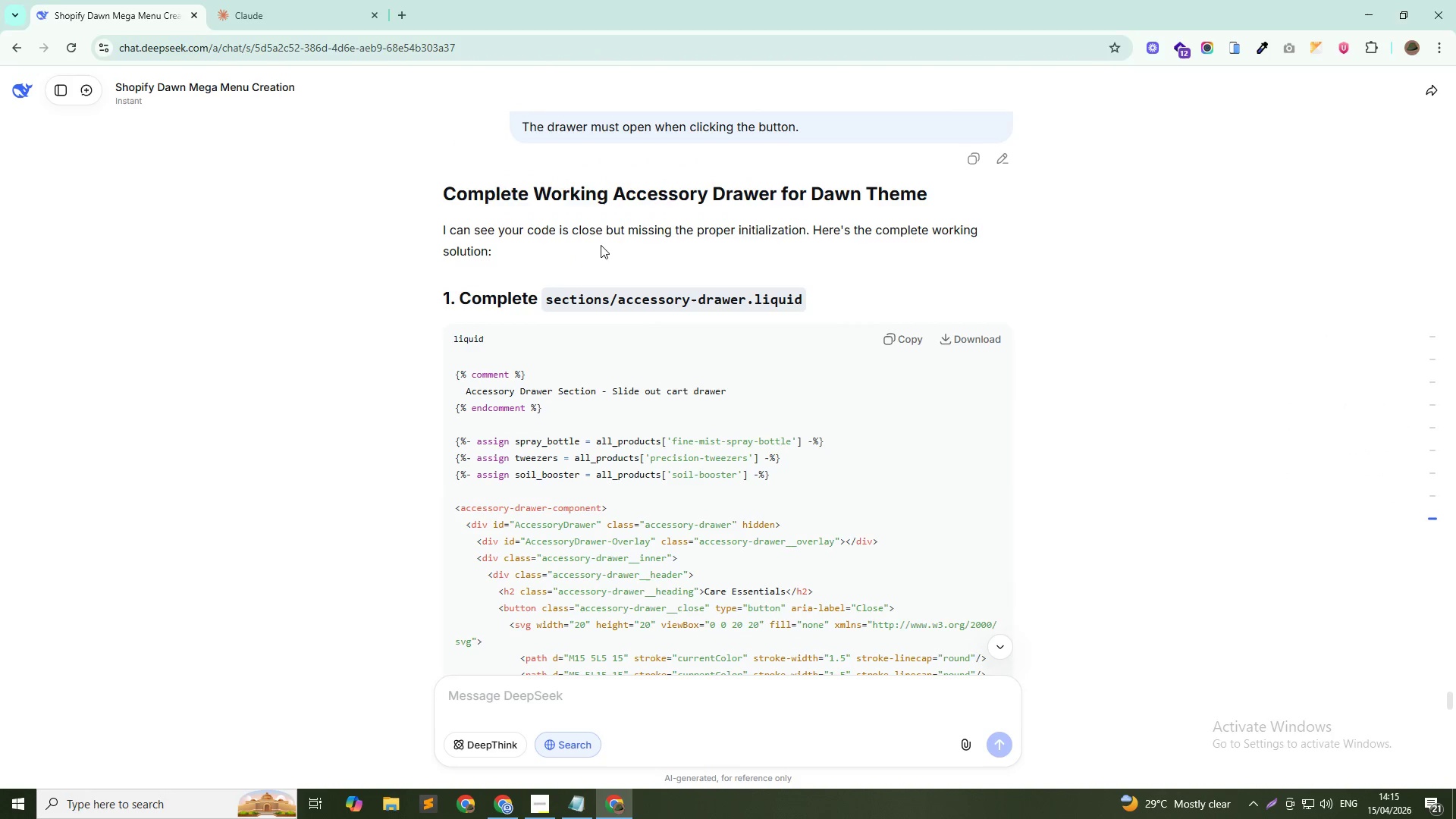 
left_click_drag(start_coordinate=[601, 245], to_coordinate=[440, 221])
 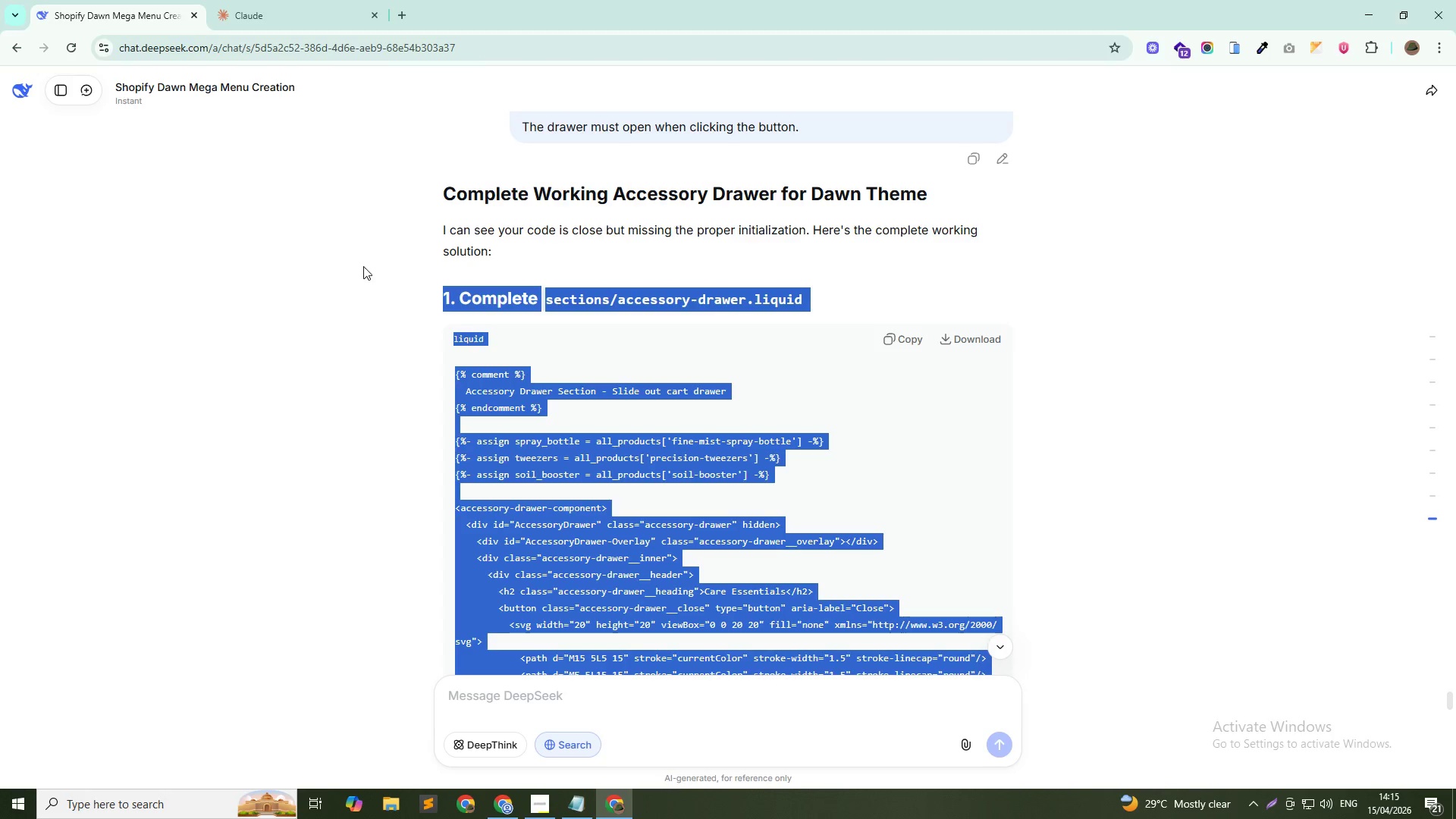 
left_click([360, 268])
 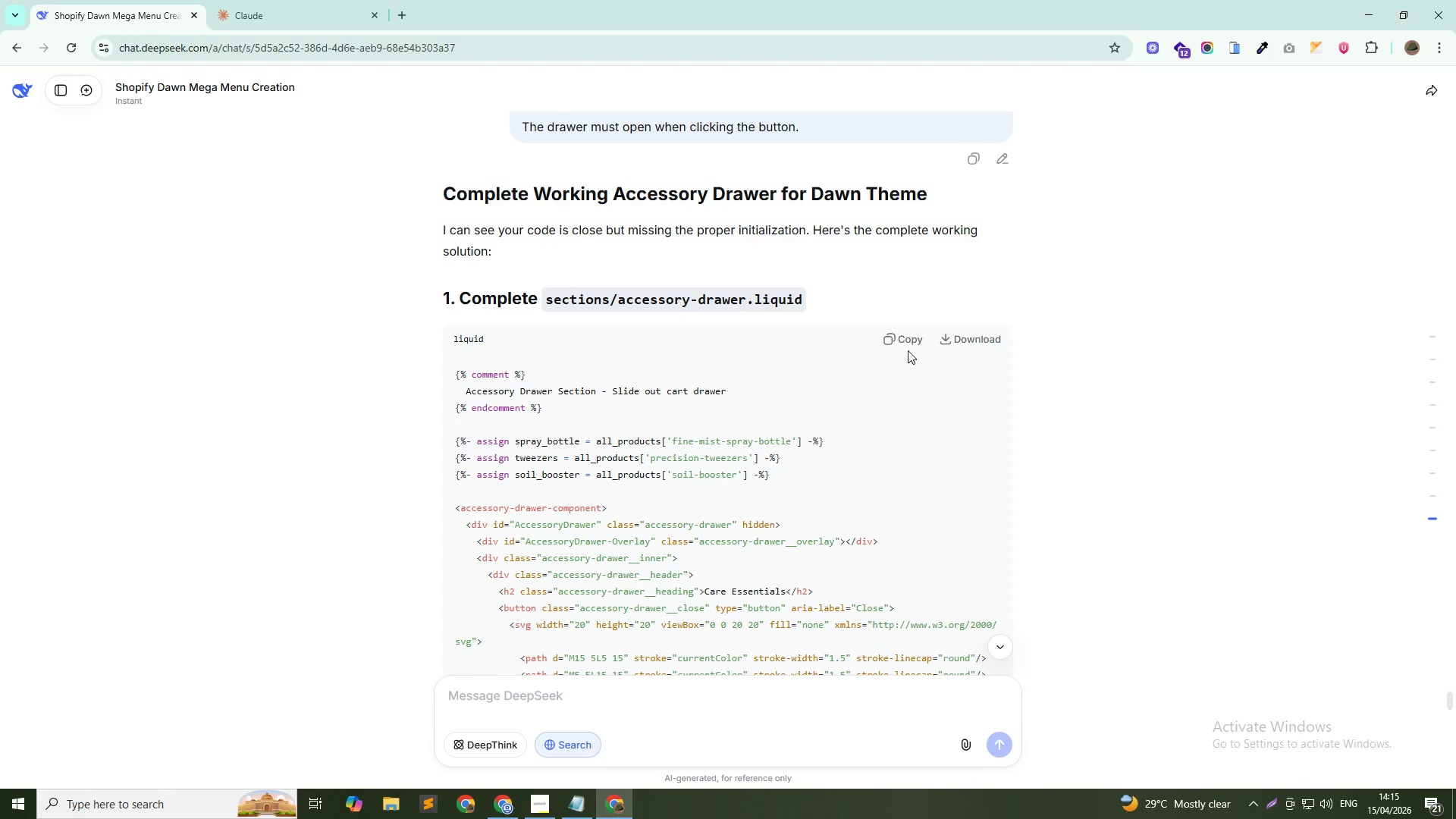 
left_click([905, 336])
 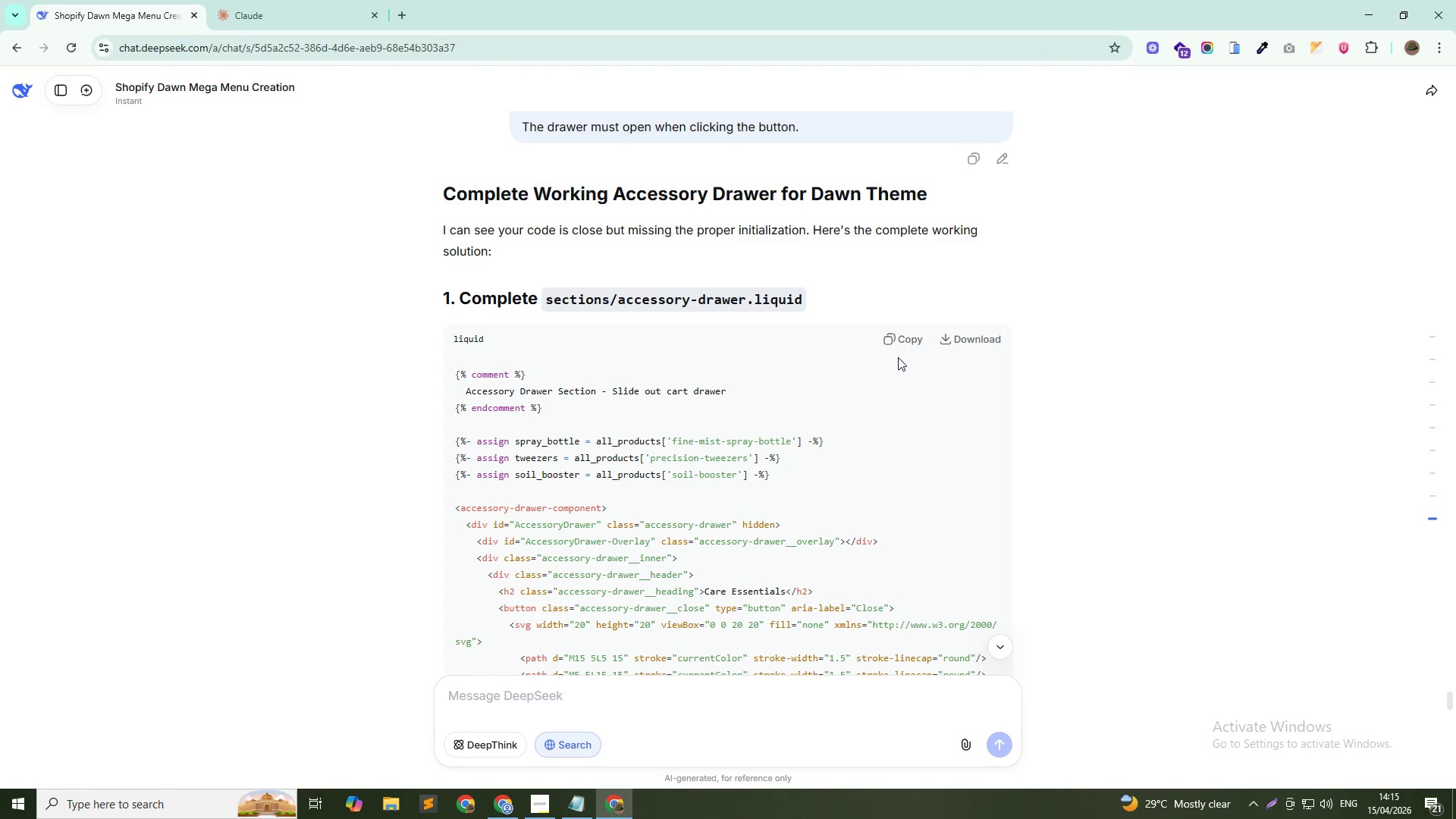 
key(Alt+AltLeft)
 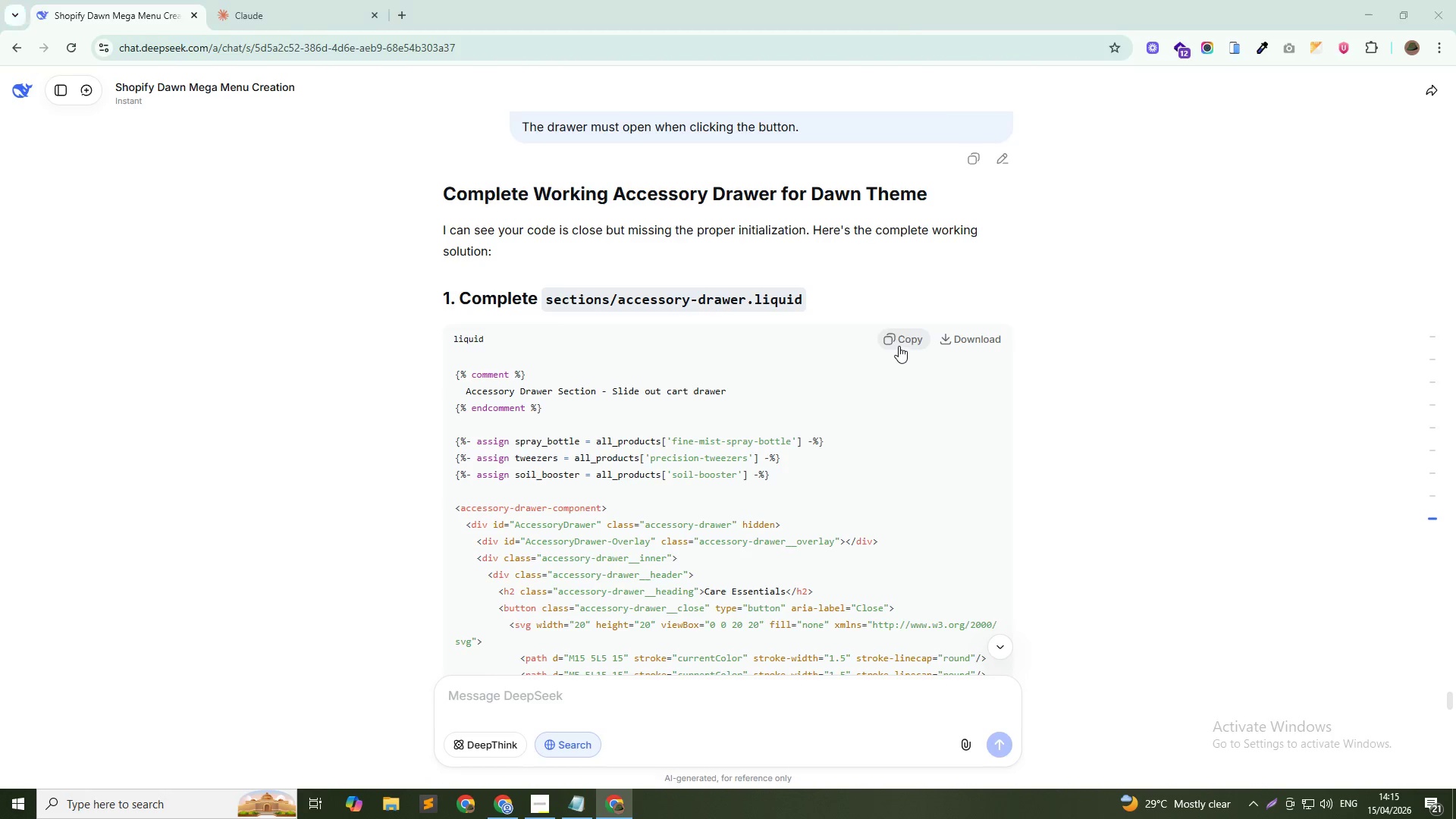 
key(Alt+Tab)
 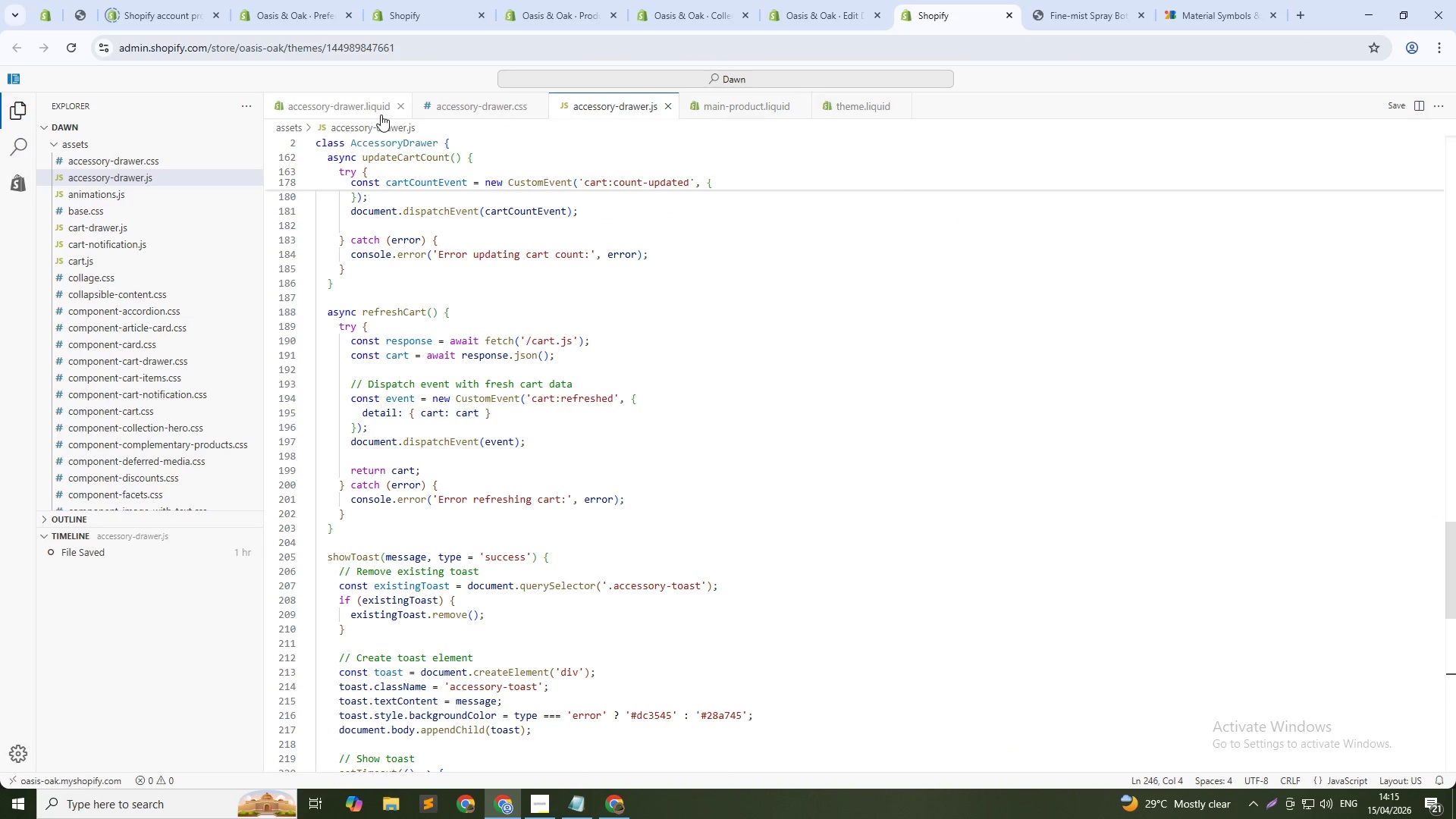 
left_click([368, 109])
 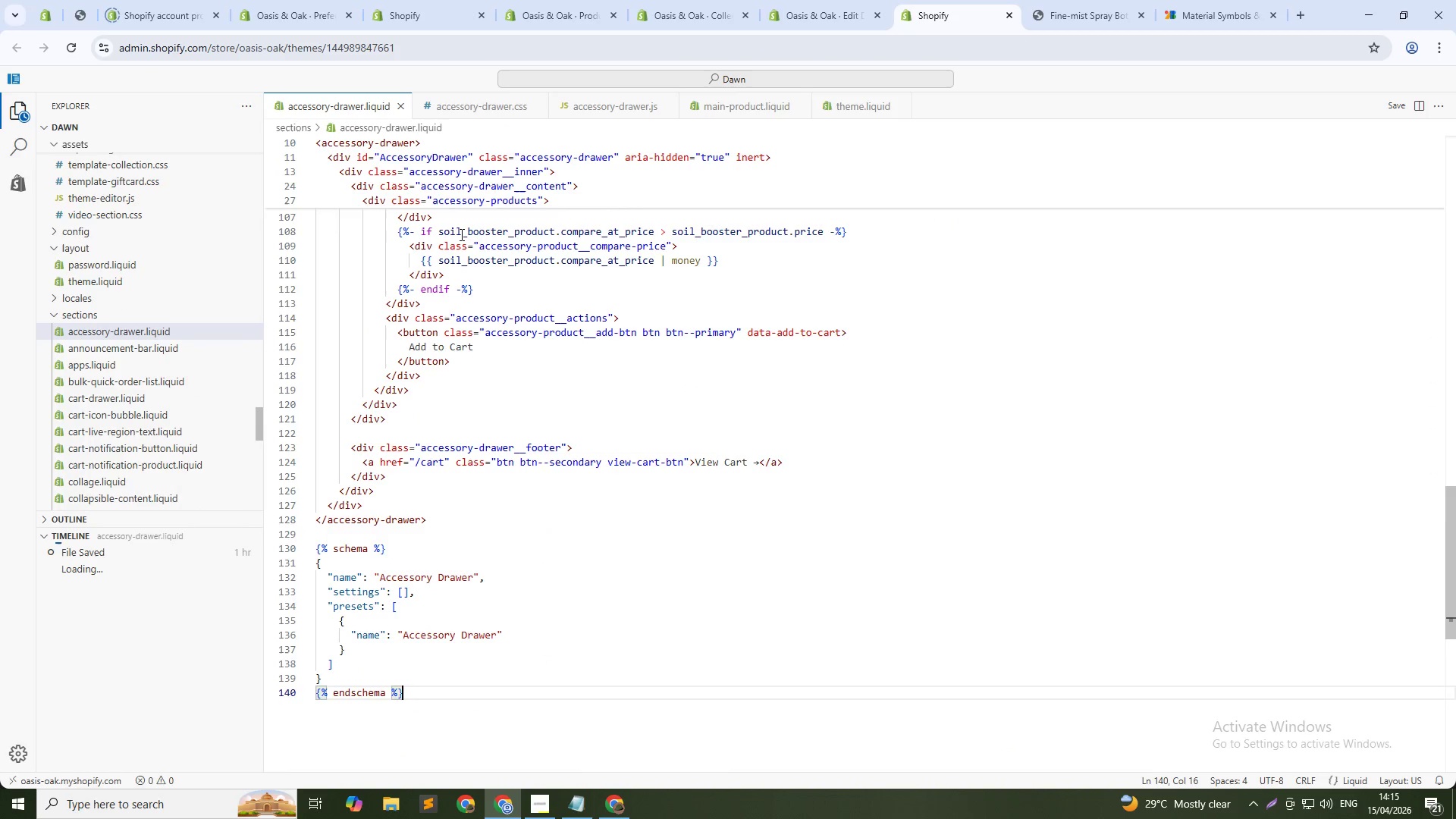 
left_click([460, 234])
 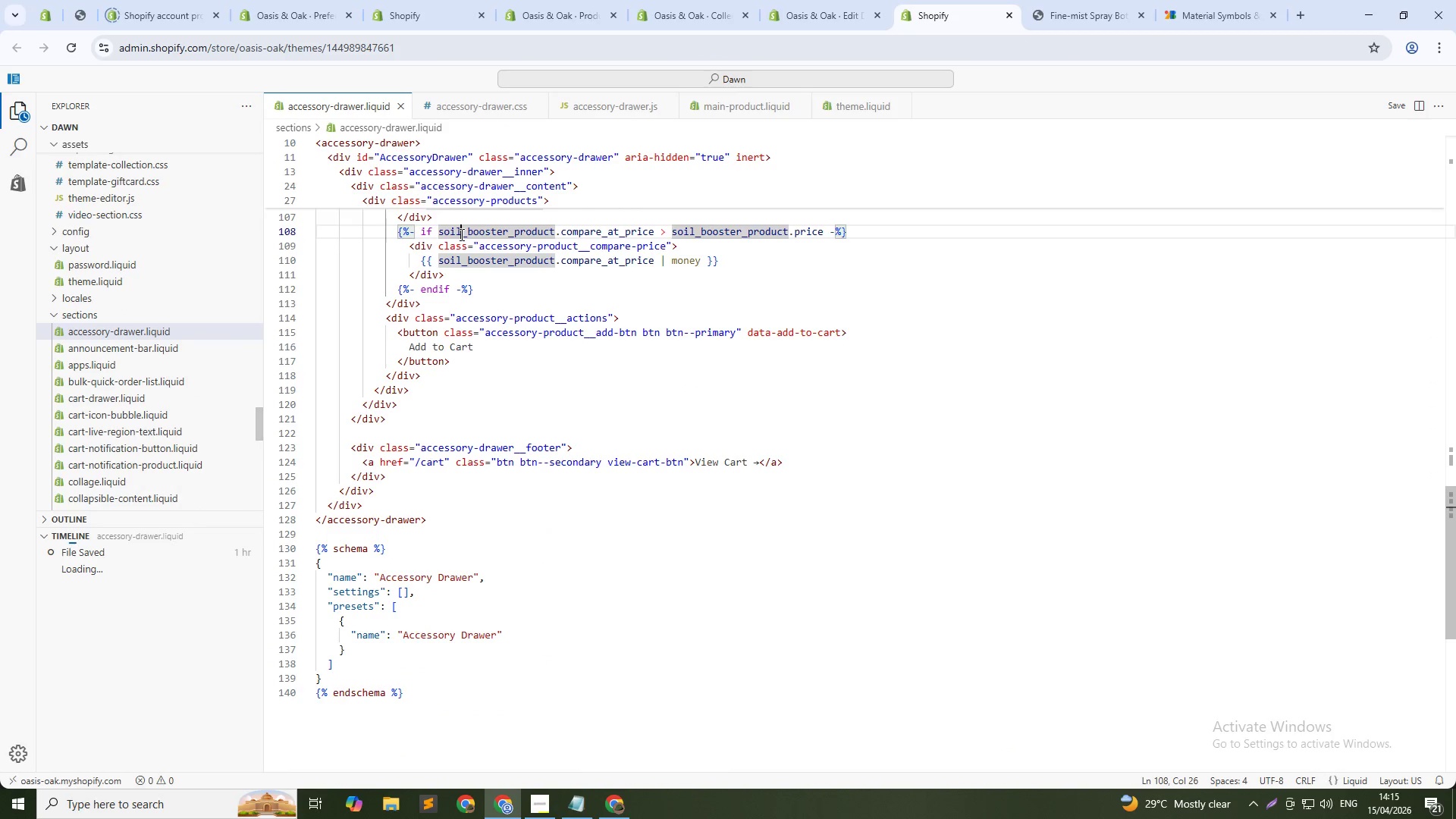 
key(Control+A)
 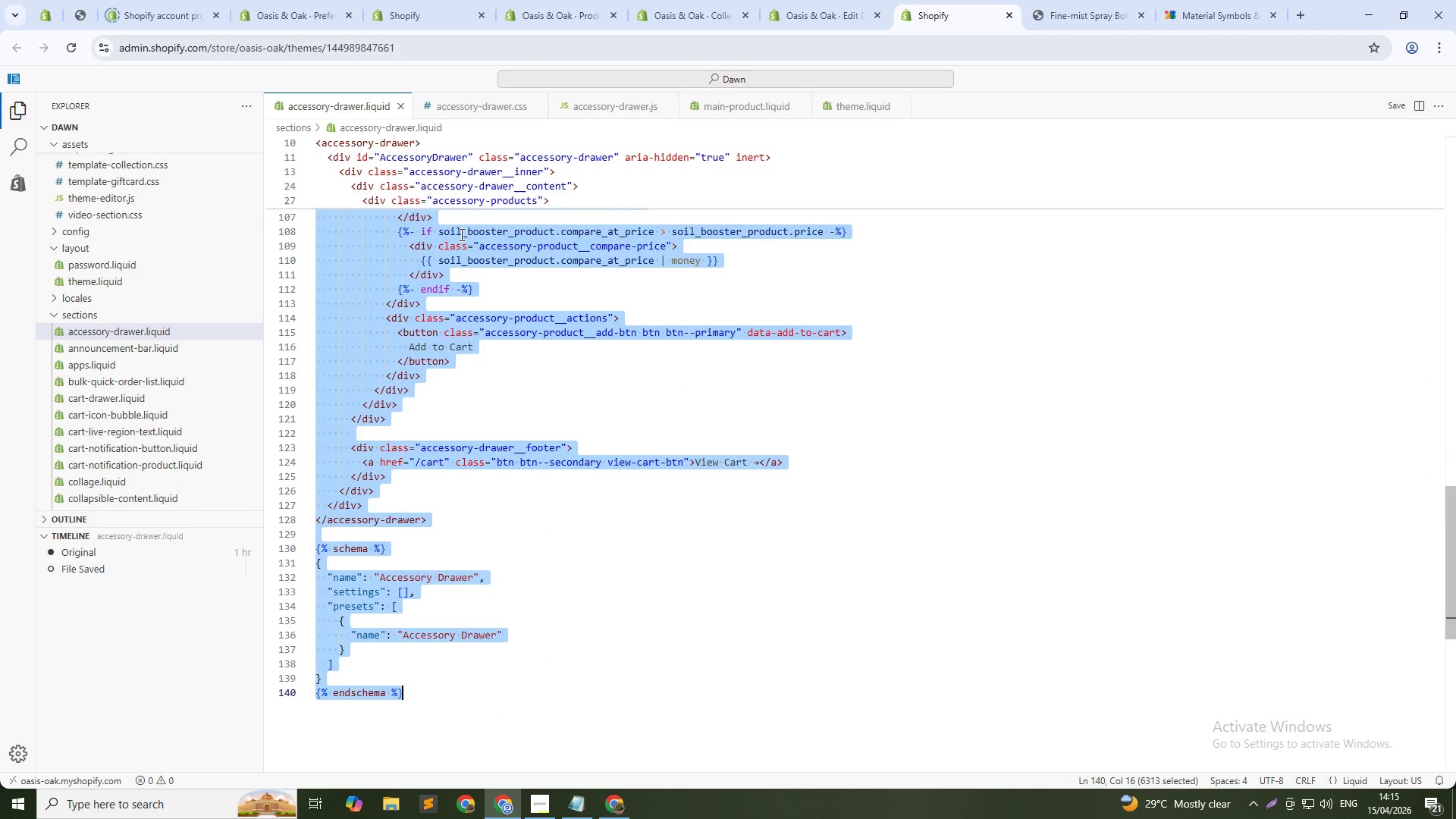 
key(Control+V)
 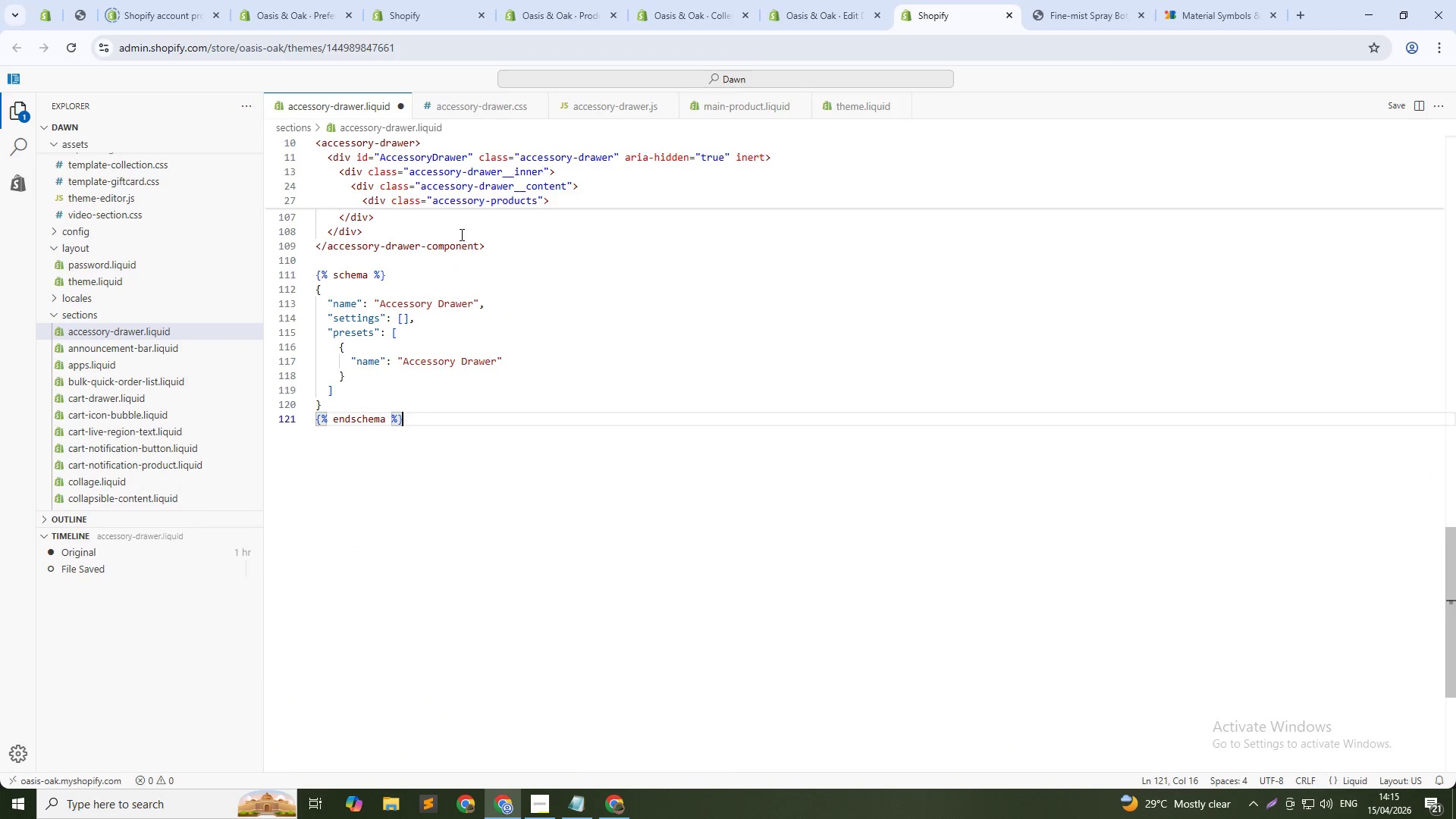 
key(Control+S)
 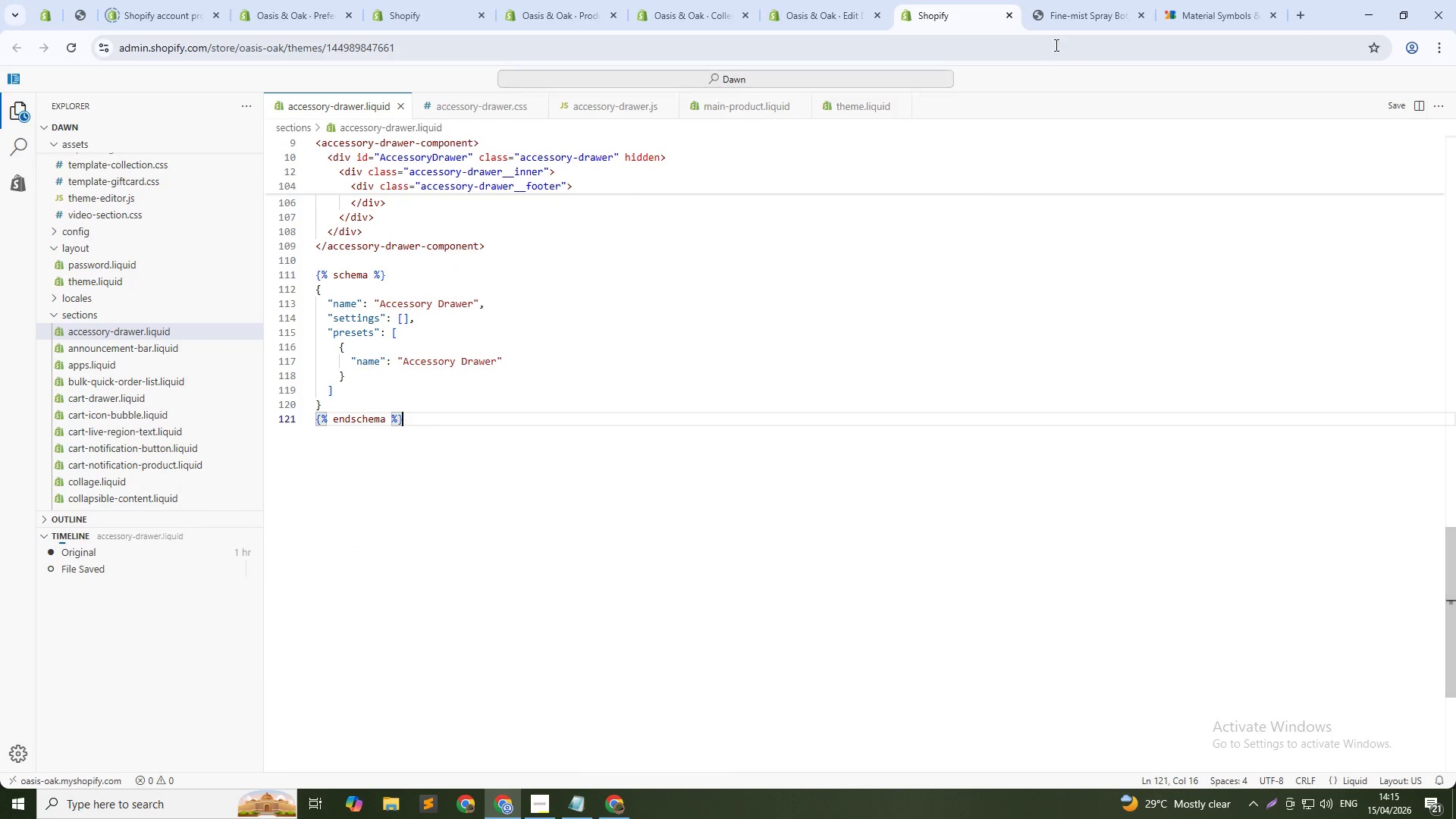 
key(Alt+AltLeft)
 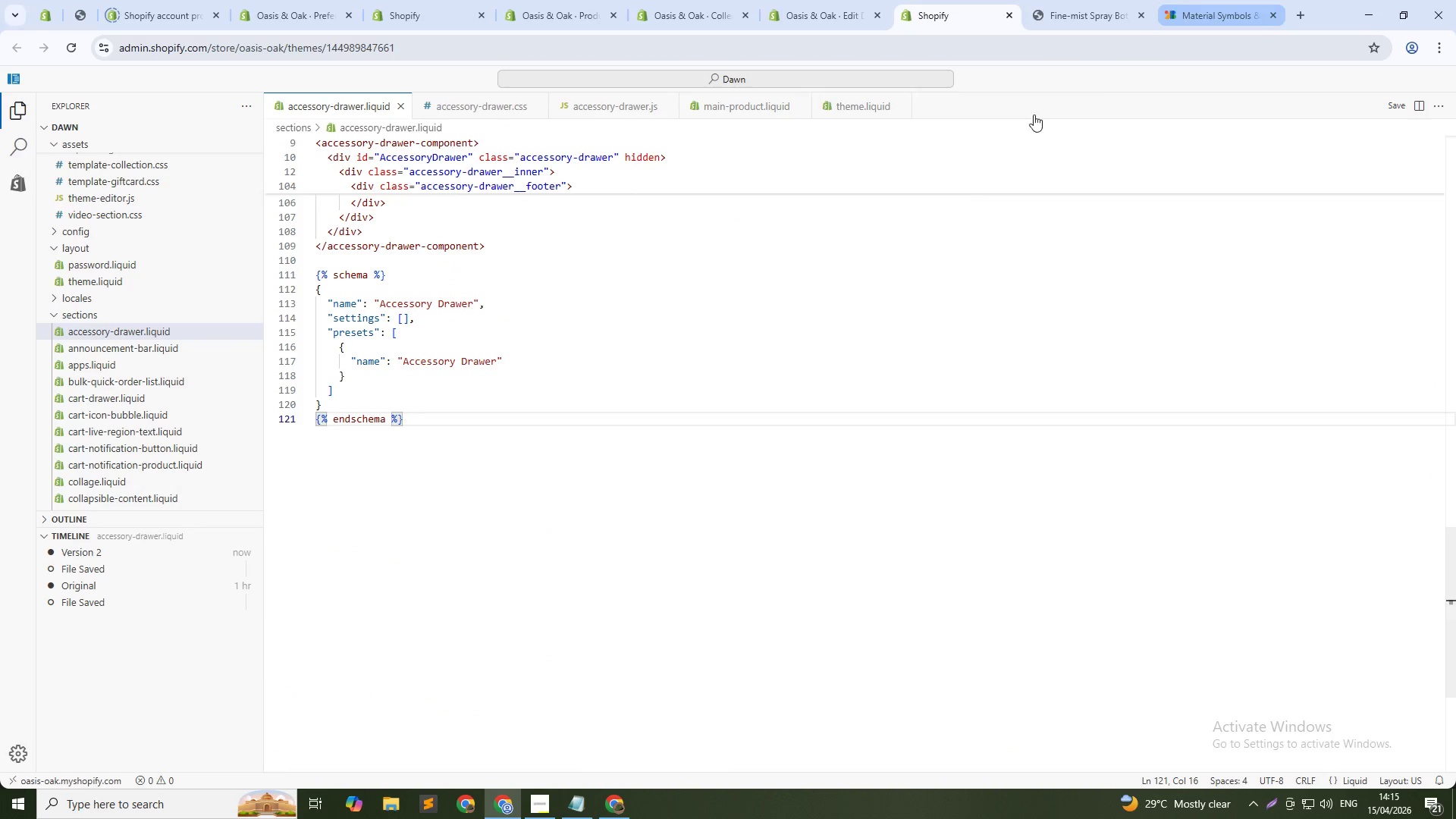 
key(Alt+Tab)
 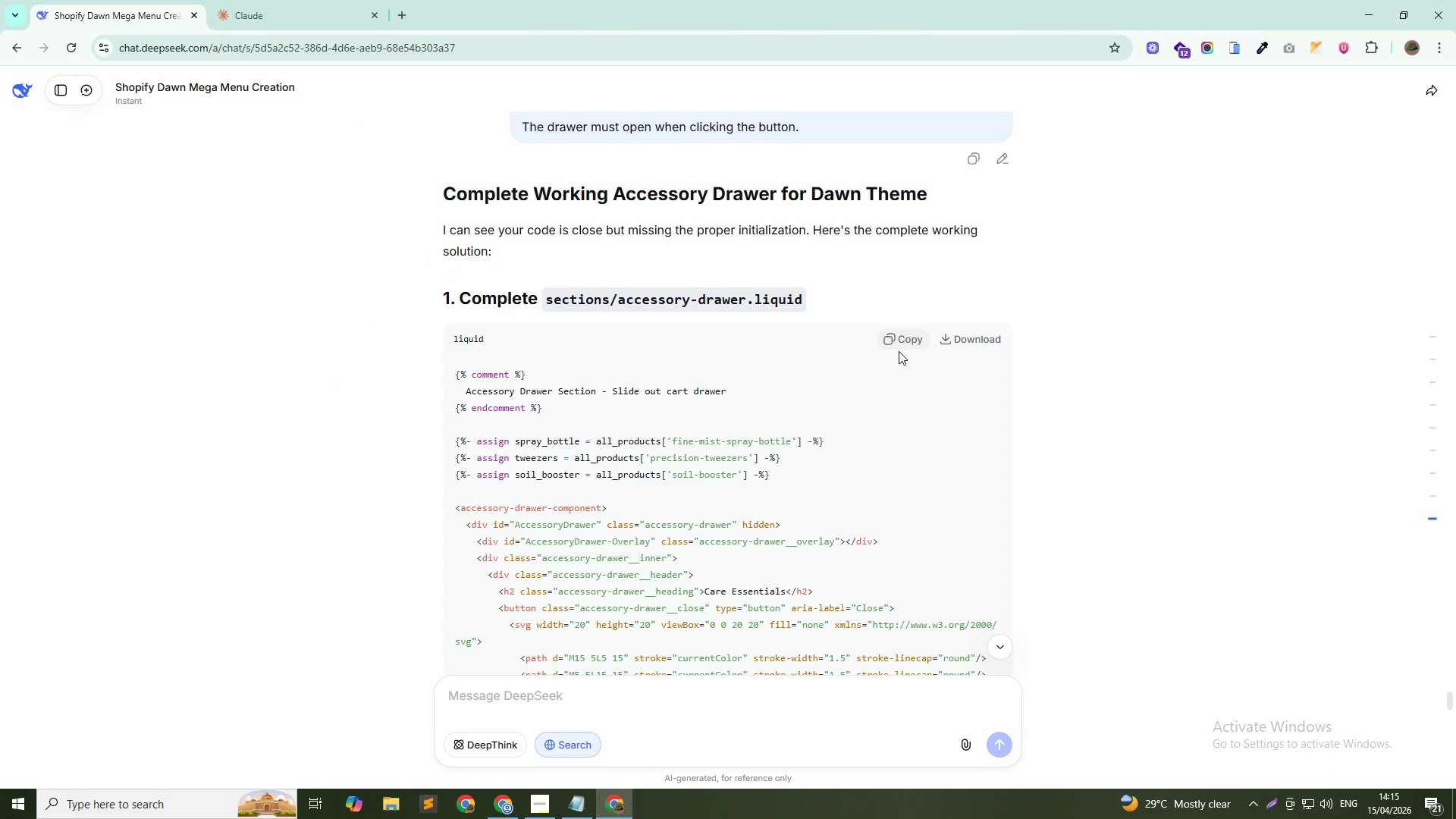 
scroll: coordinate [959, 402], scroll_direction: down, amount: 32.0
 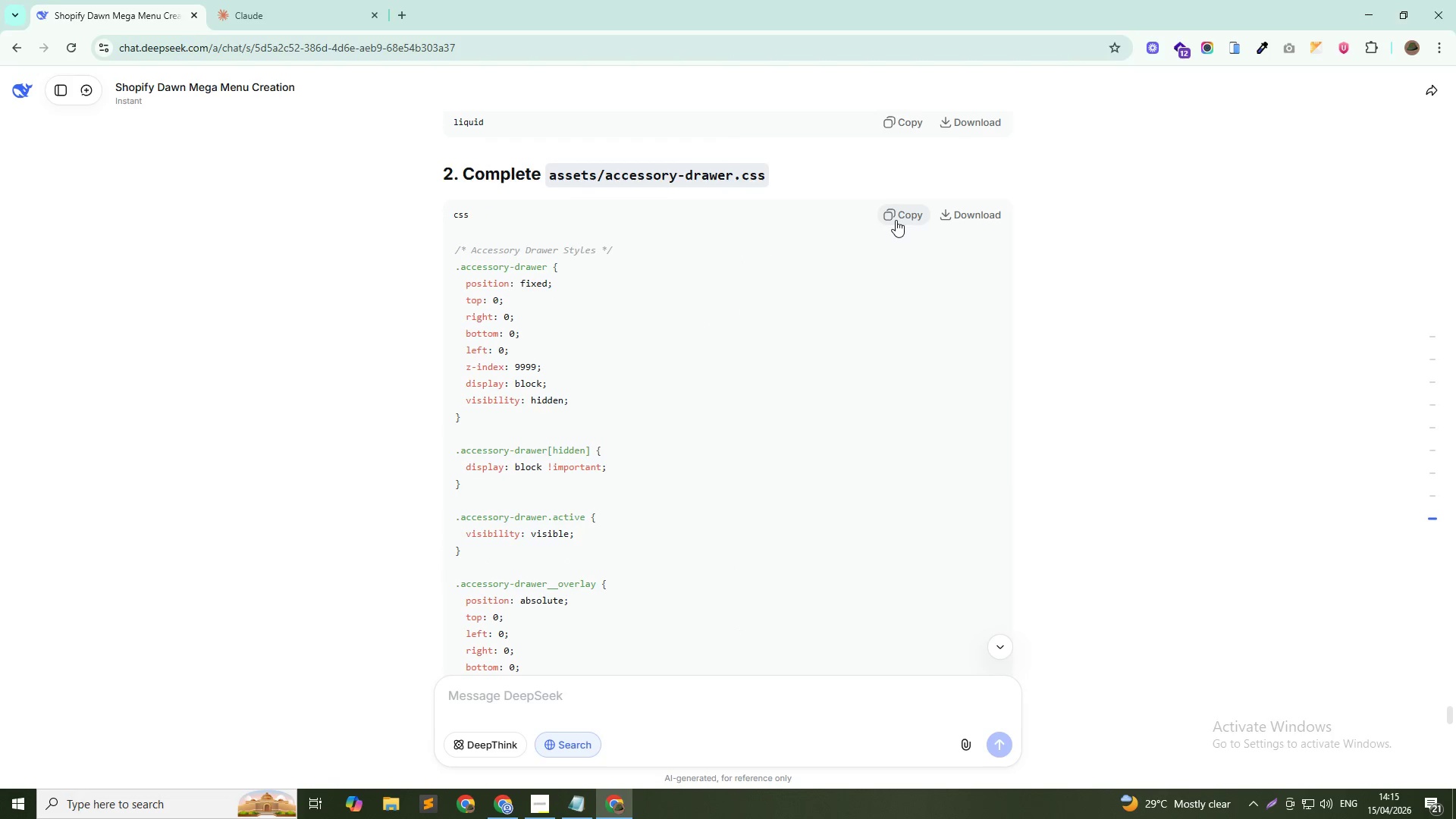 
left_click([896, 220])
 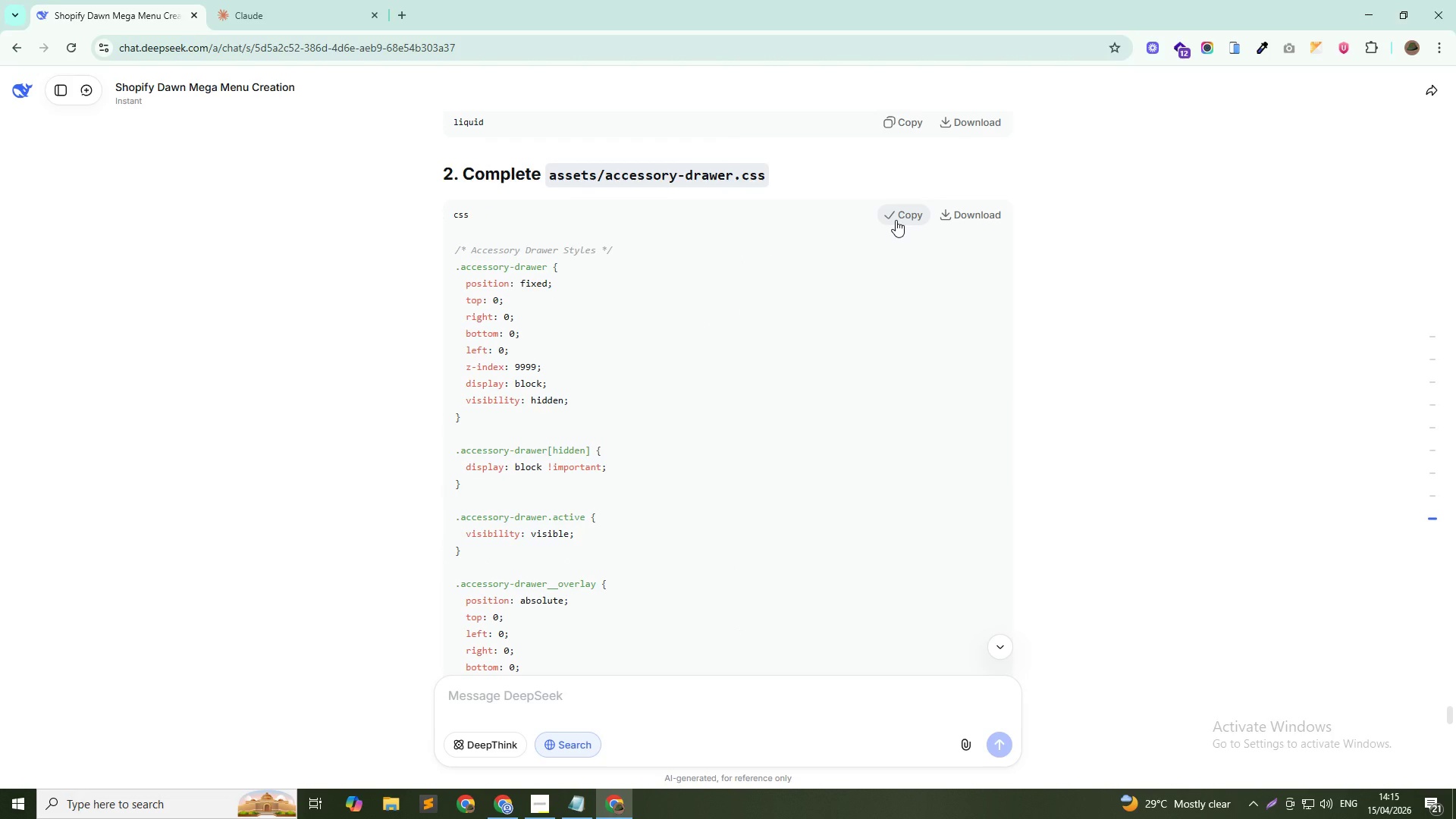 
key(Alt+AltLeft)
 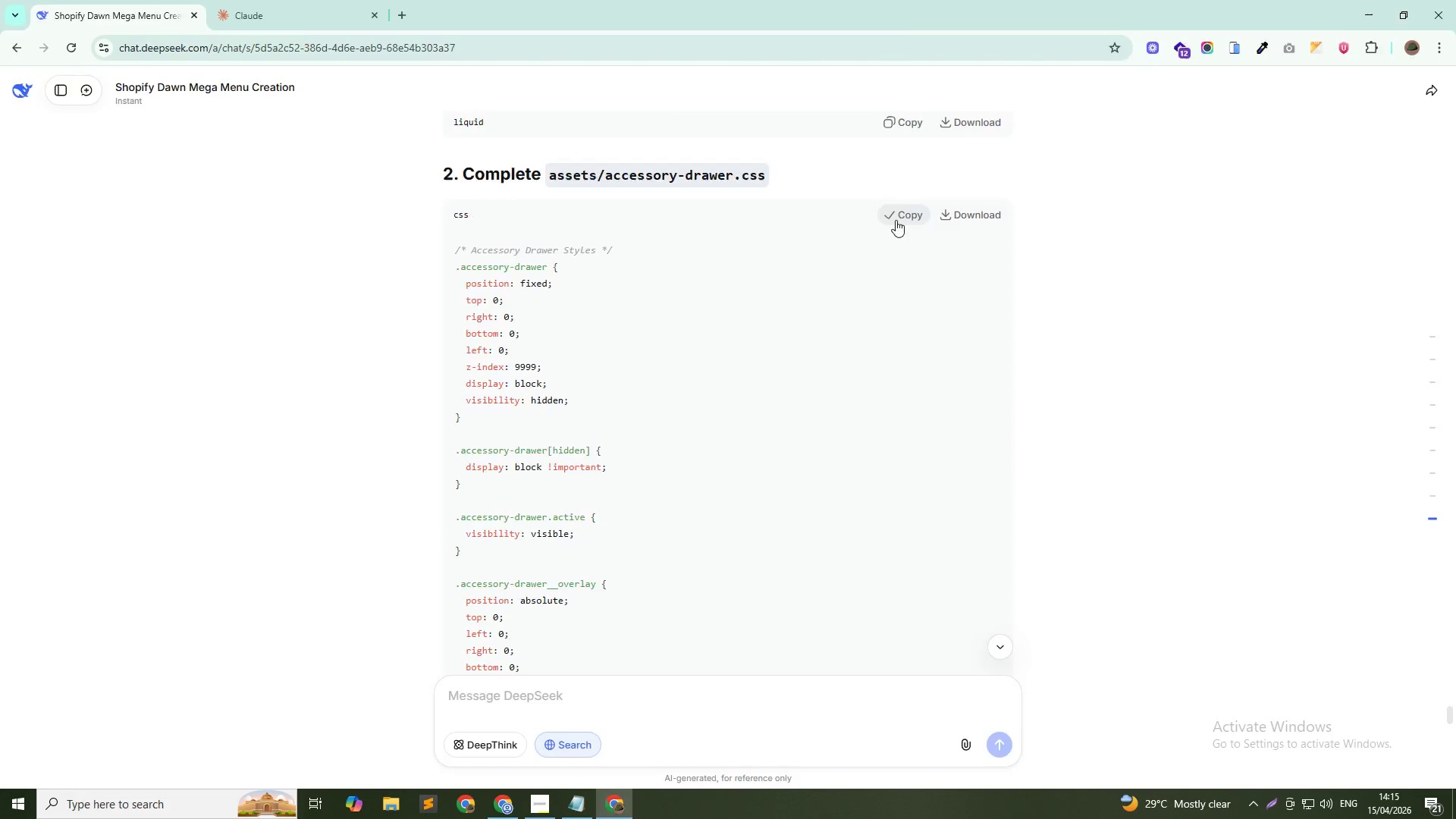 
key(Alt+Tab)
 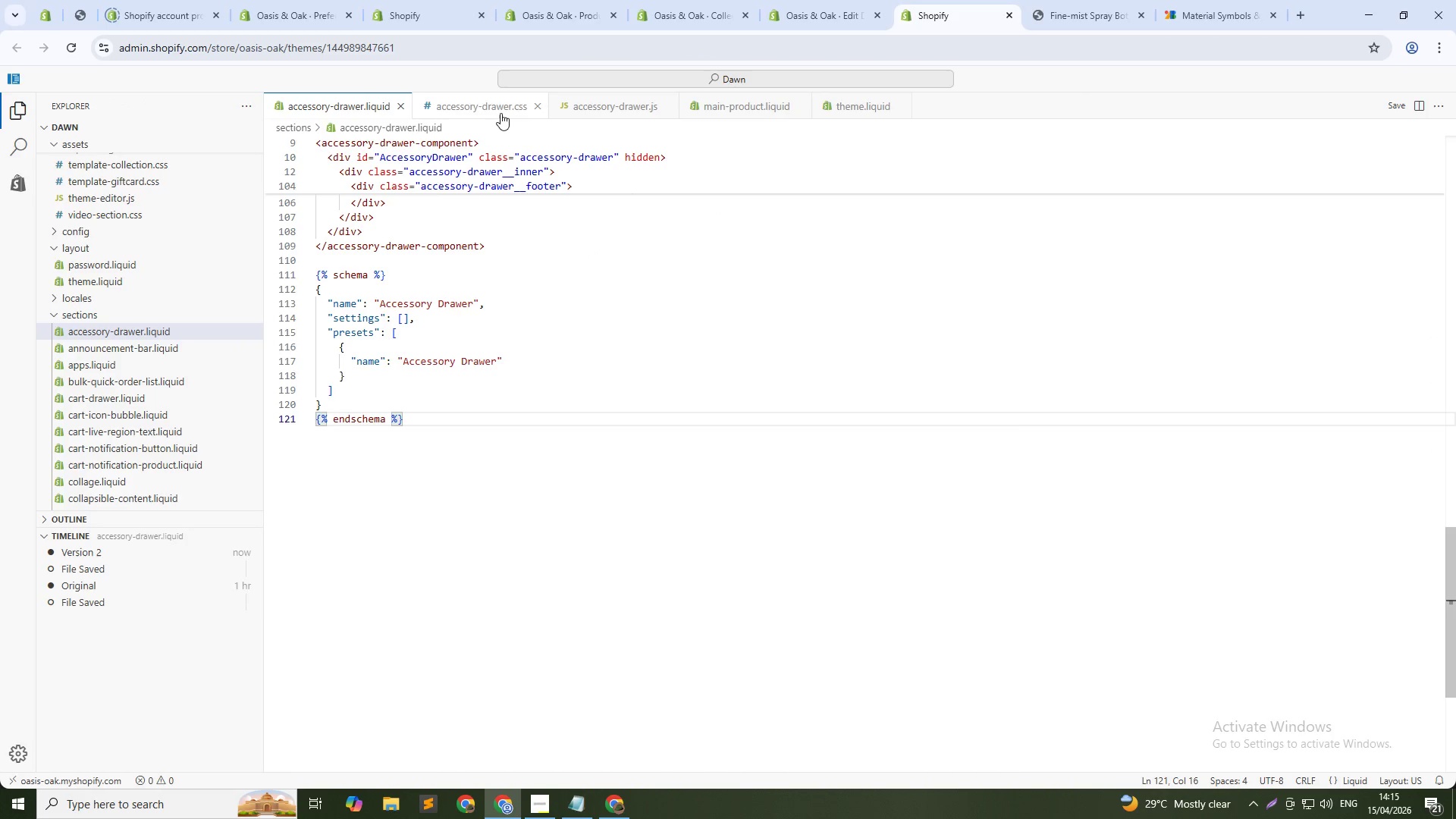 
left_click([499, 110])
 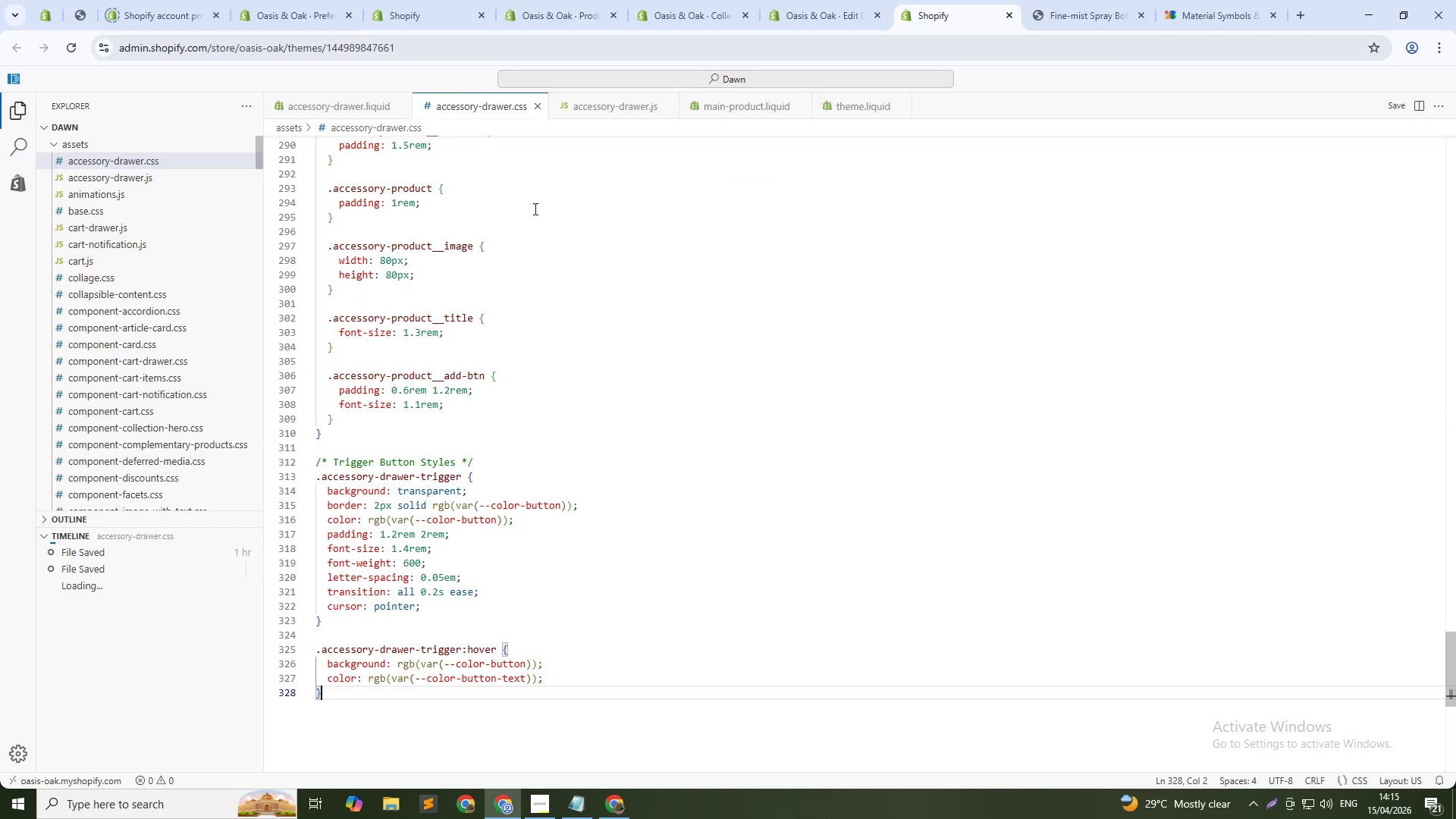 
left_click([544, 224])
 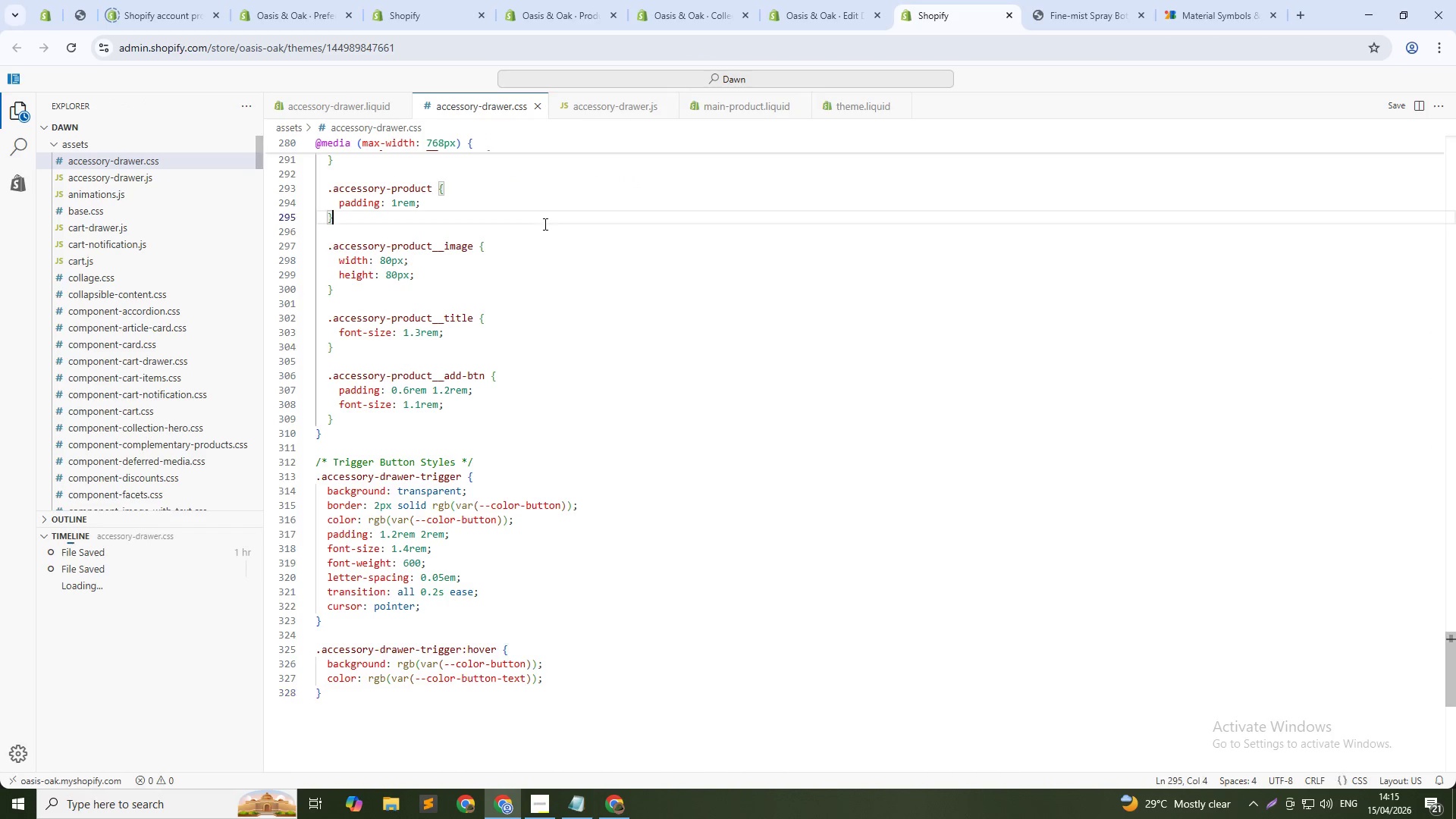 
key(A)
 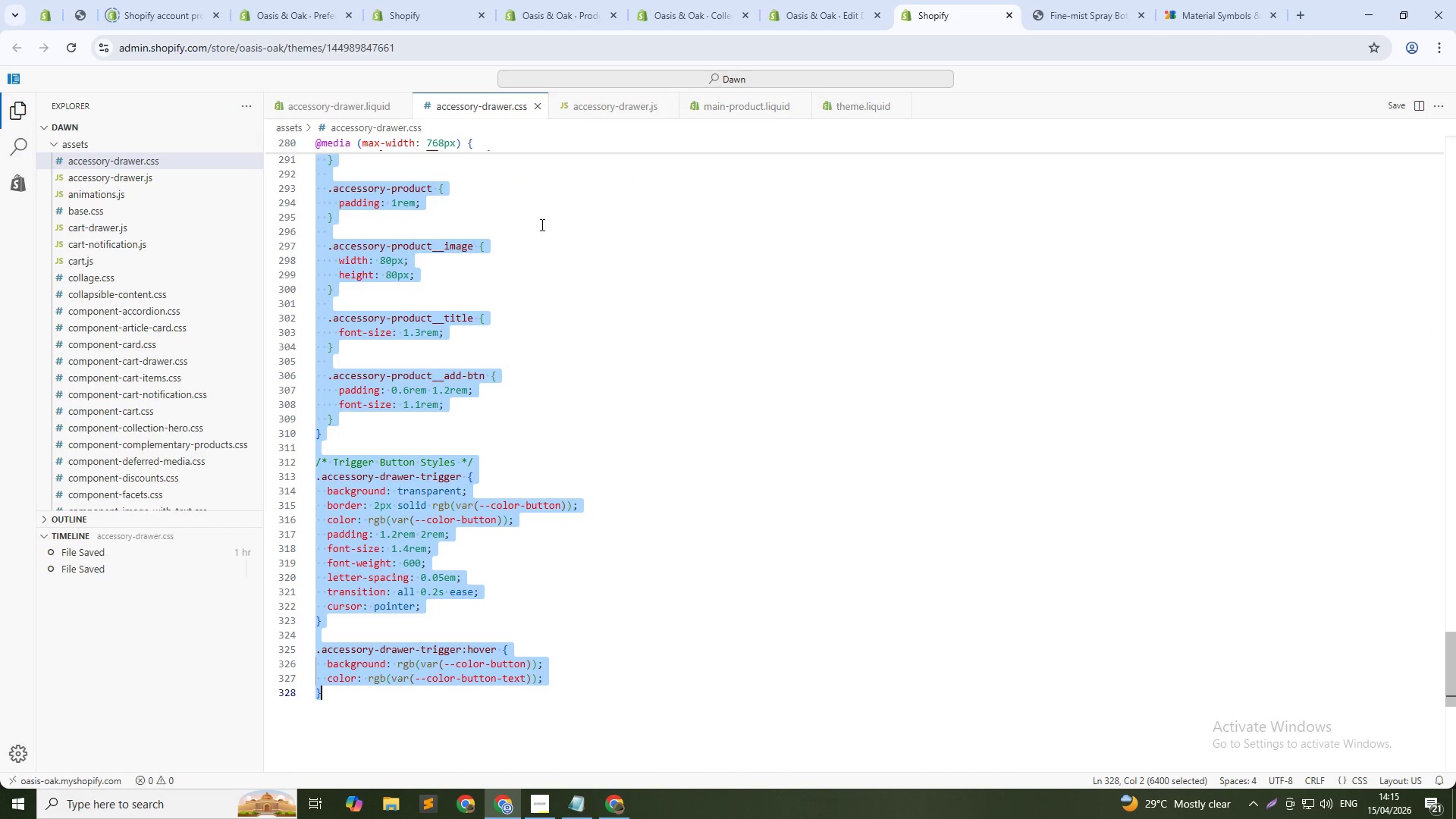 
key(Control+V)
 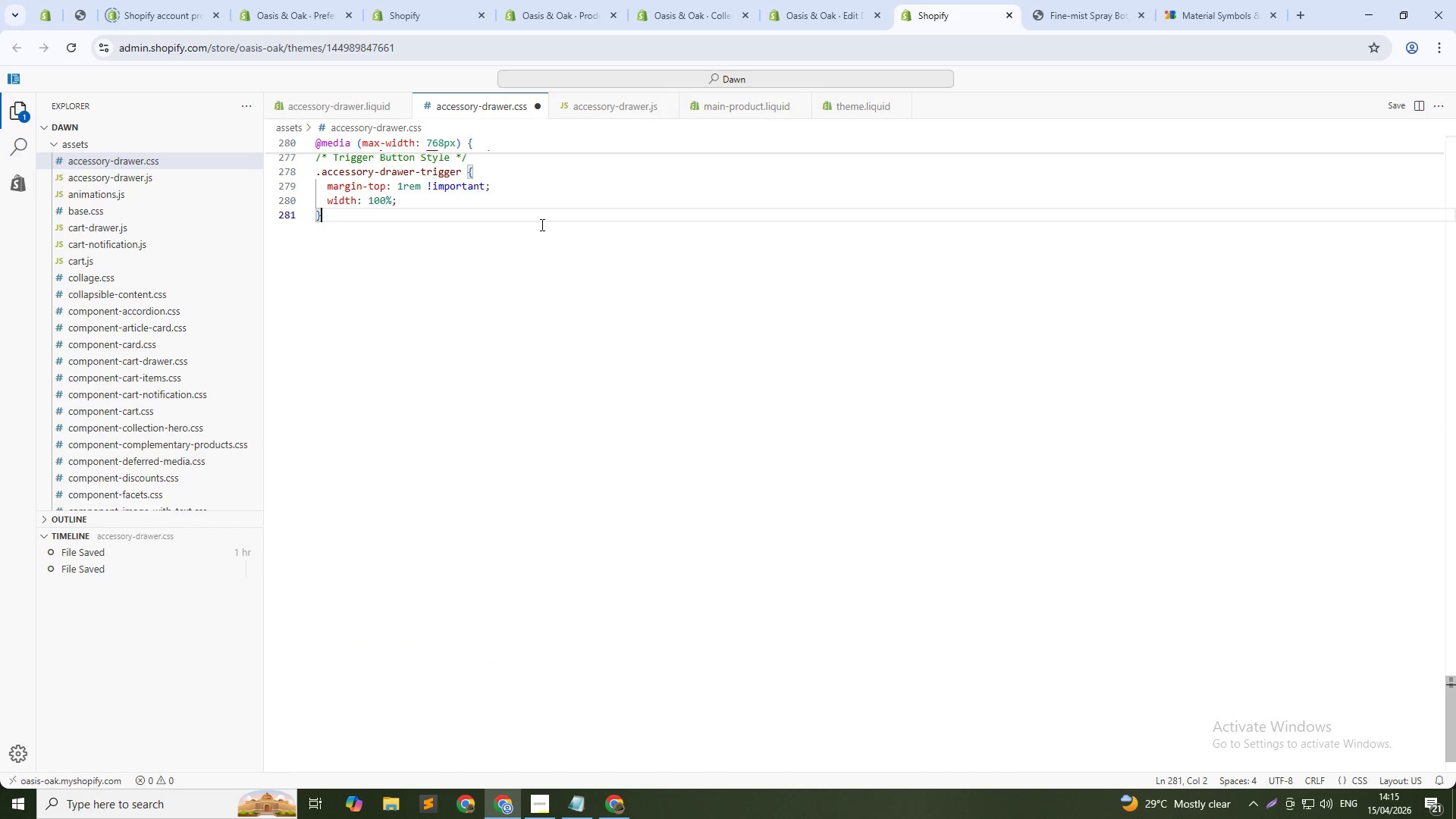 
key(Control+S)
 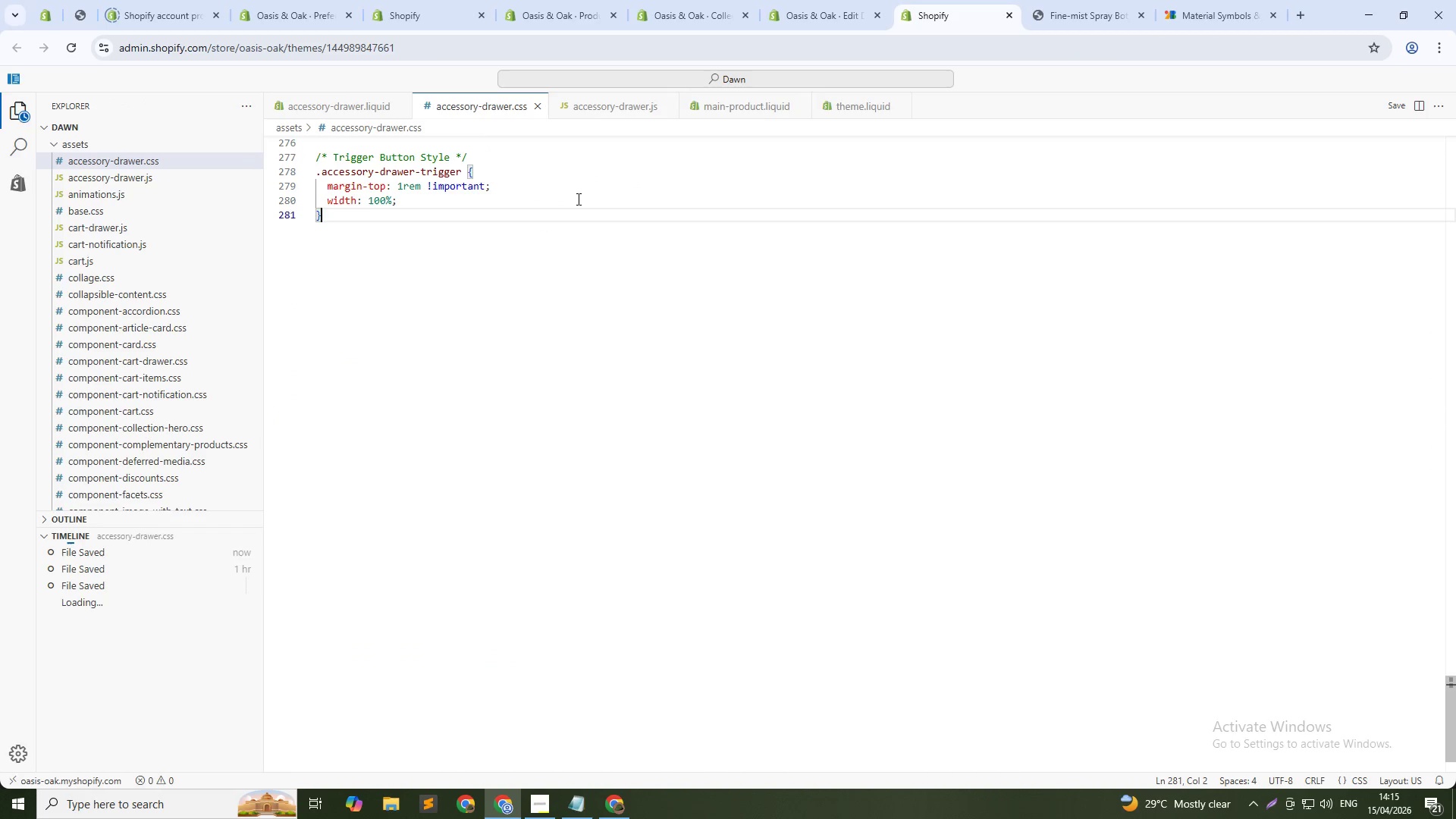 
key(Alt+AltLeft)
 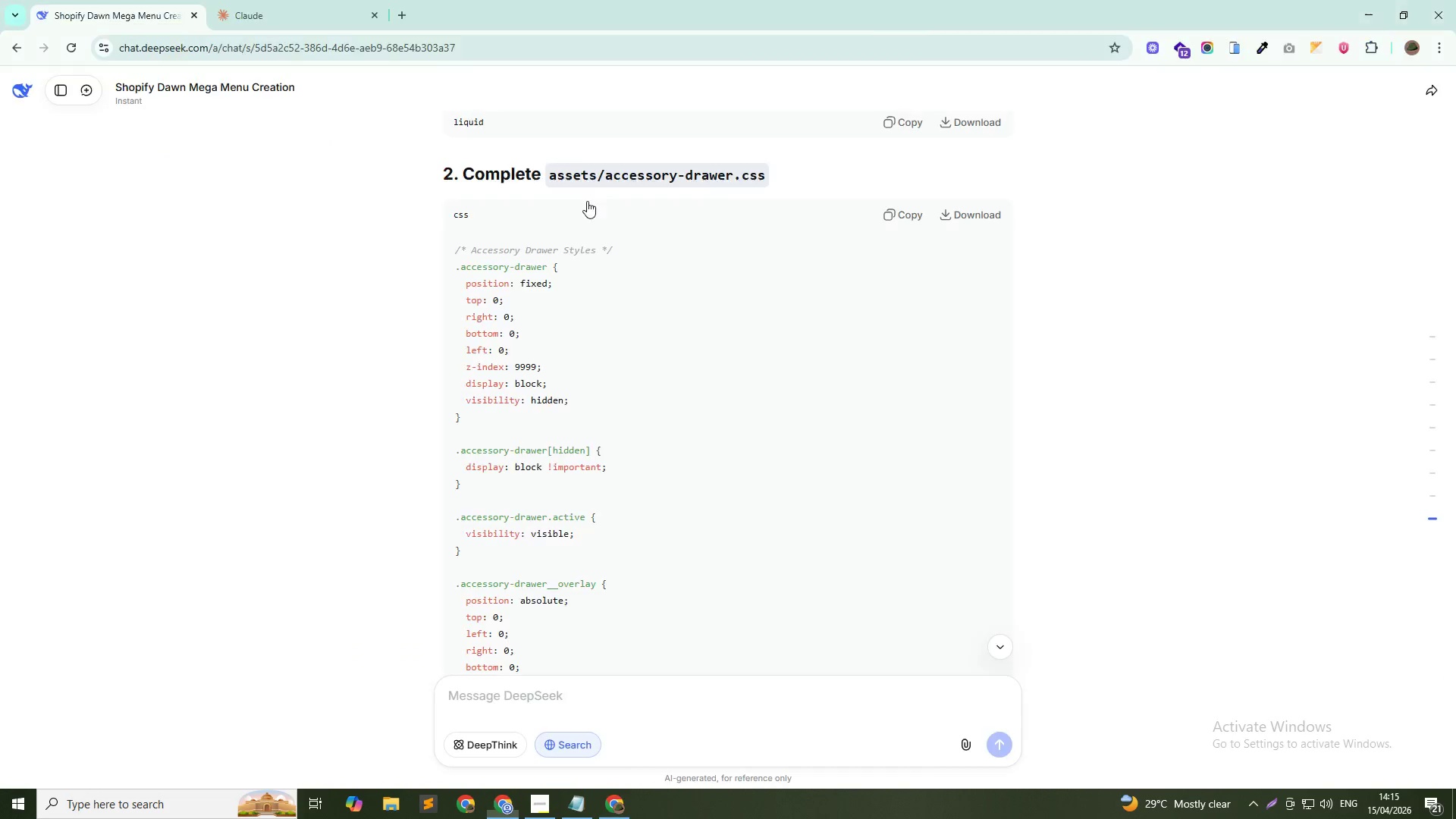 
key(Alt+Tab)
 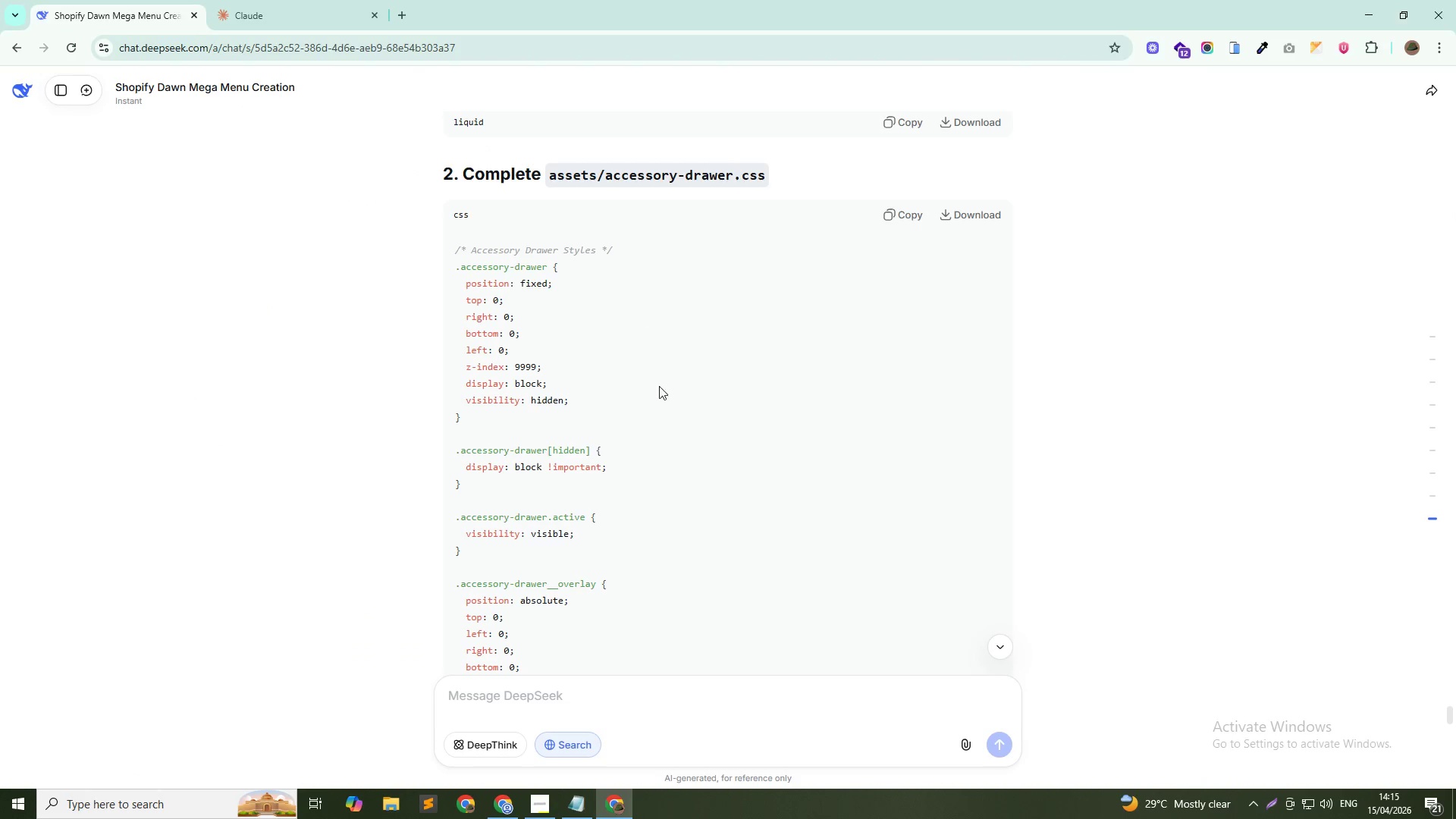 
scroll: coordinate [714, 410], scroll_direction: down, amount: 59.0
 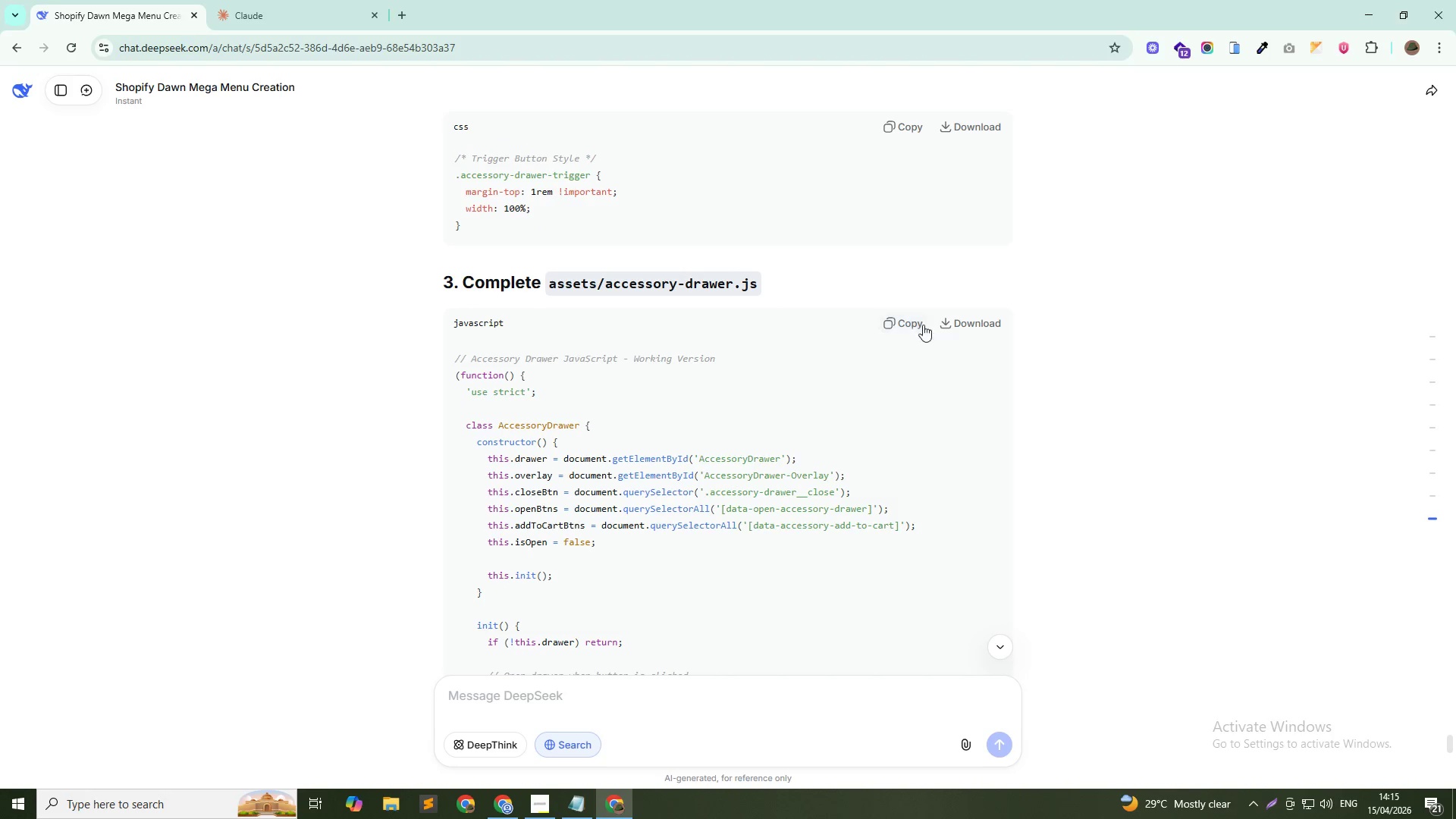 
left_click([910, 323])
 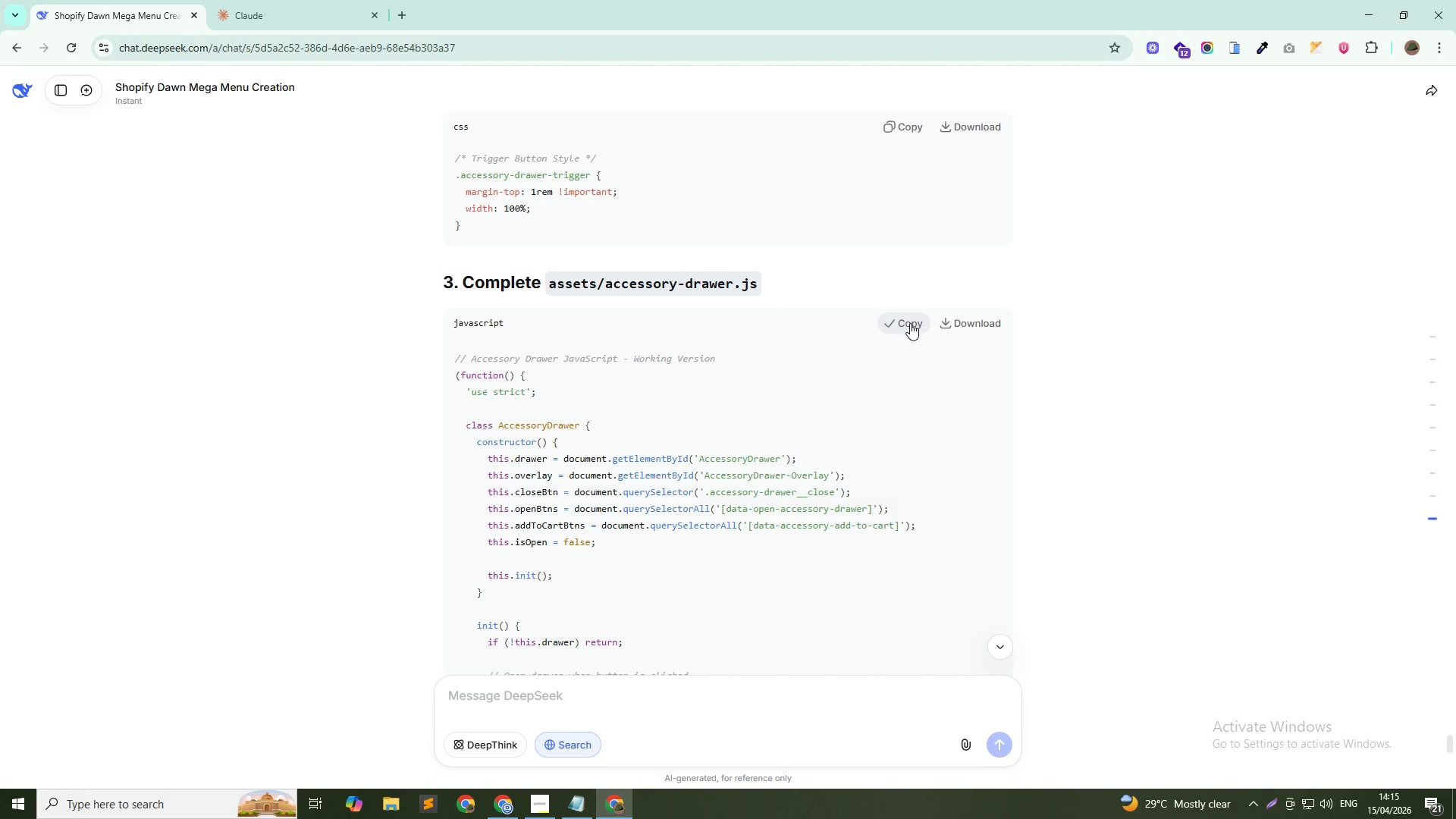 
key(Alt+AltLeft)
 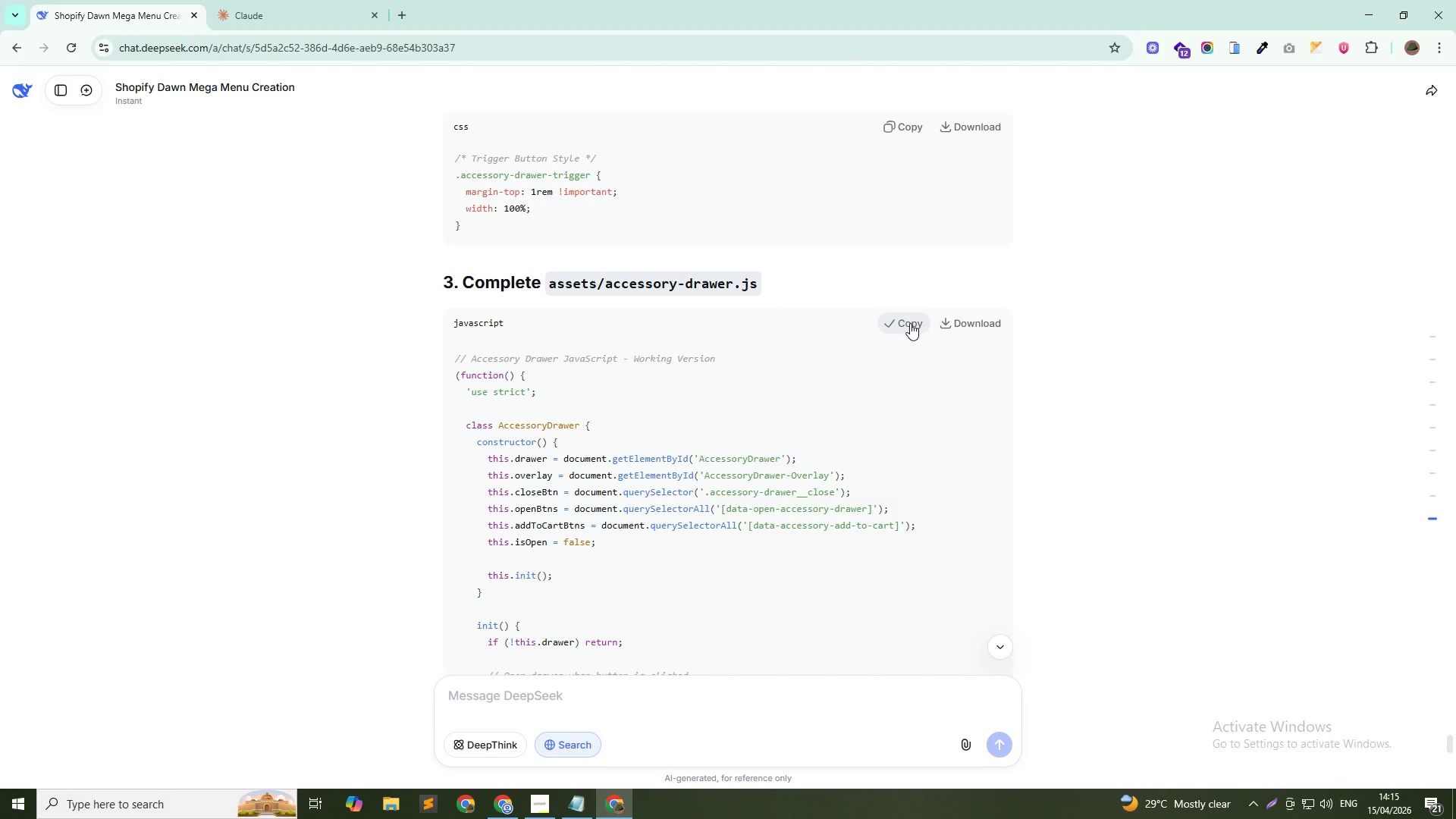 
key(Alt+Tab)
 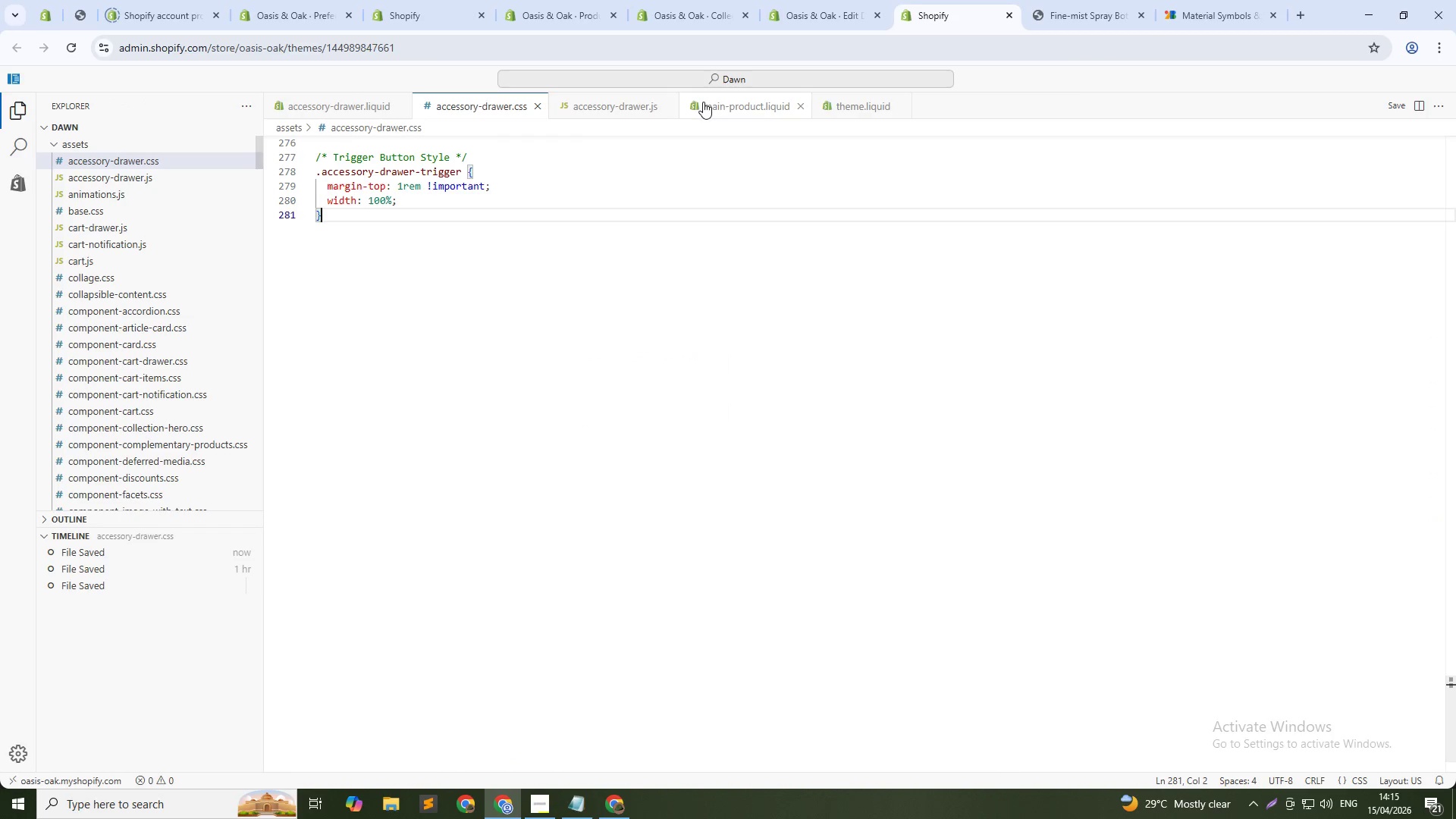 
left_click([626, 111])
 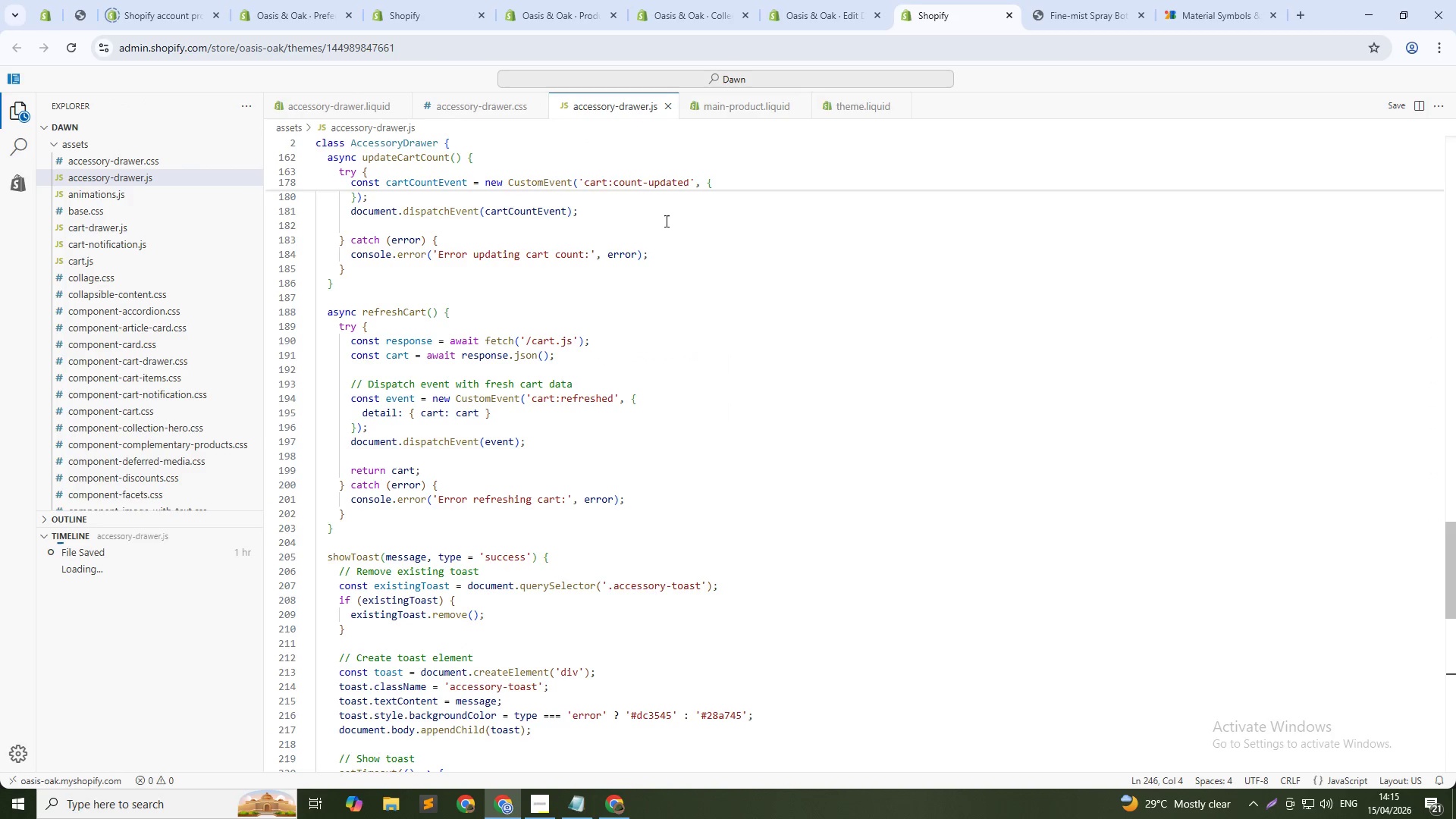 
left_click([665, 221])
 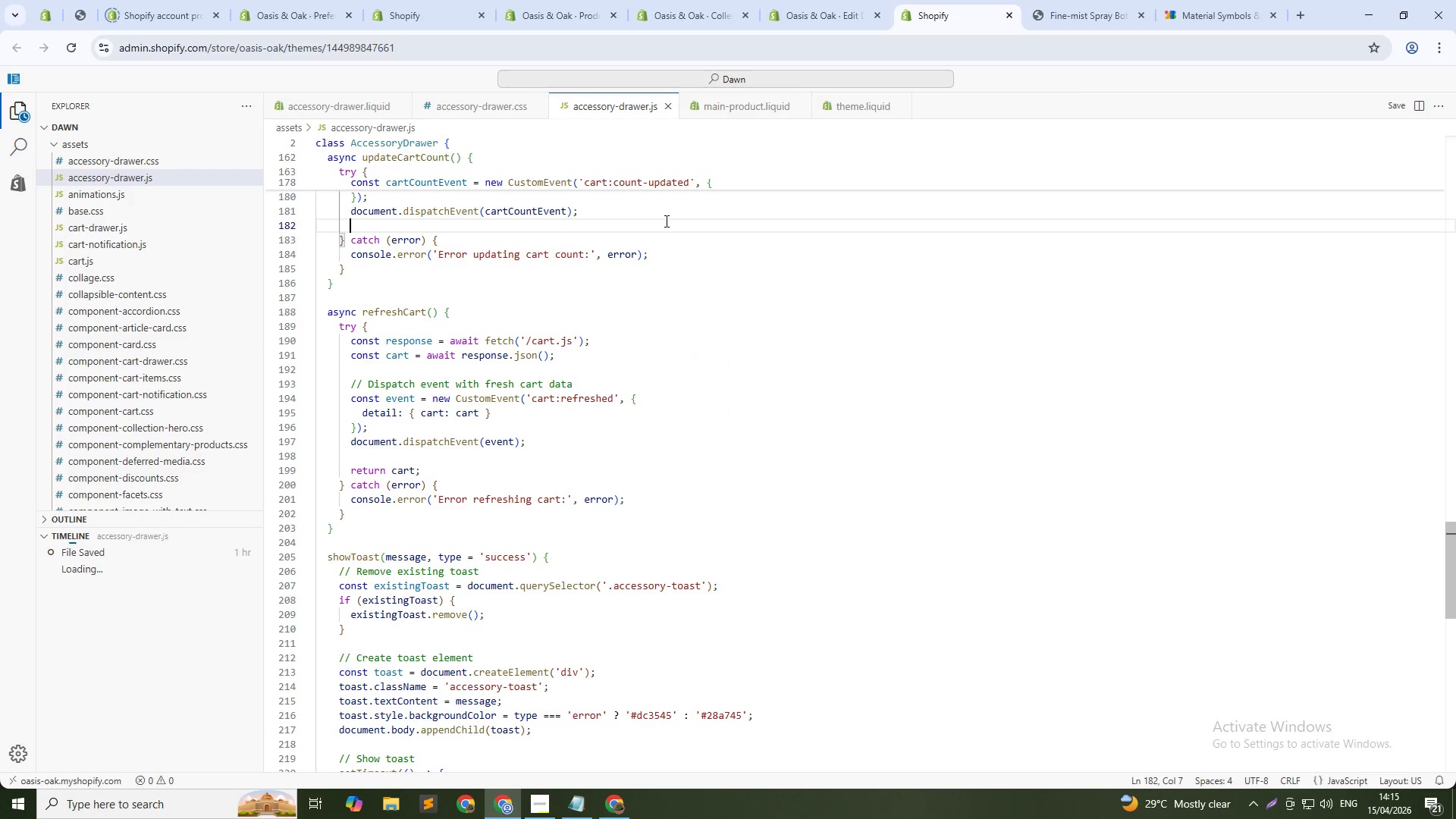 
key(A)
 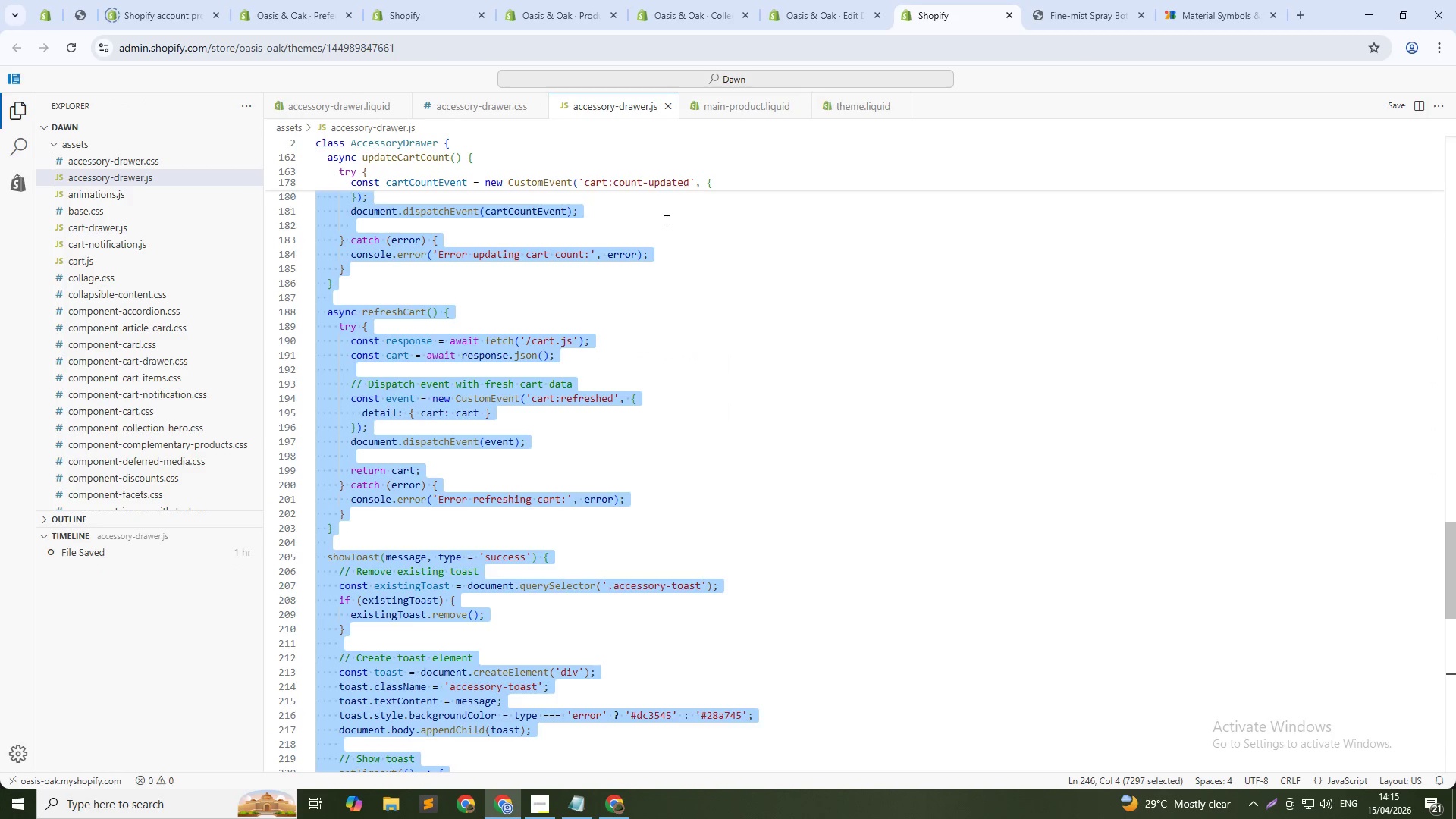 
key(Control+V)
 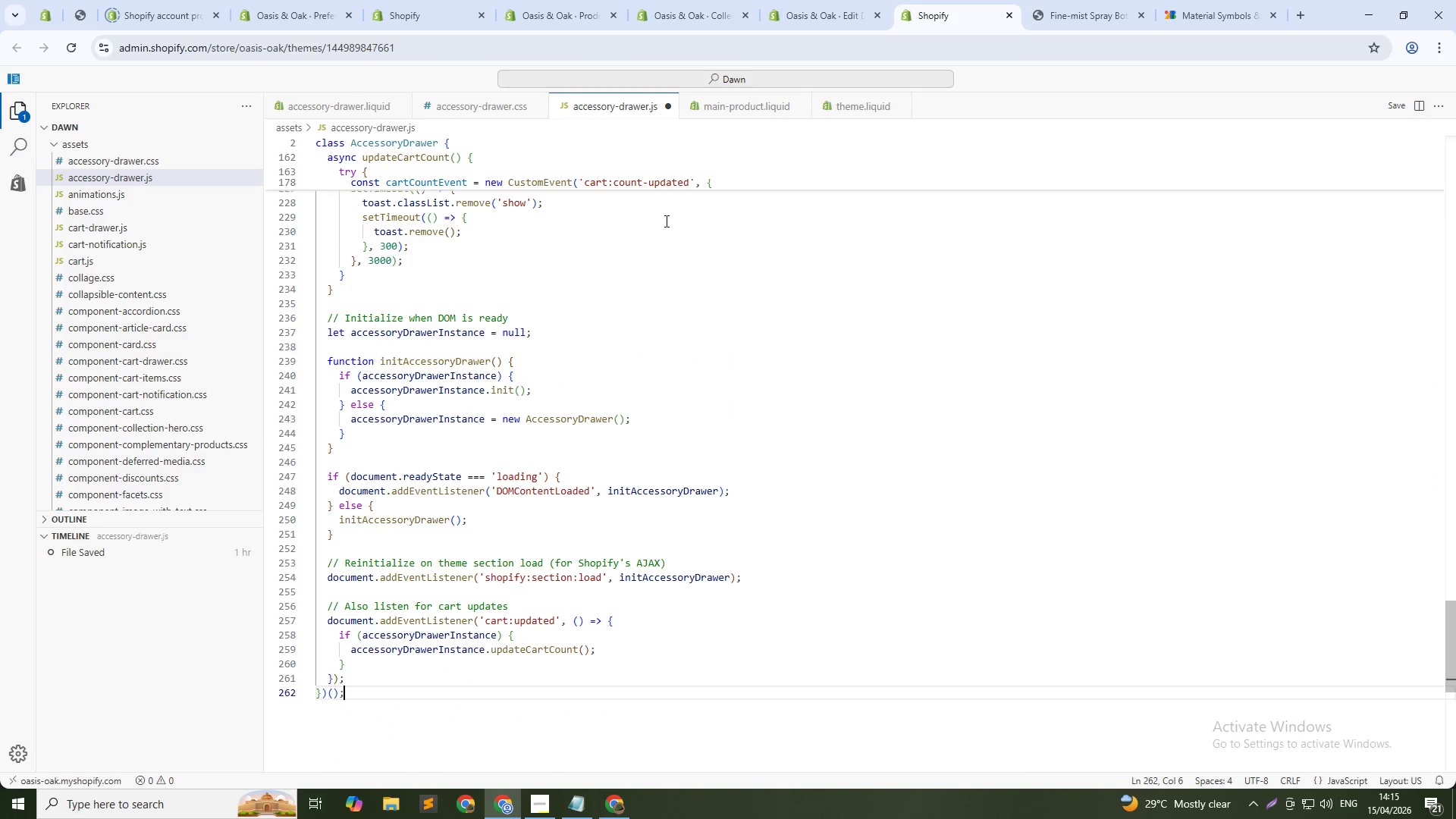 
key(Control+S)
 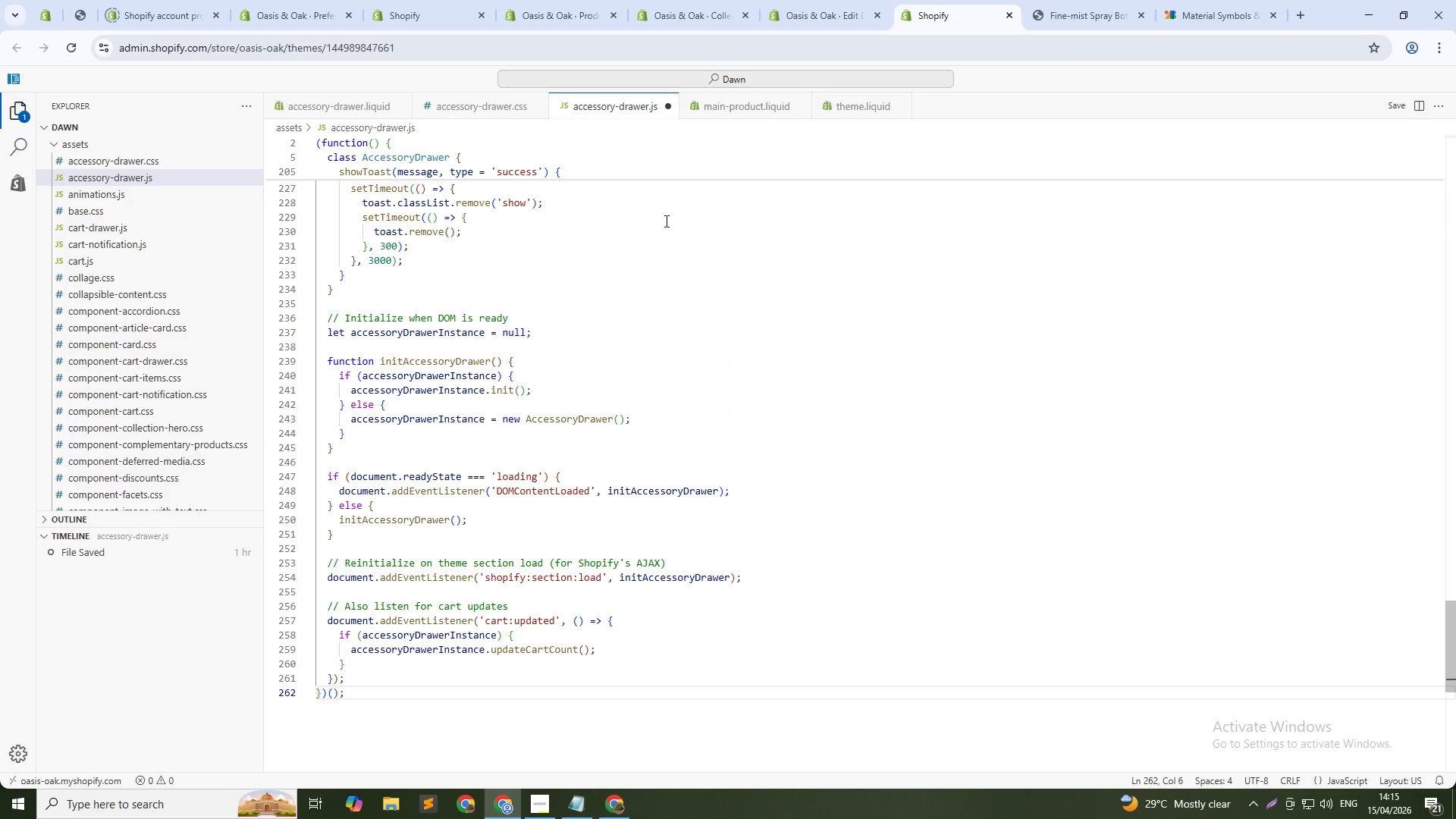 
key(Alt+AltLeft)
 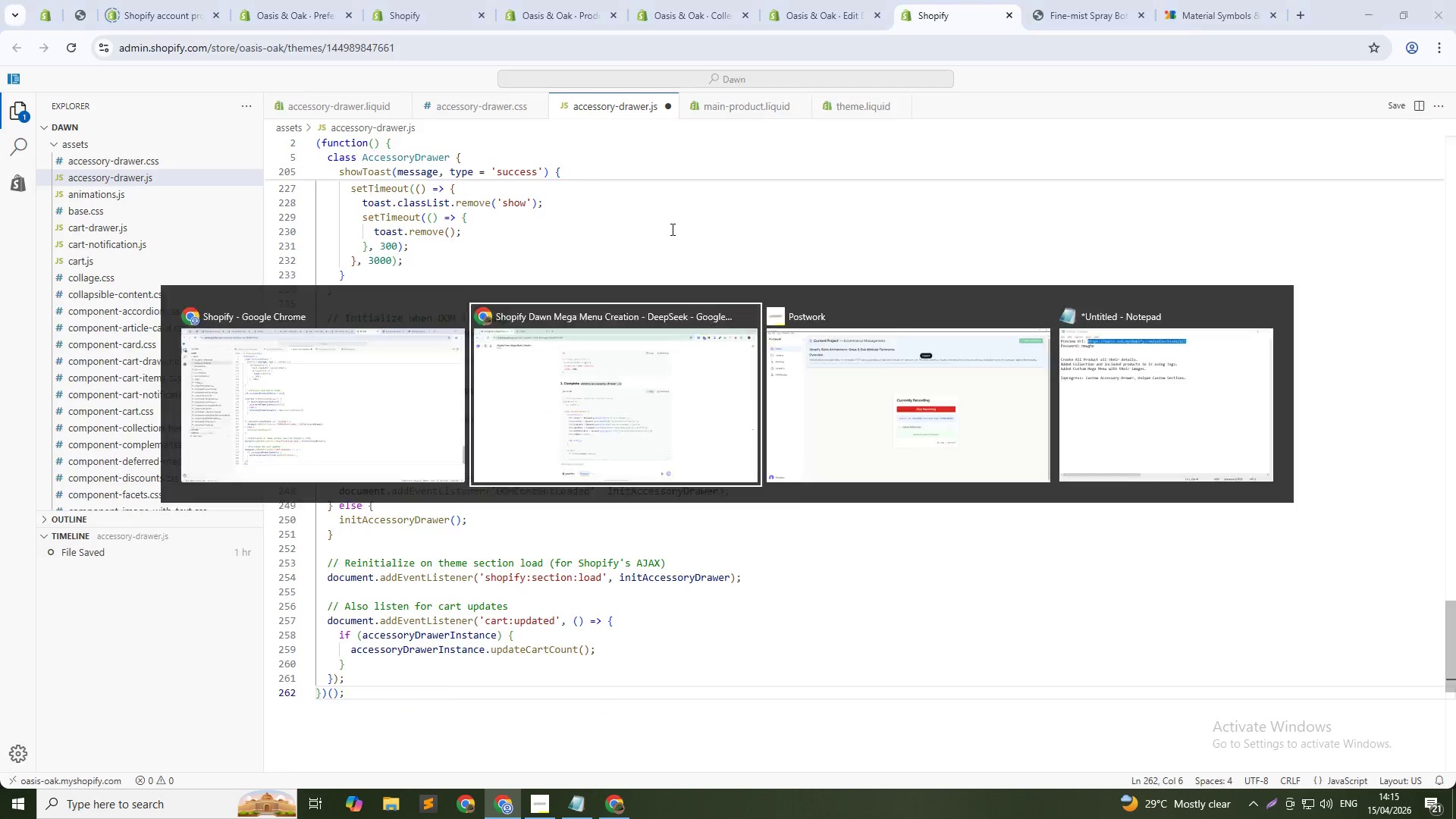 
key(Alt+Tab)
 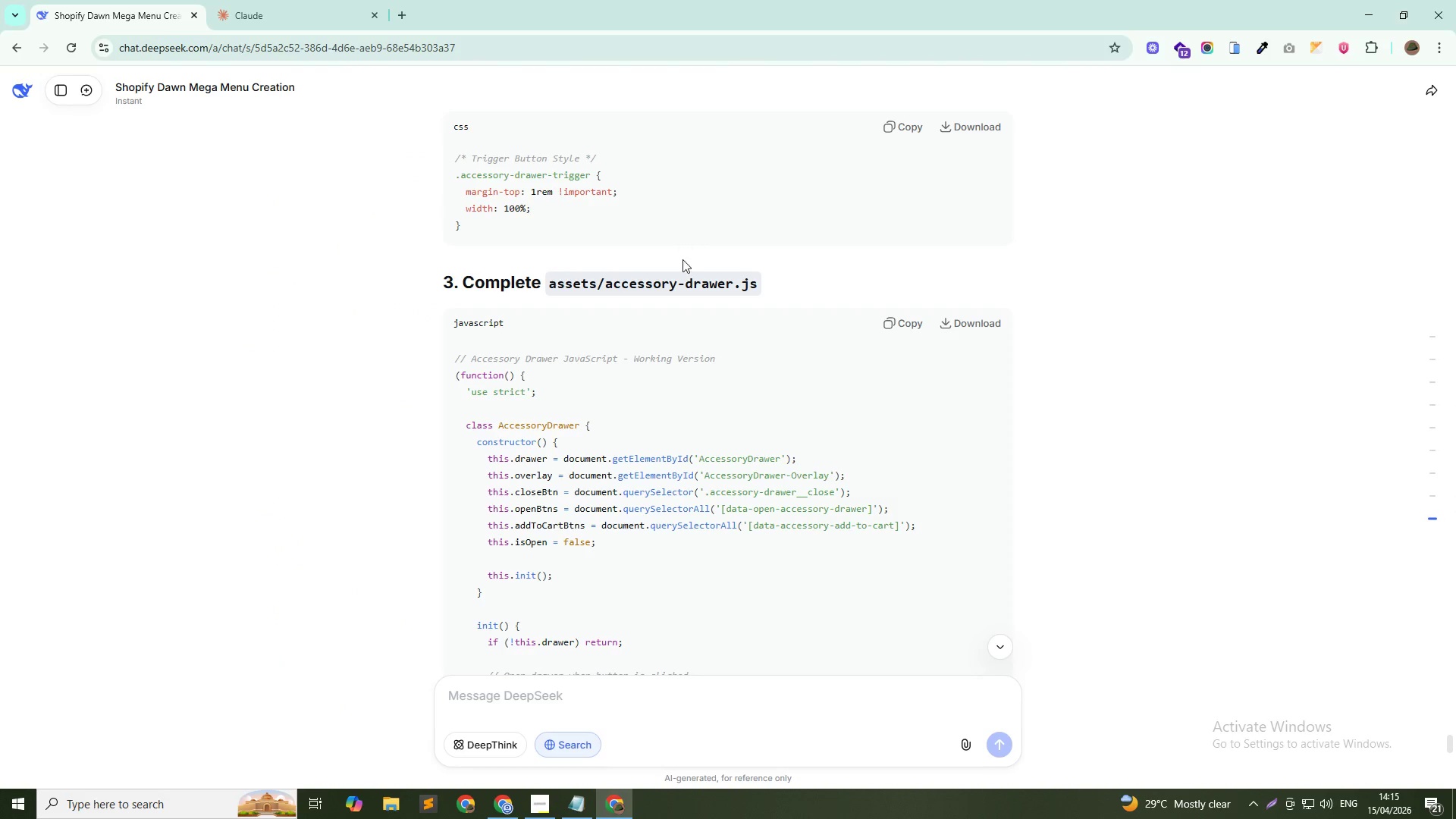 
key(Alt+AltLeft)
 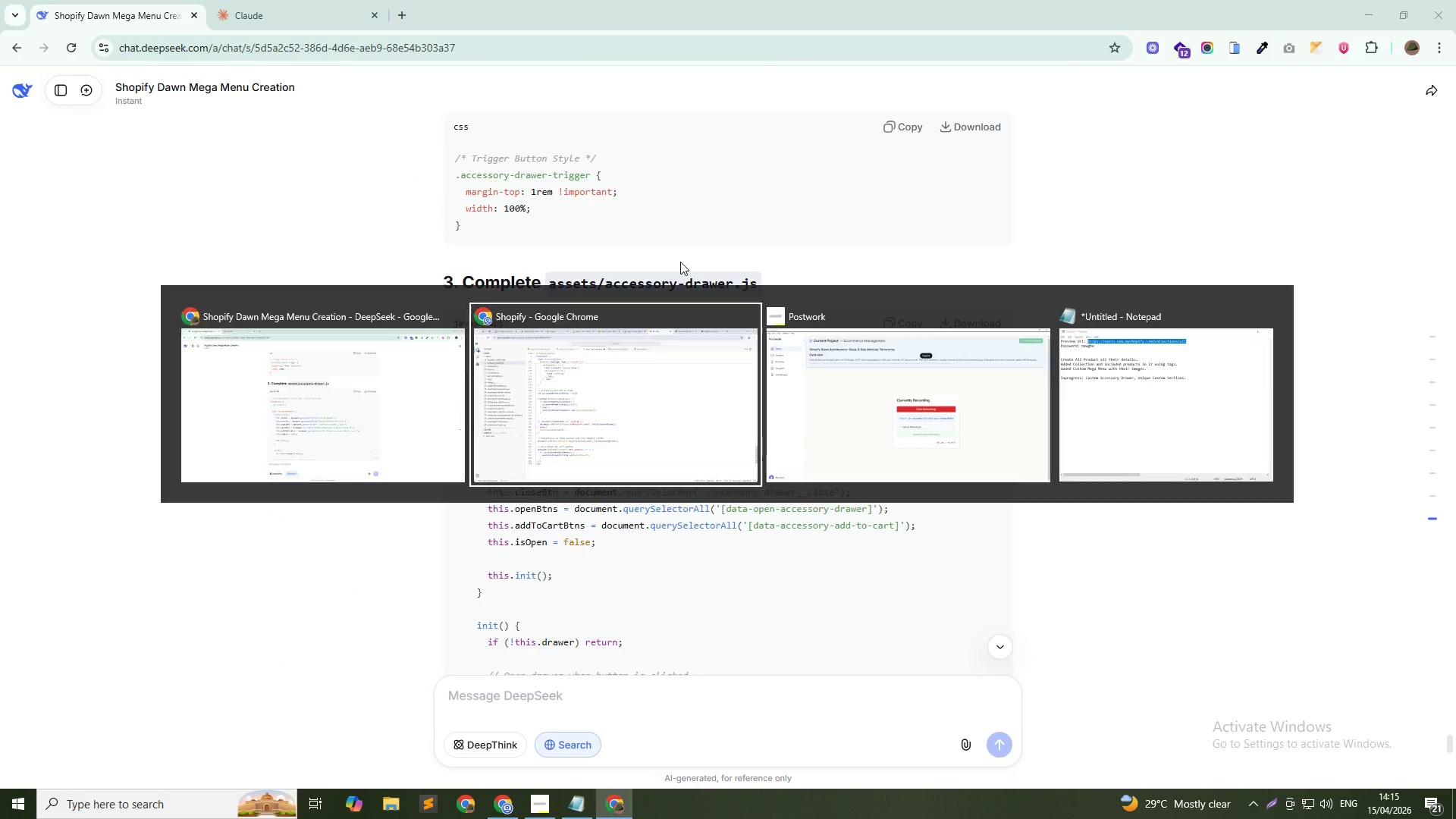 
key(Alt+Tab)
 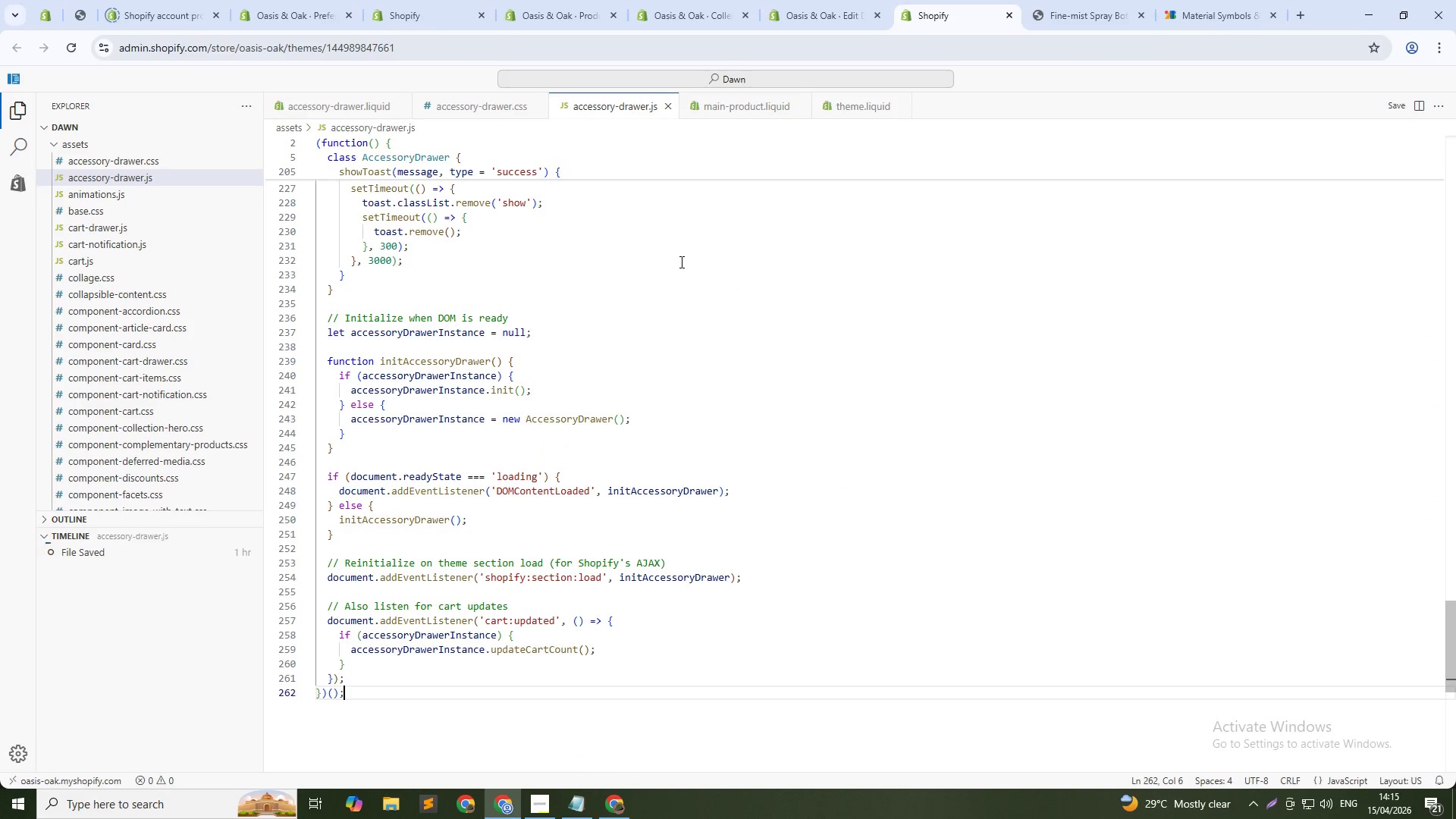 
key(Alt+AltLeft)
 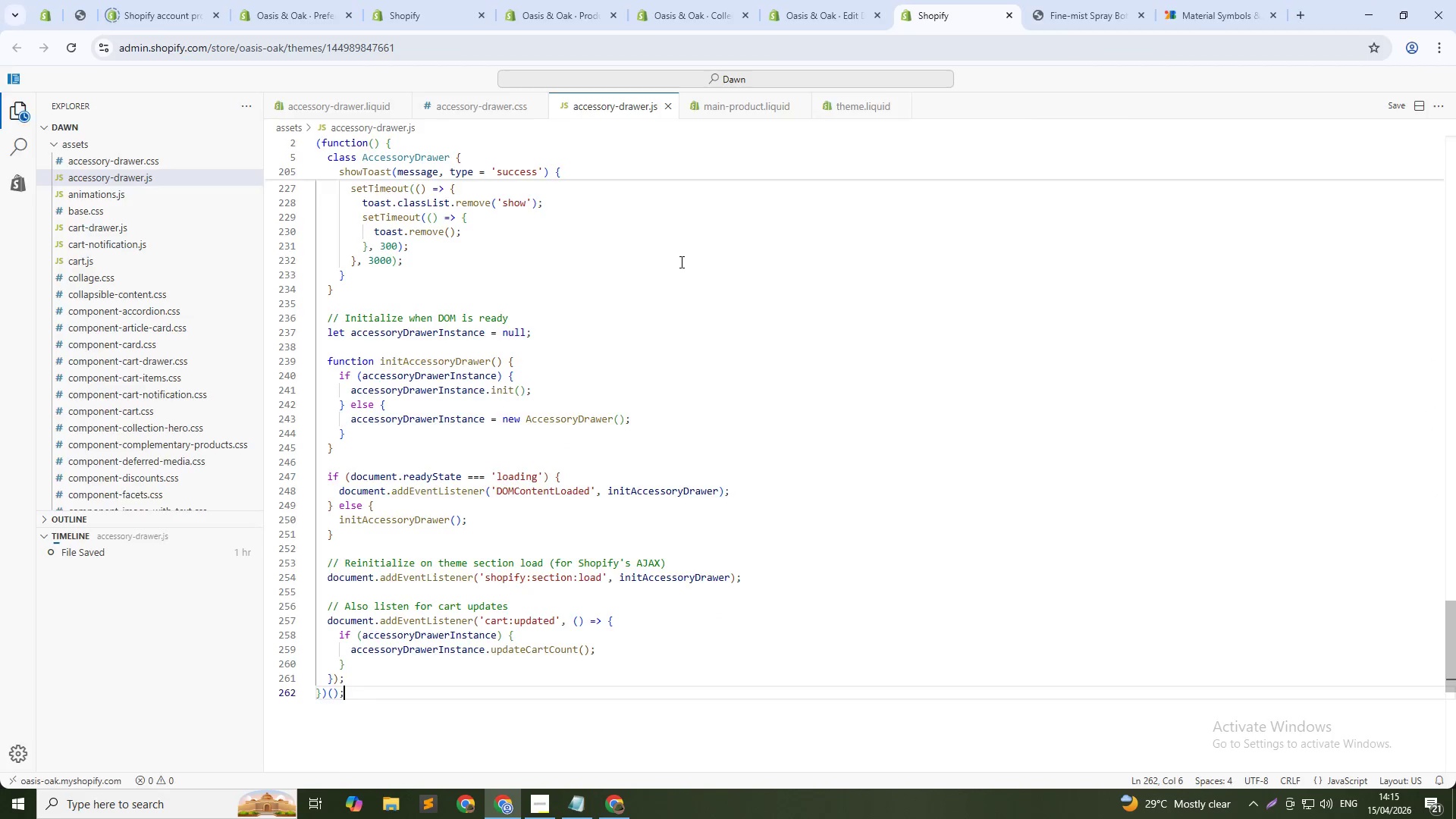 
key(Alt+Tab)
 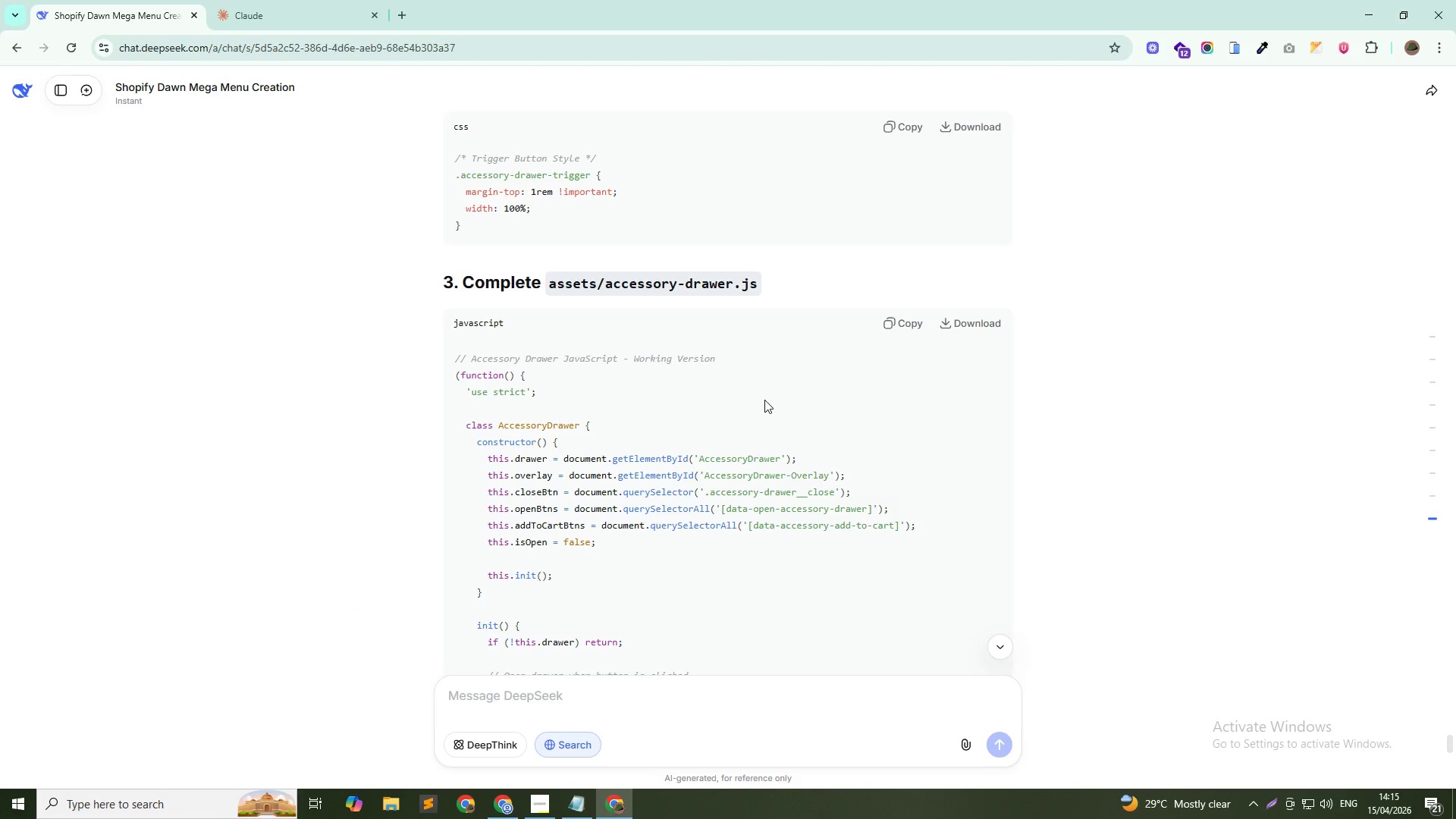 
key(Alt+Tab)
 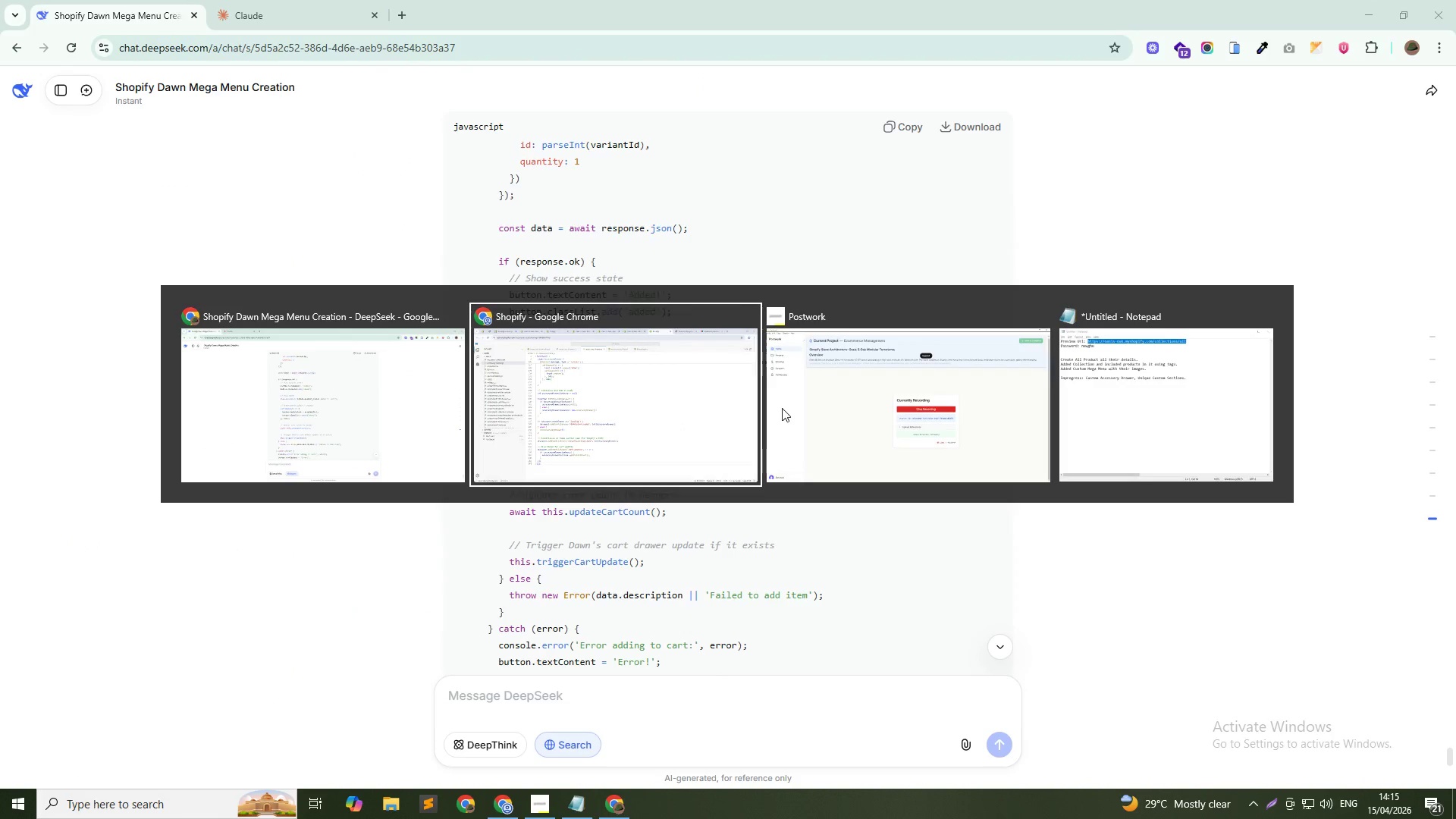 
scroll: coordinate [782, 408], scroll_direction: down, amount: 29.0
 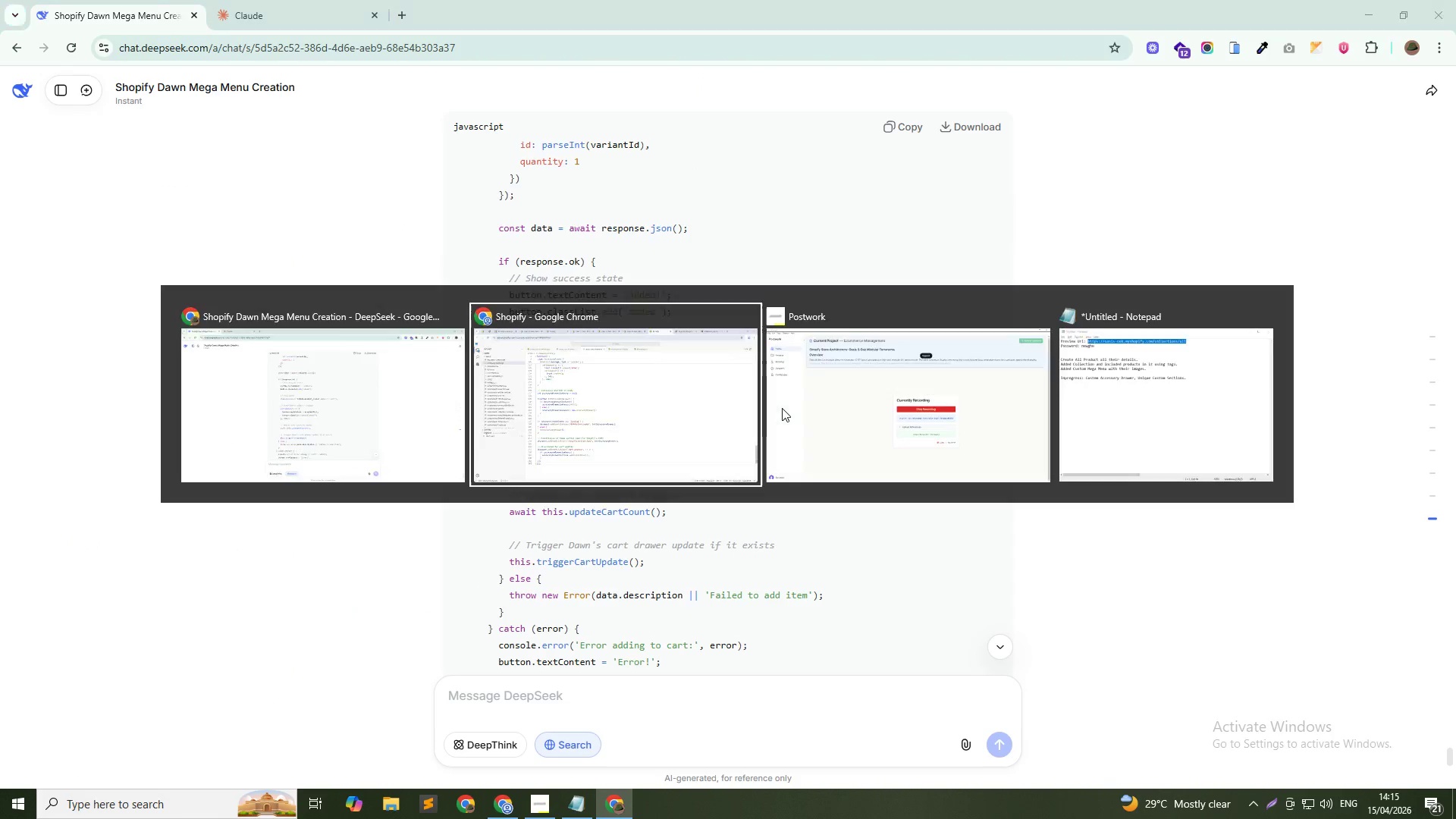 
key(Alt+Tab)